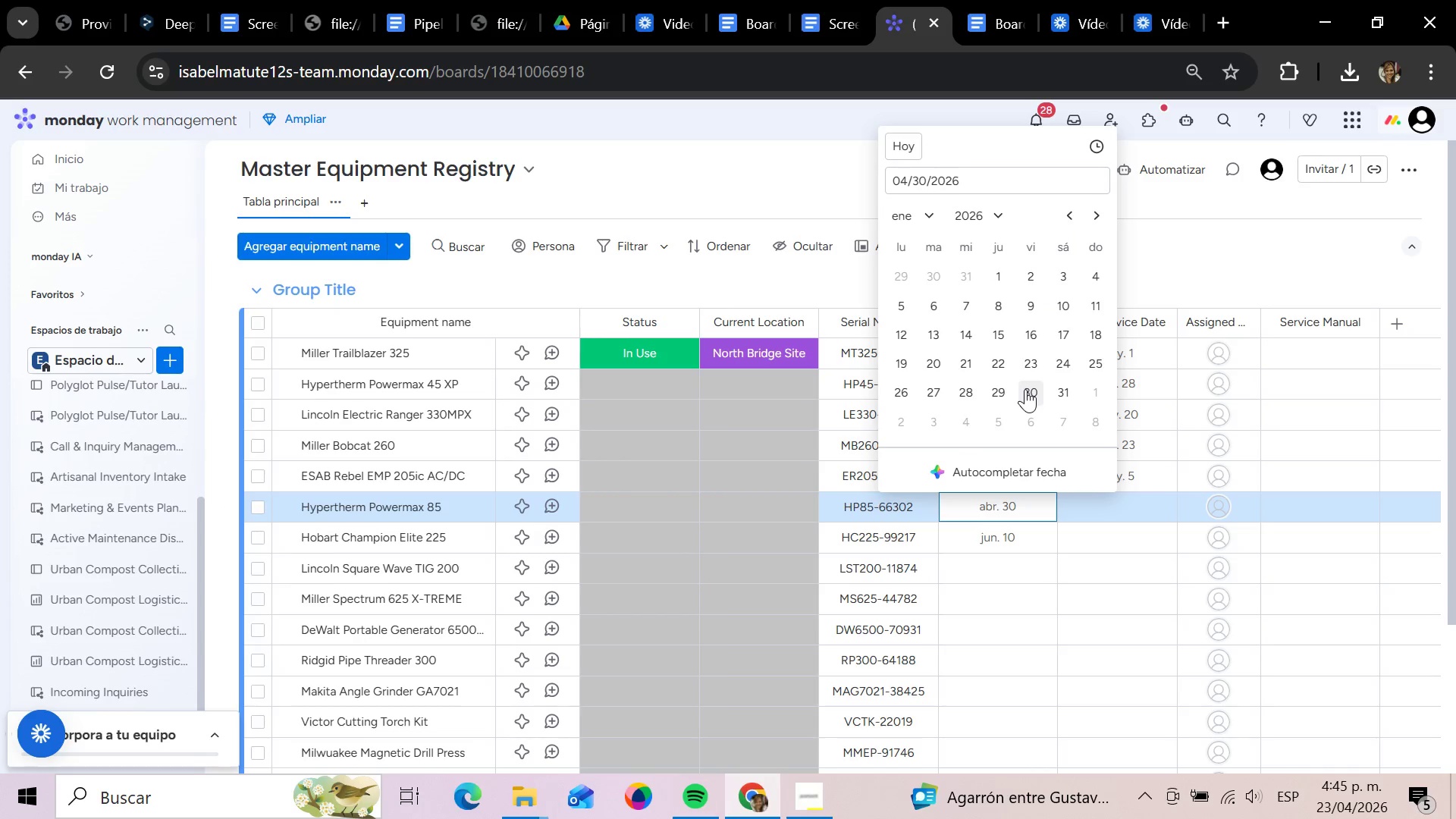 
wait(5.8)
 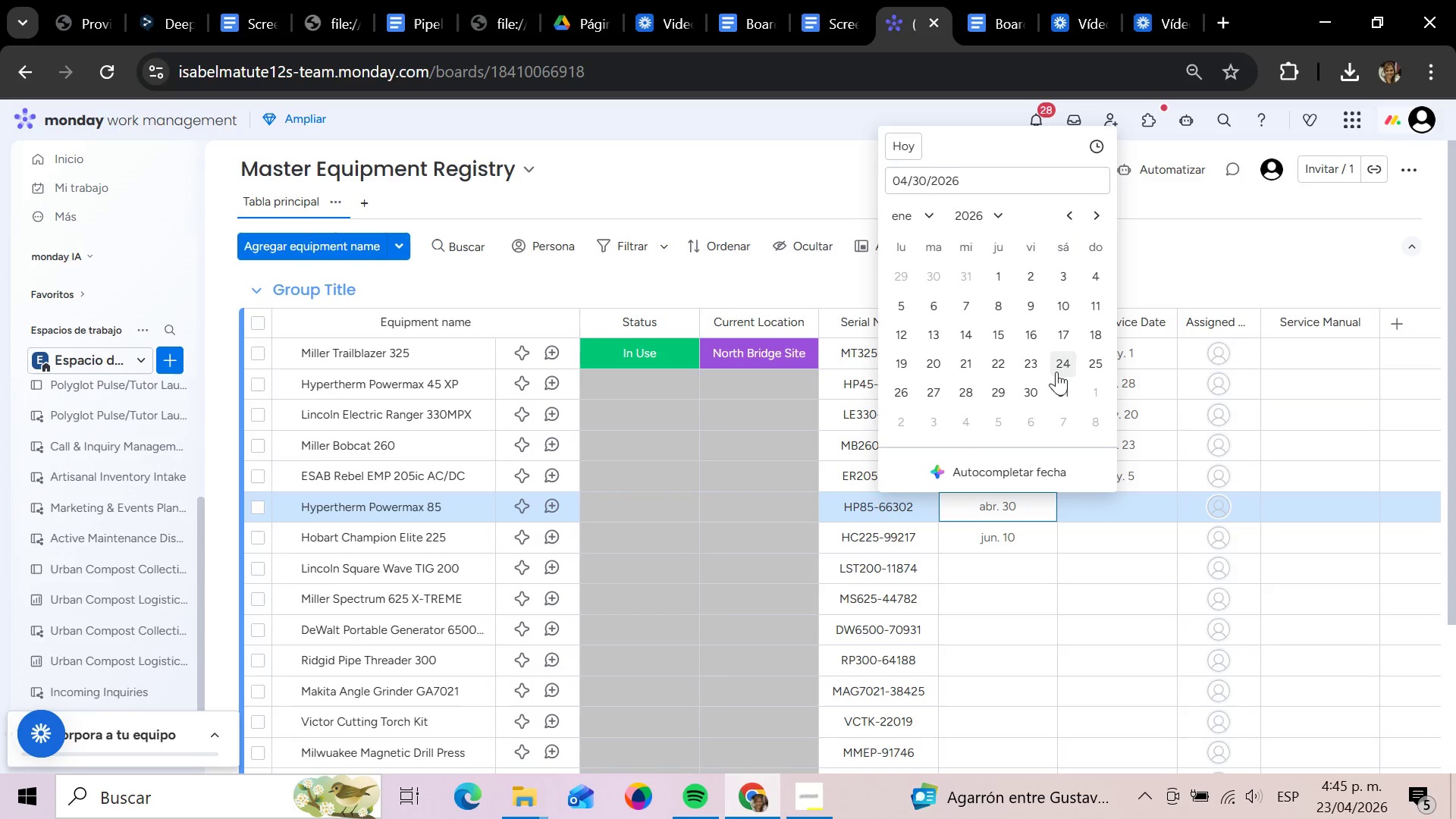 
left_click([1025, 391])
 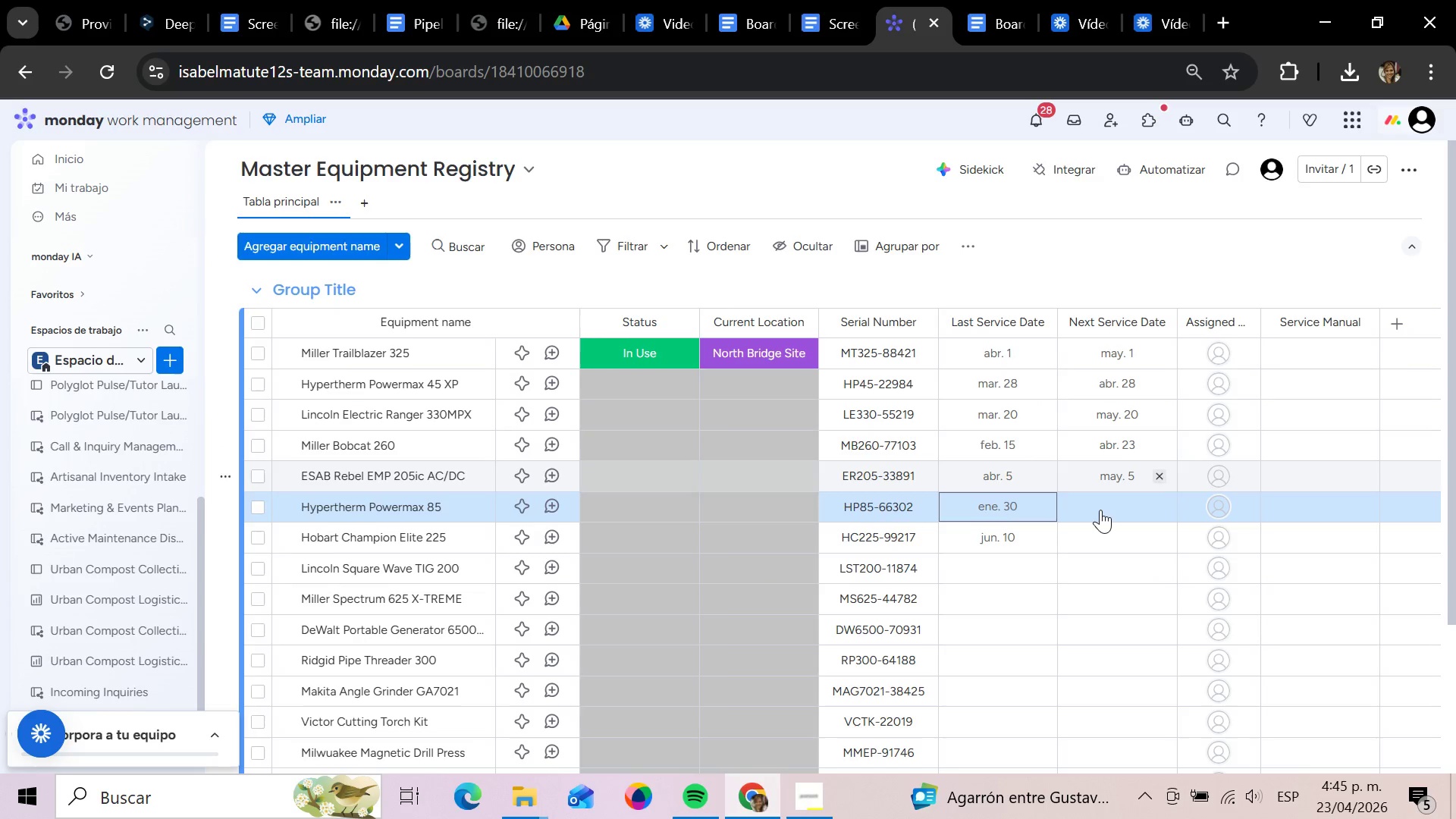 
left_click([1100, 510])
 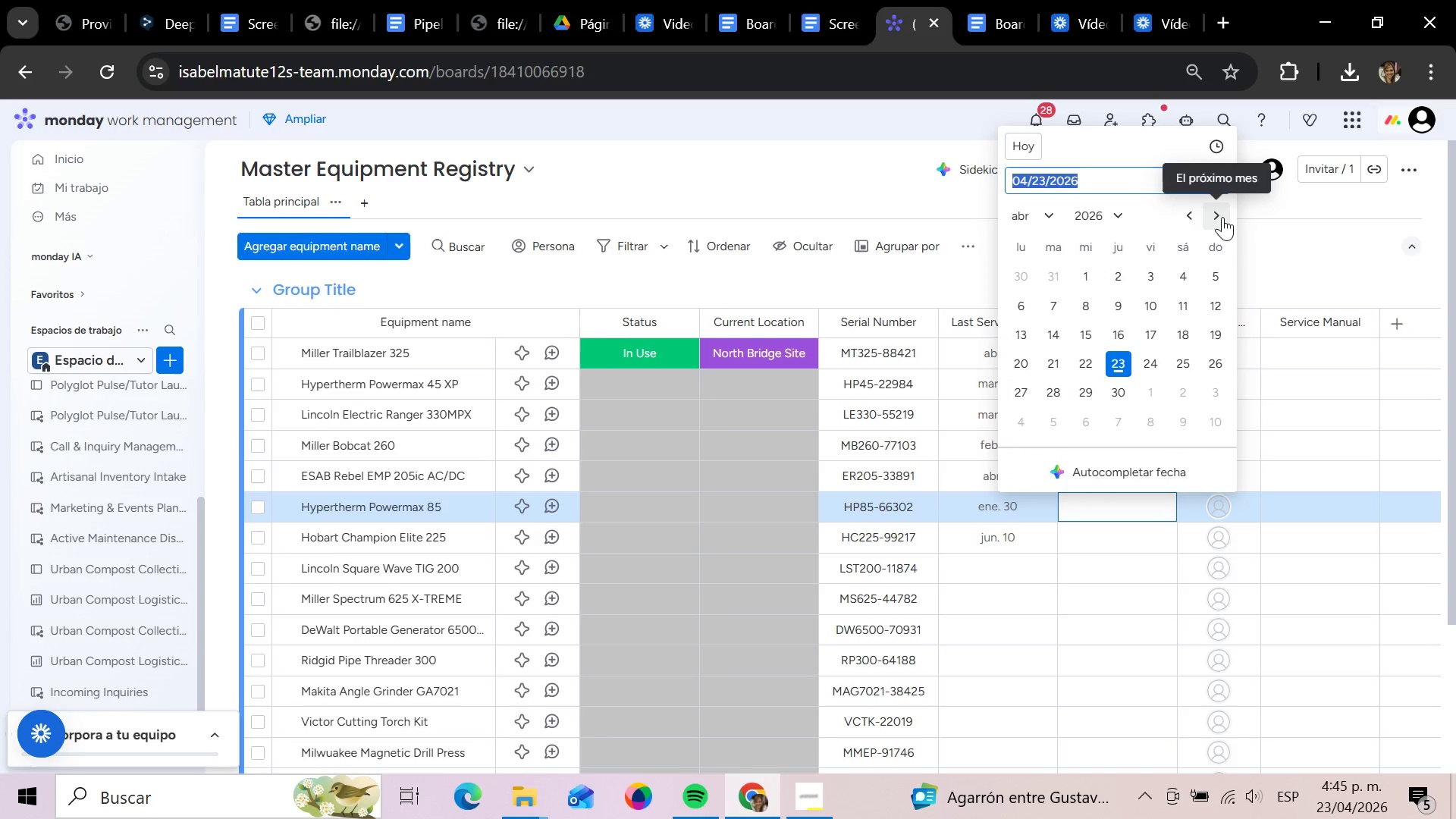 
wait(5.09)
 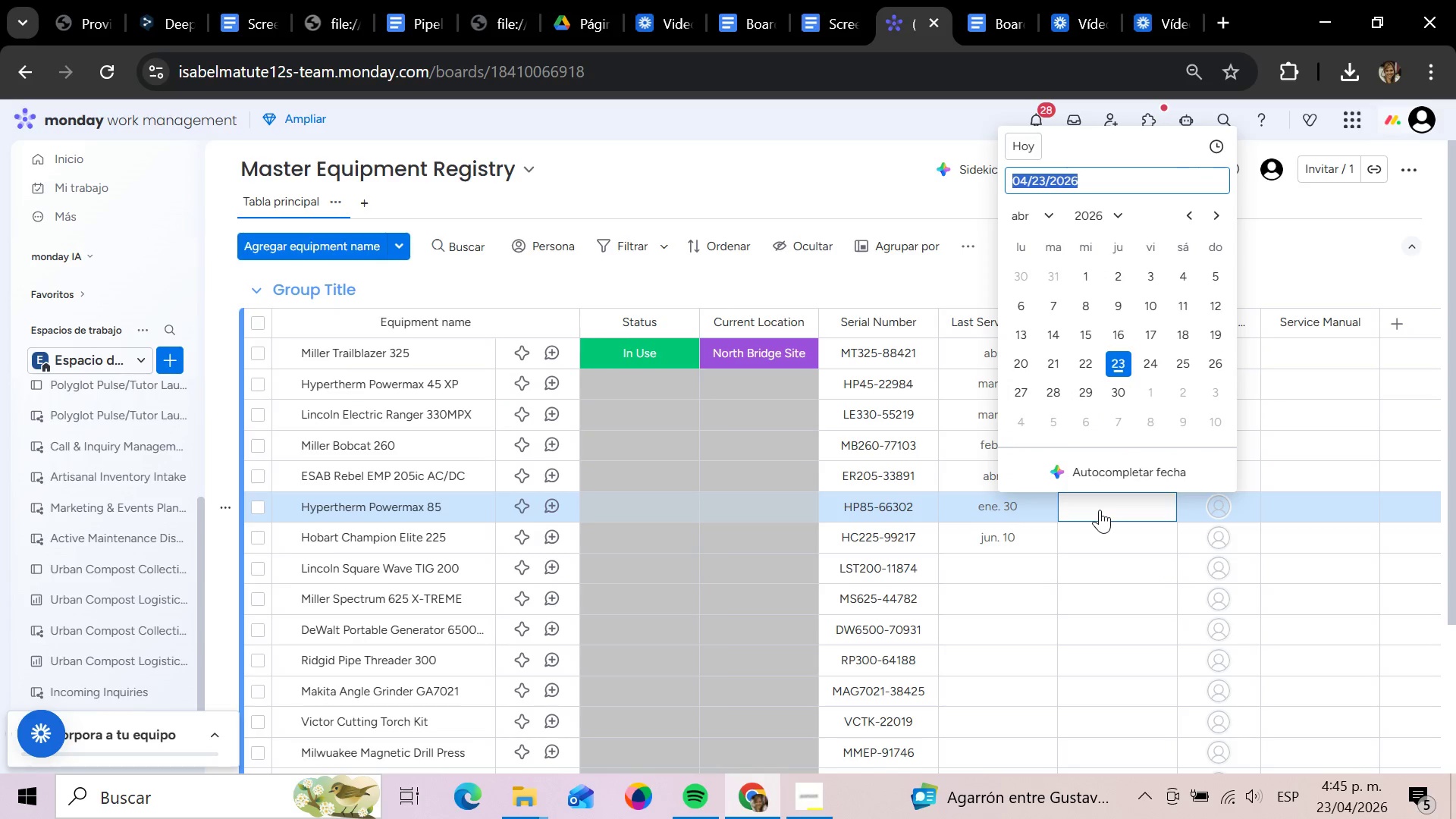 
left_click([1222, 217])
 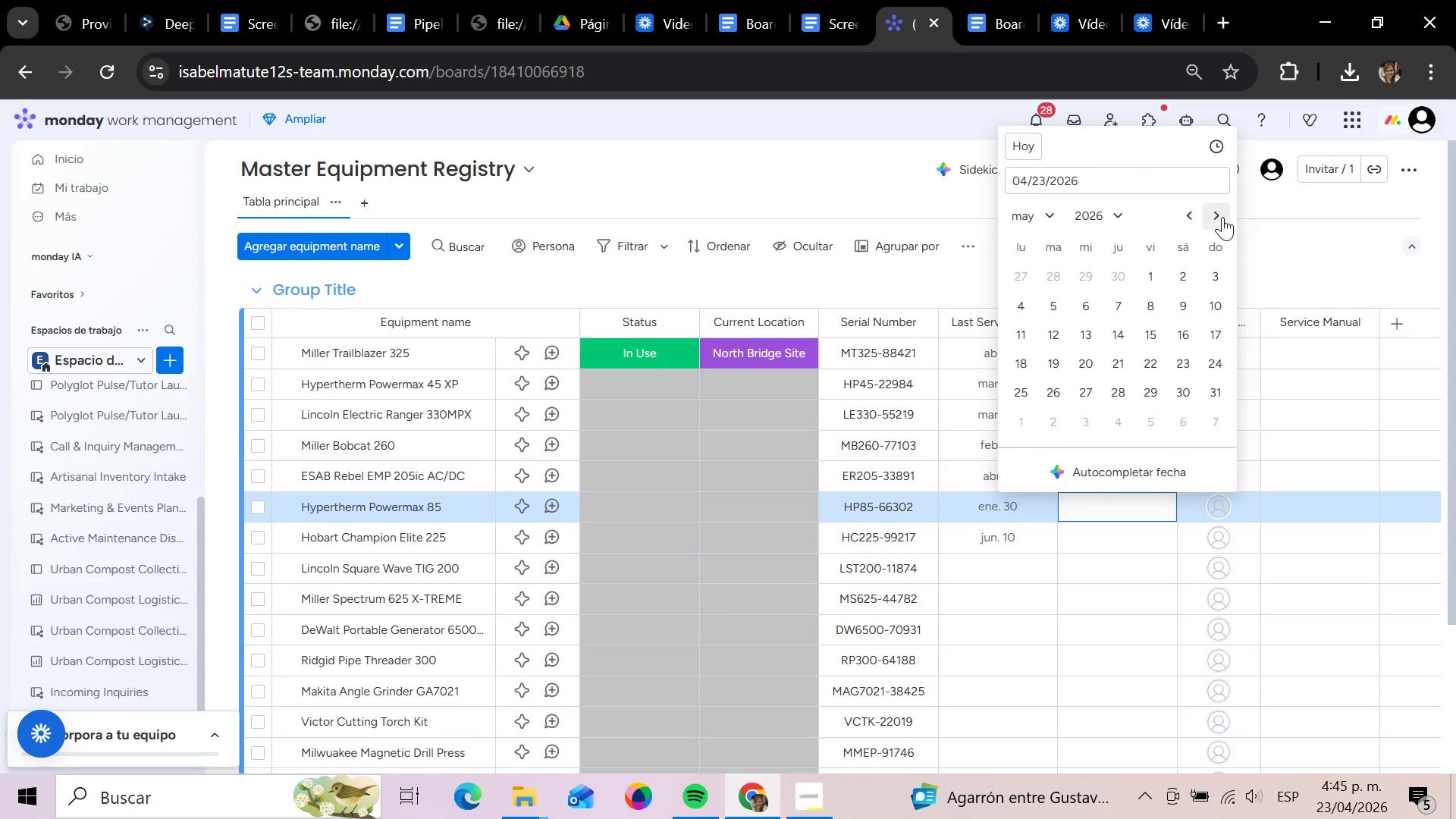 
left_click([1222, 217])
 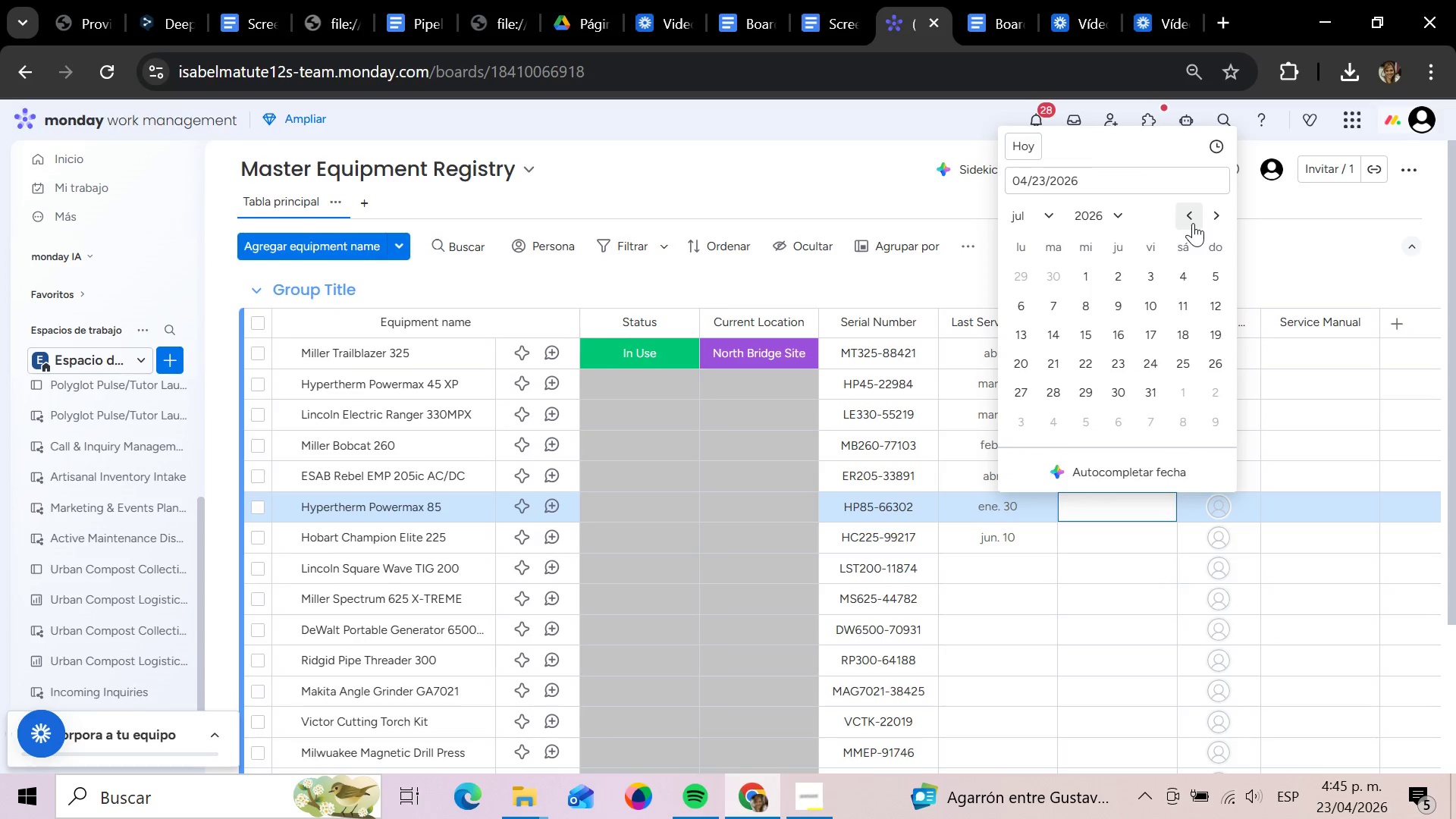 
double_click([1193, 223])
 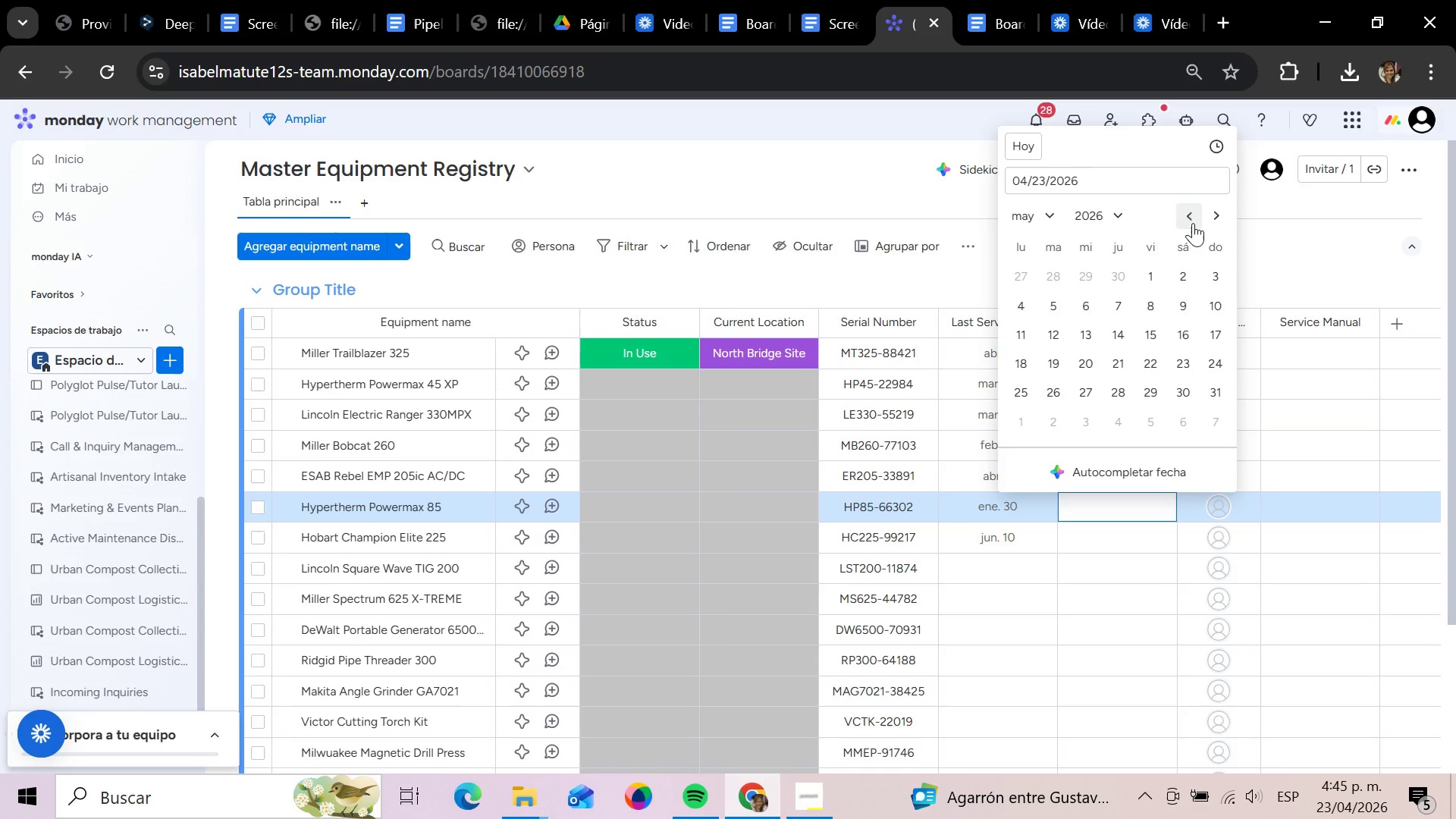 
triple_click([1193, 223])
 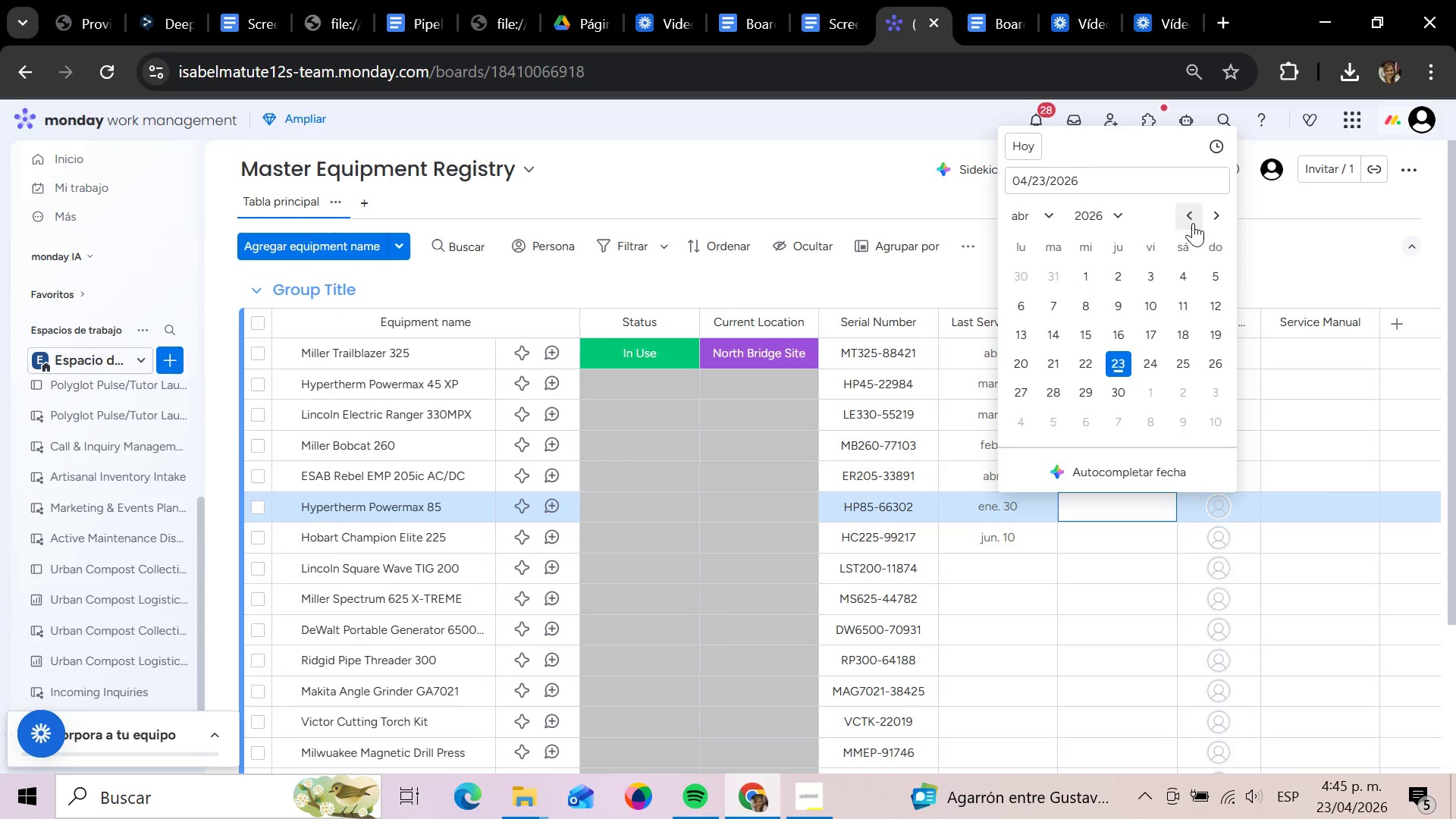 
left_click([1193, 223])
 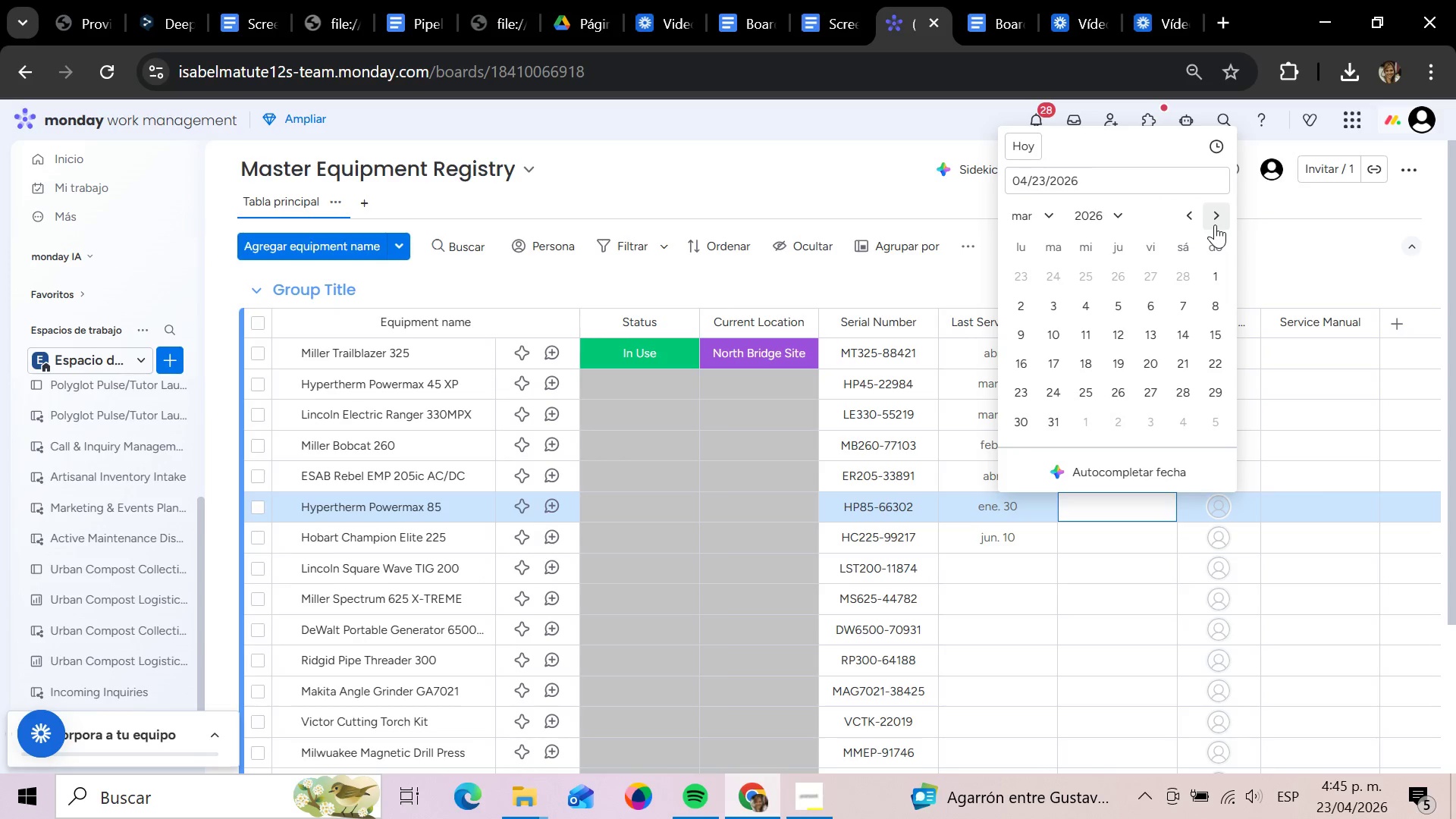 
left_click([1215, 224])
 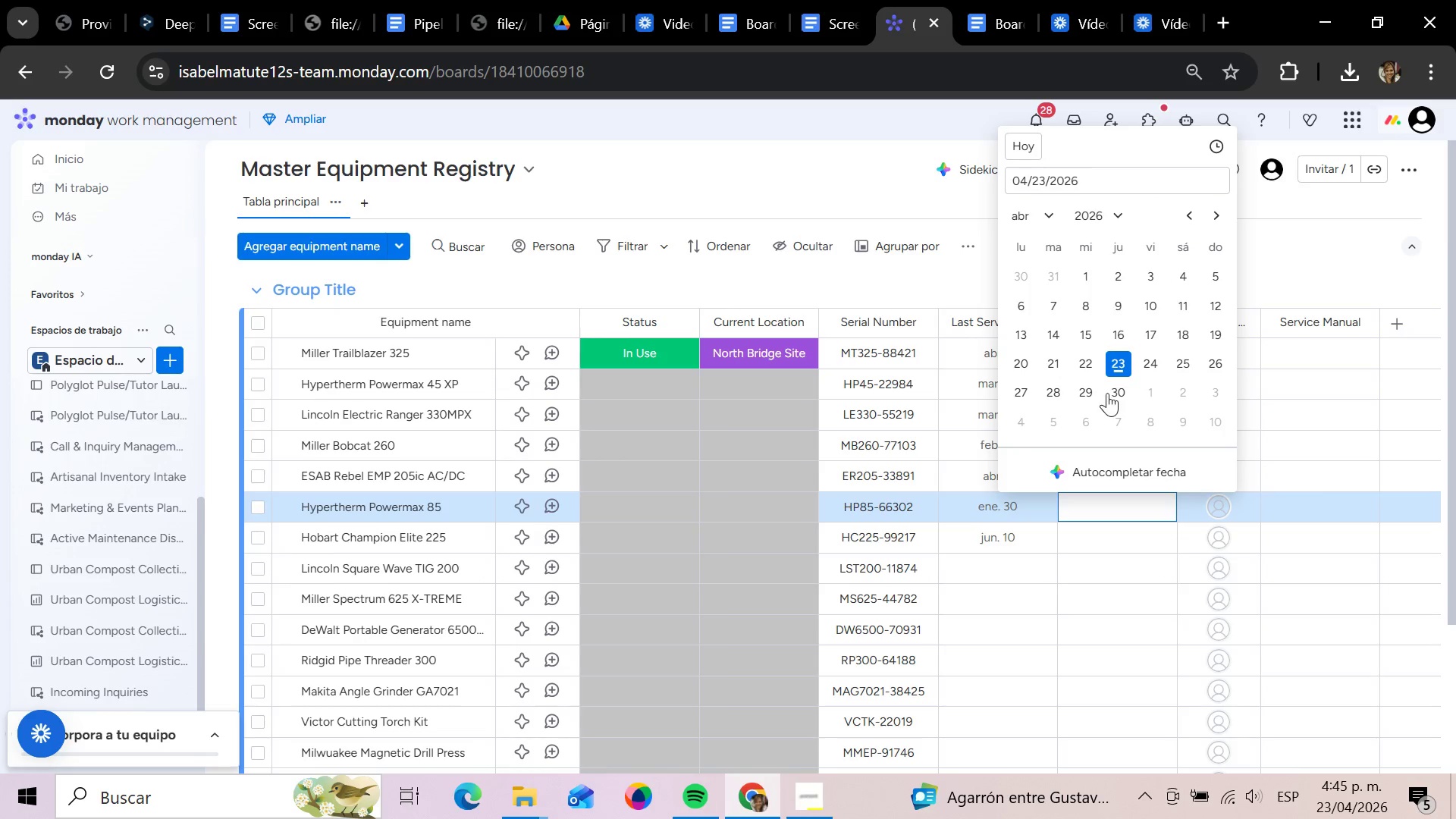 
left_click([1108, 393])
 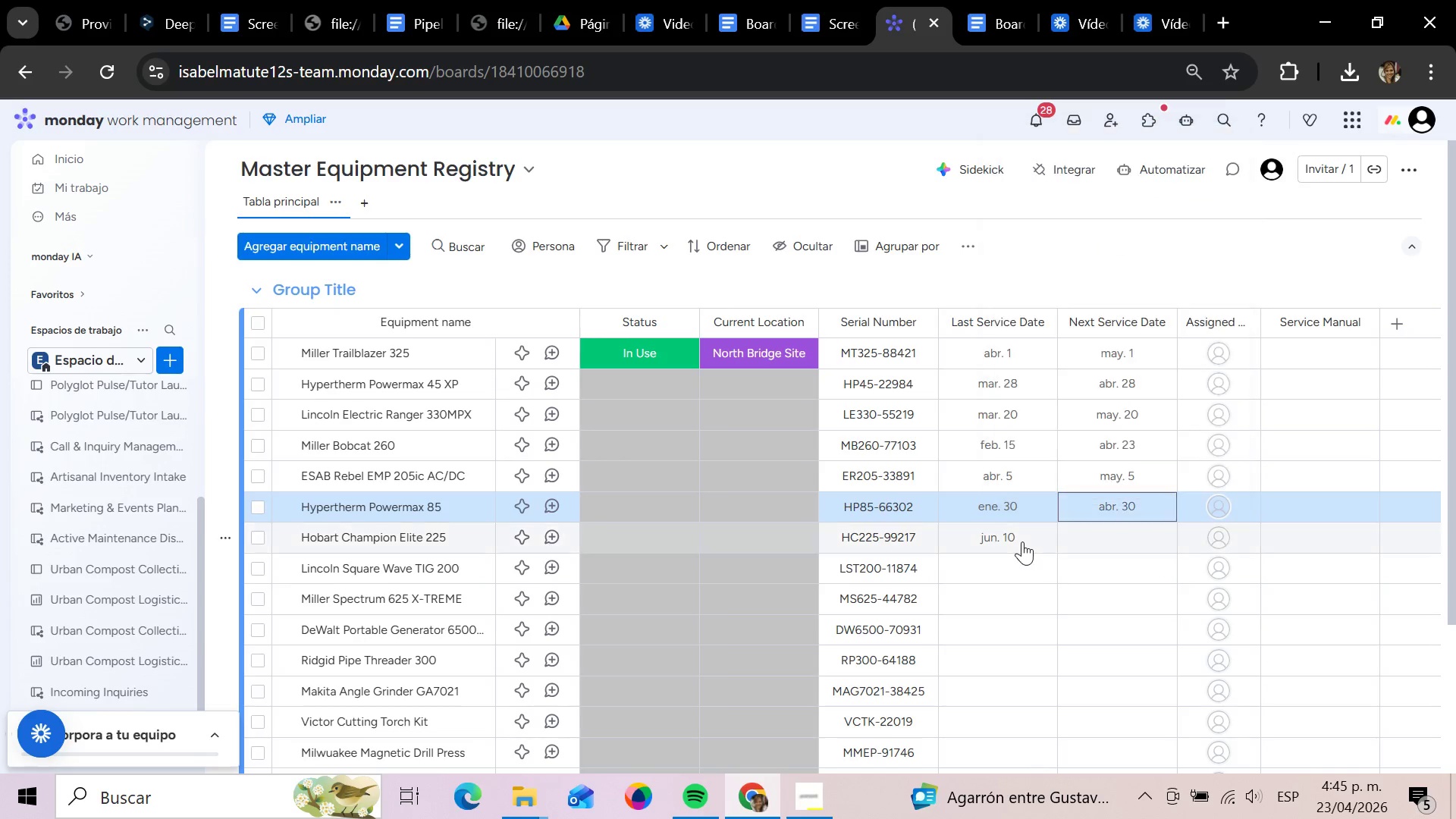 
left_click([1022, 541])
 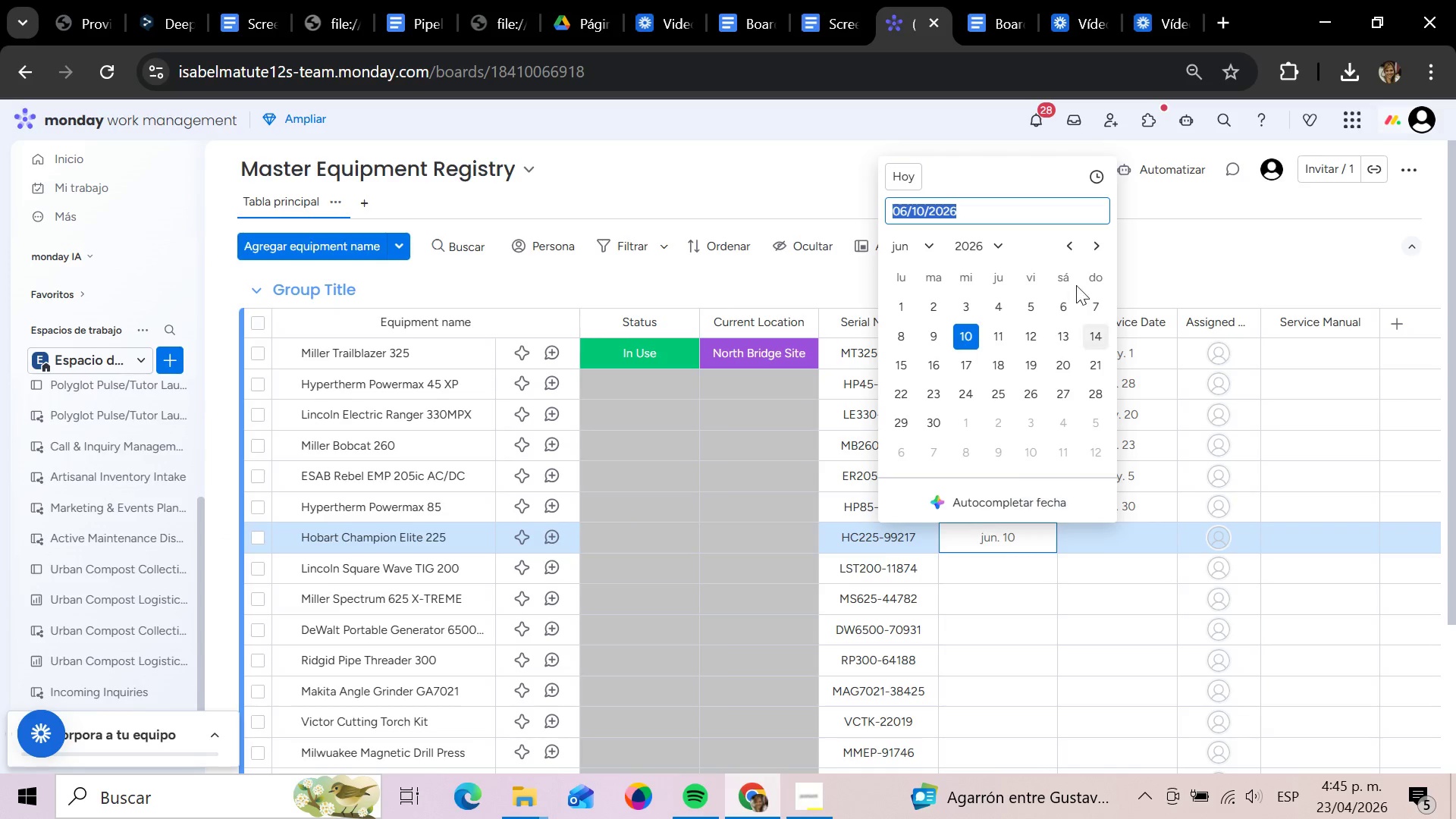 
left_click([1067, 249])
 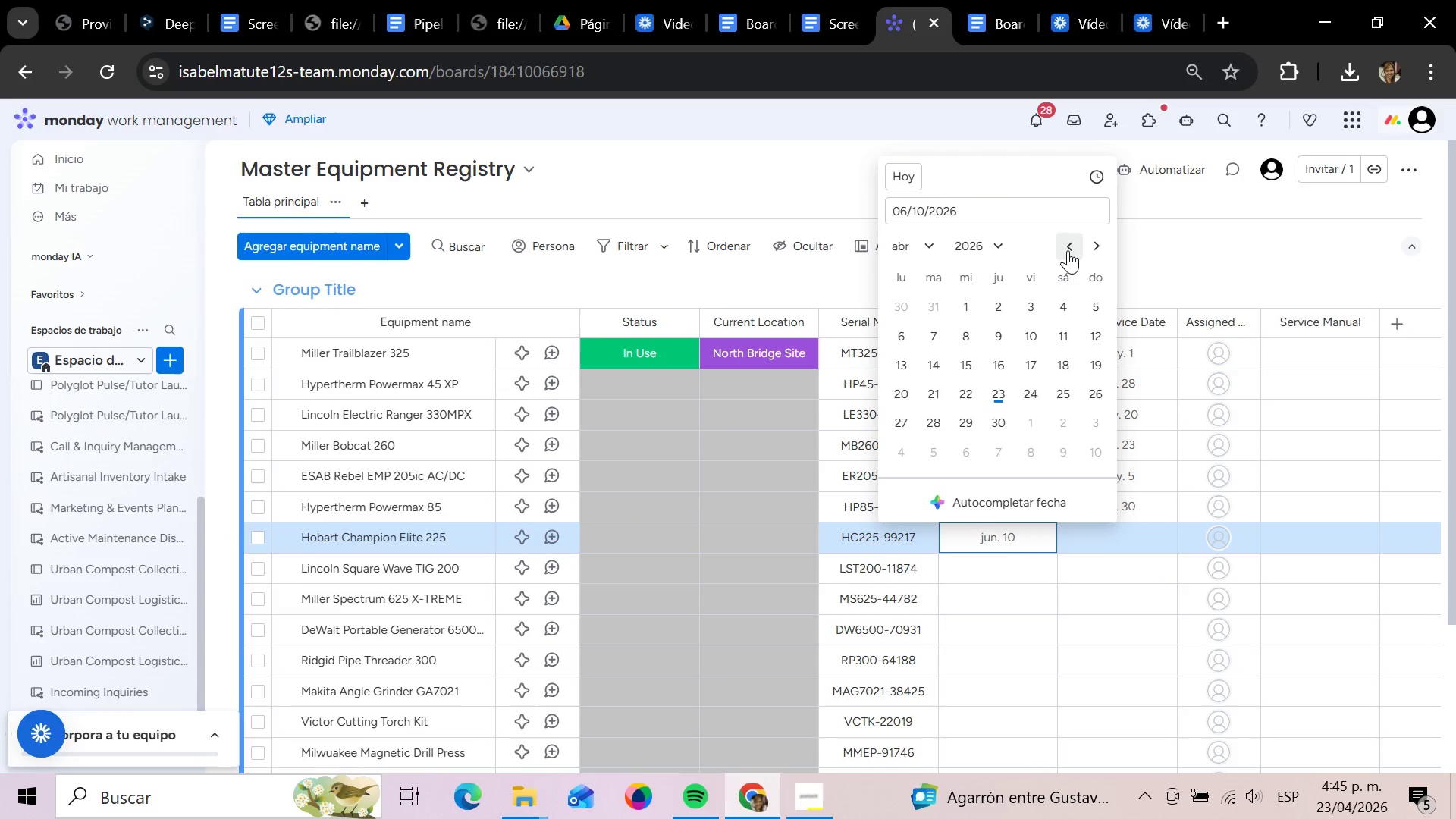 
left_click([1068, 250])
 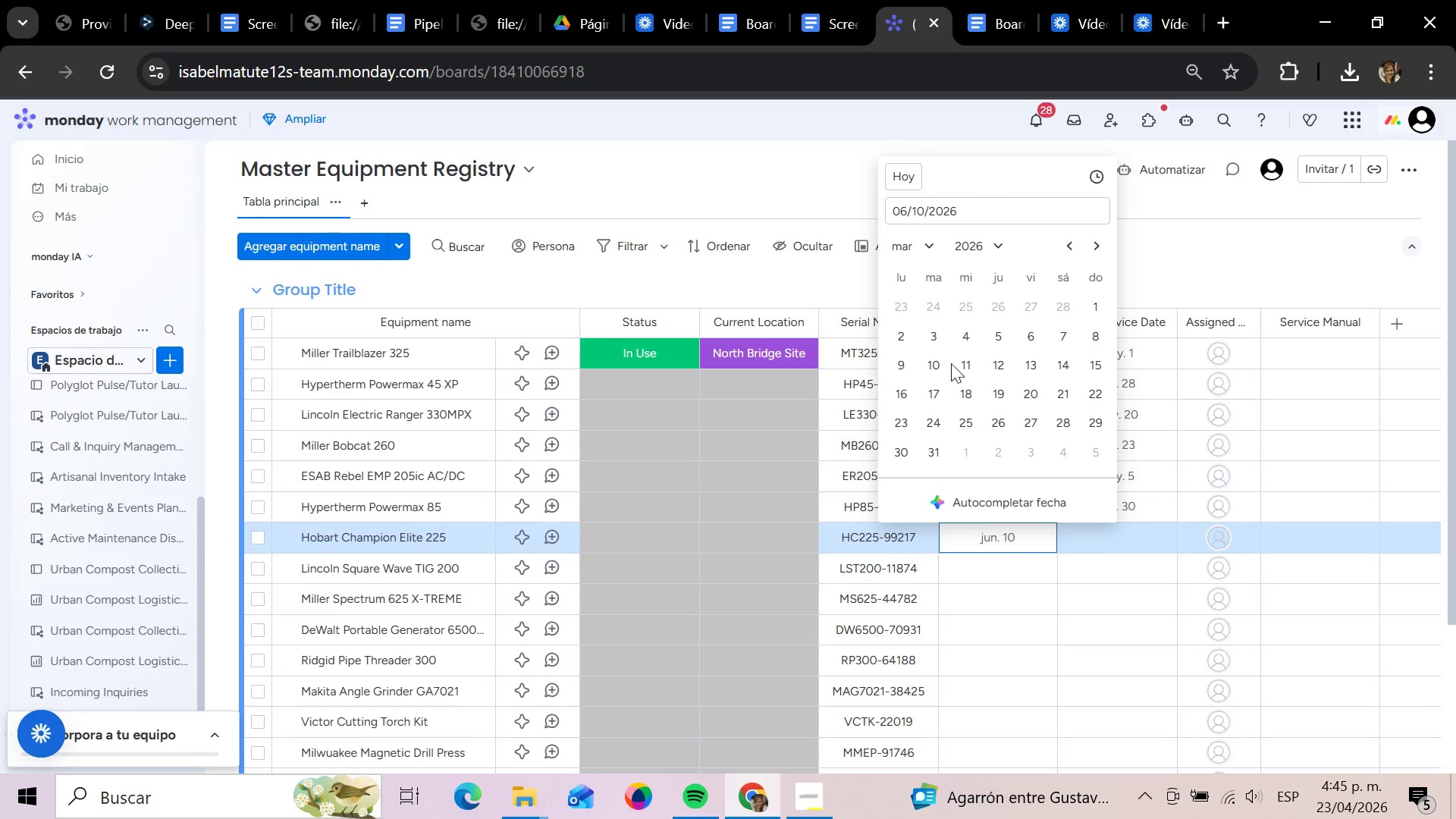 
left_click([940, 361])
 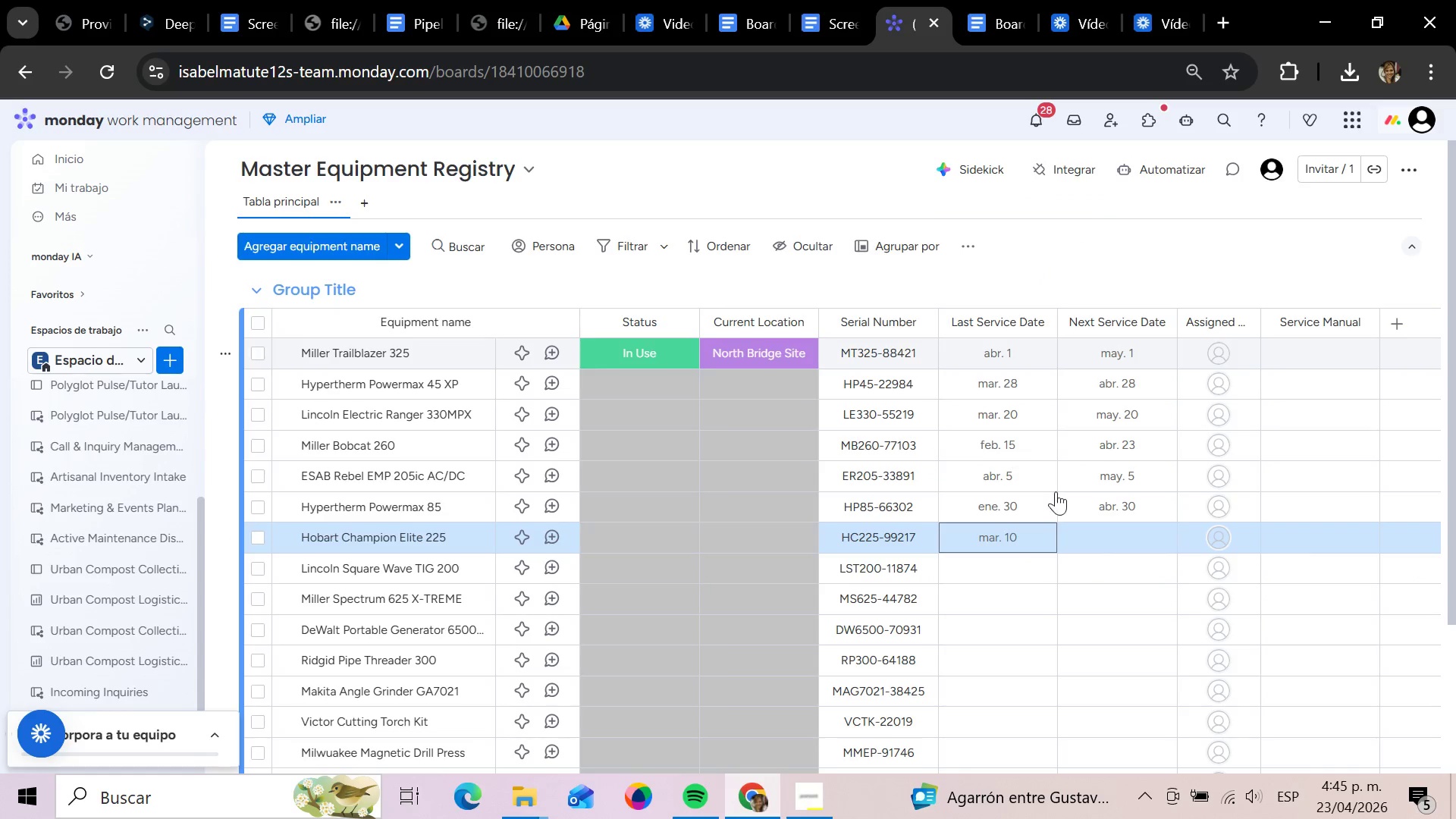 
left_click([1114, 535])
 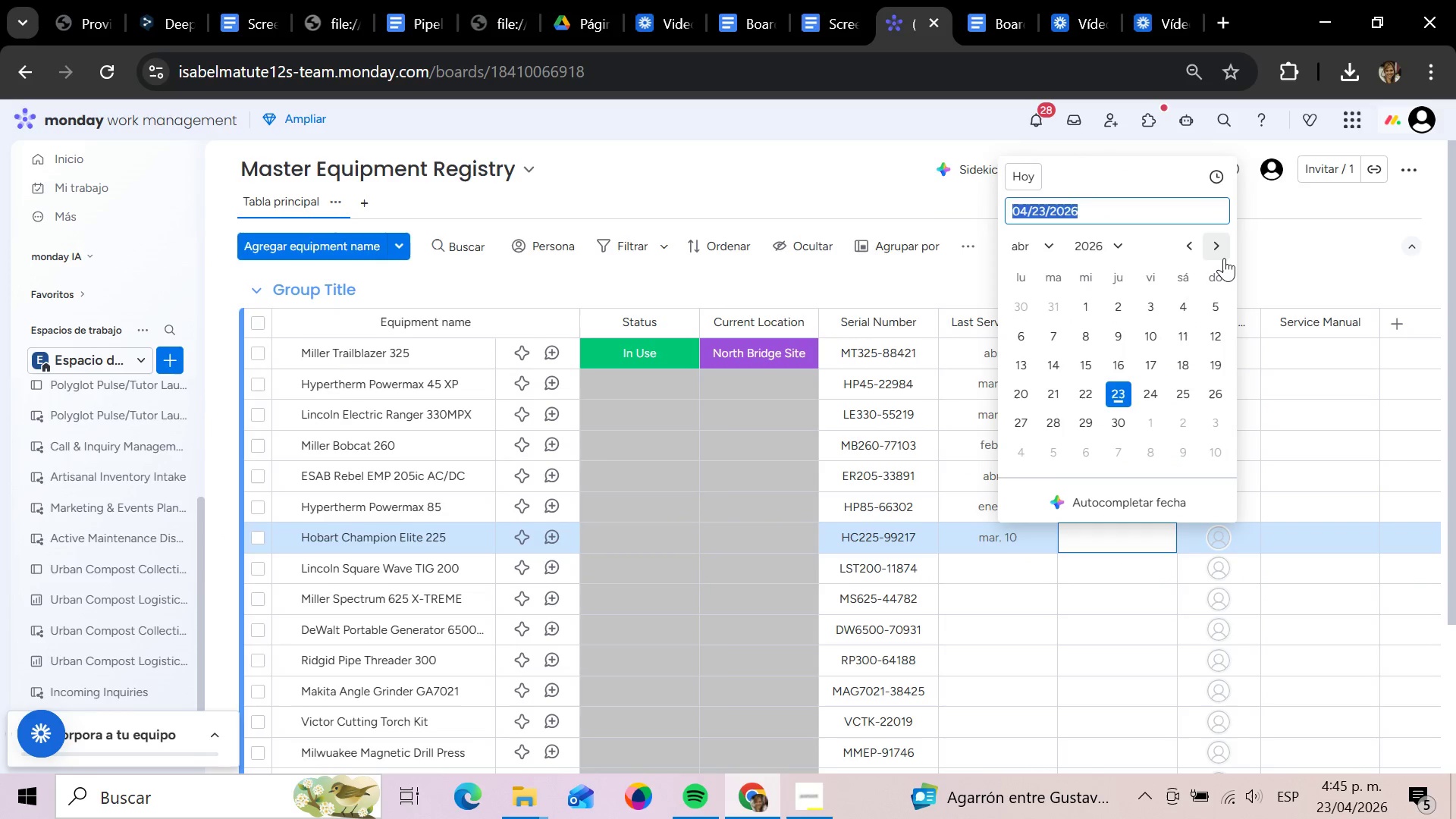 
left_click([1225, 258])
 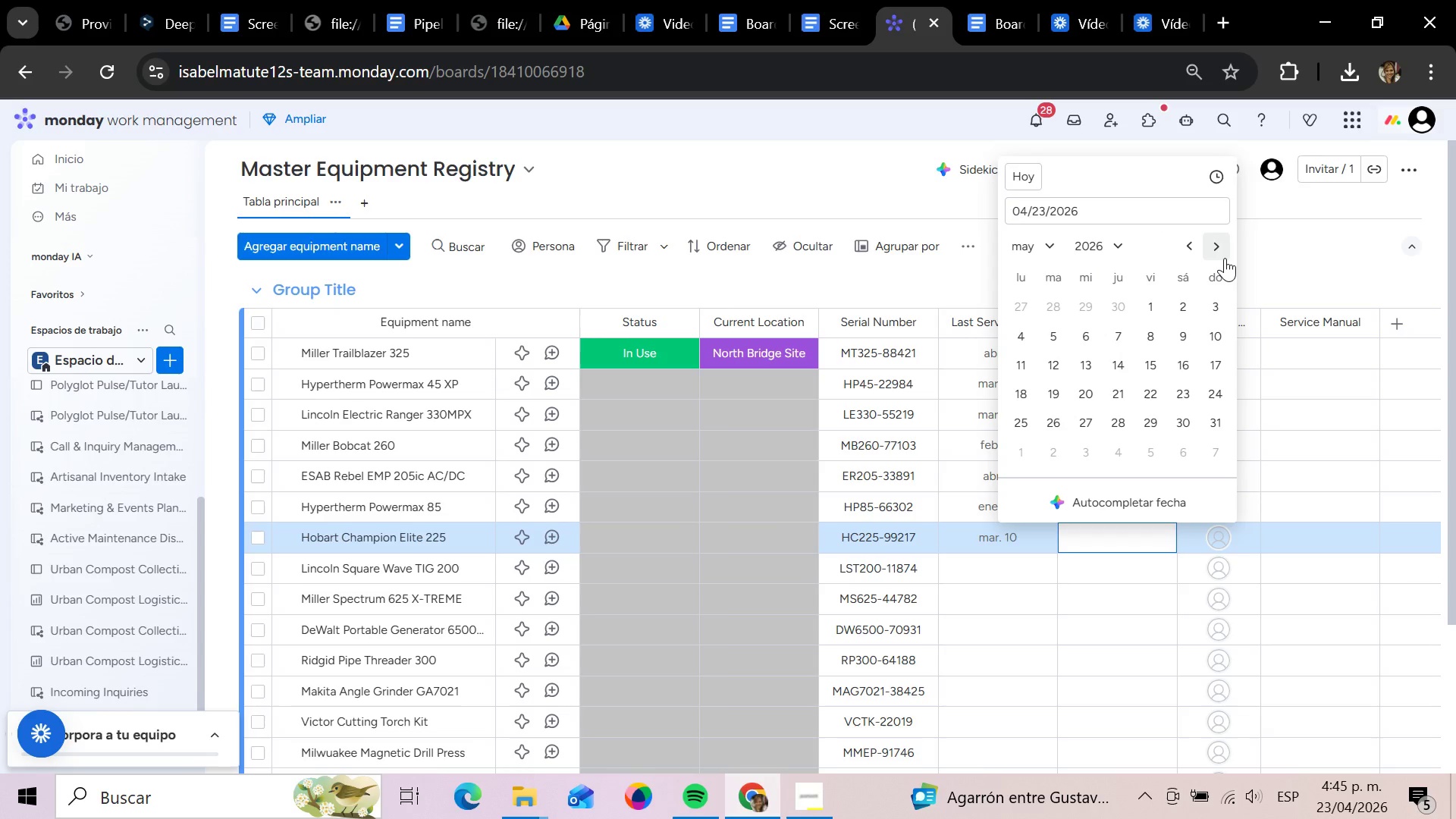 
left_click([1225, 258])
 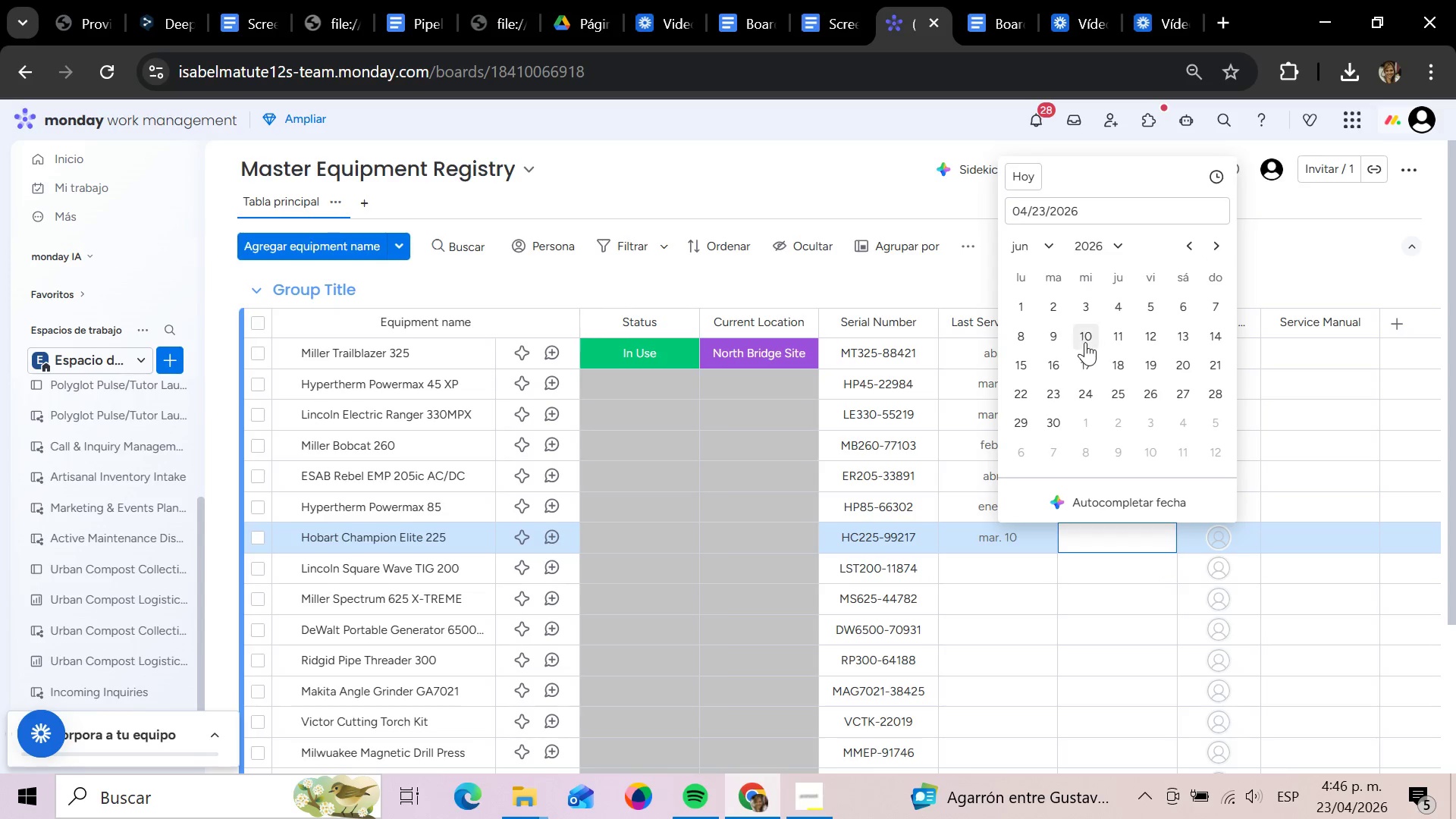 
left_click([1085, 340])
 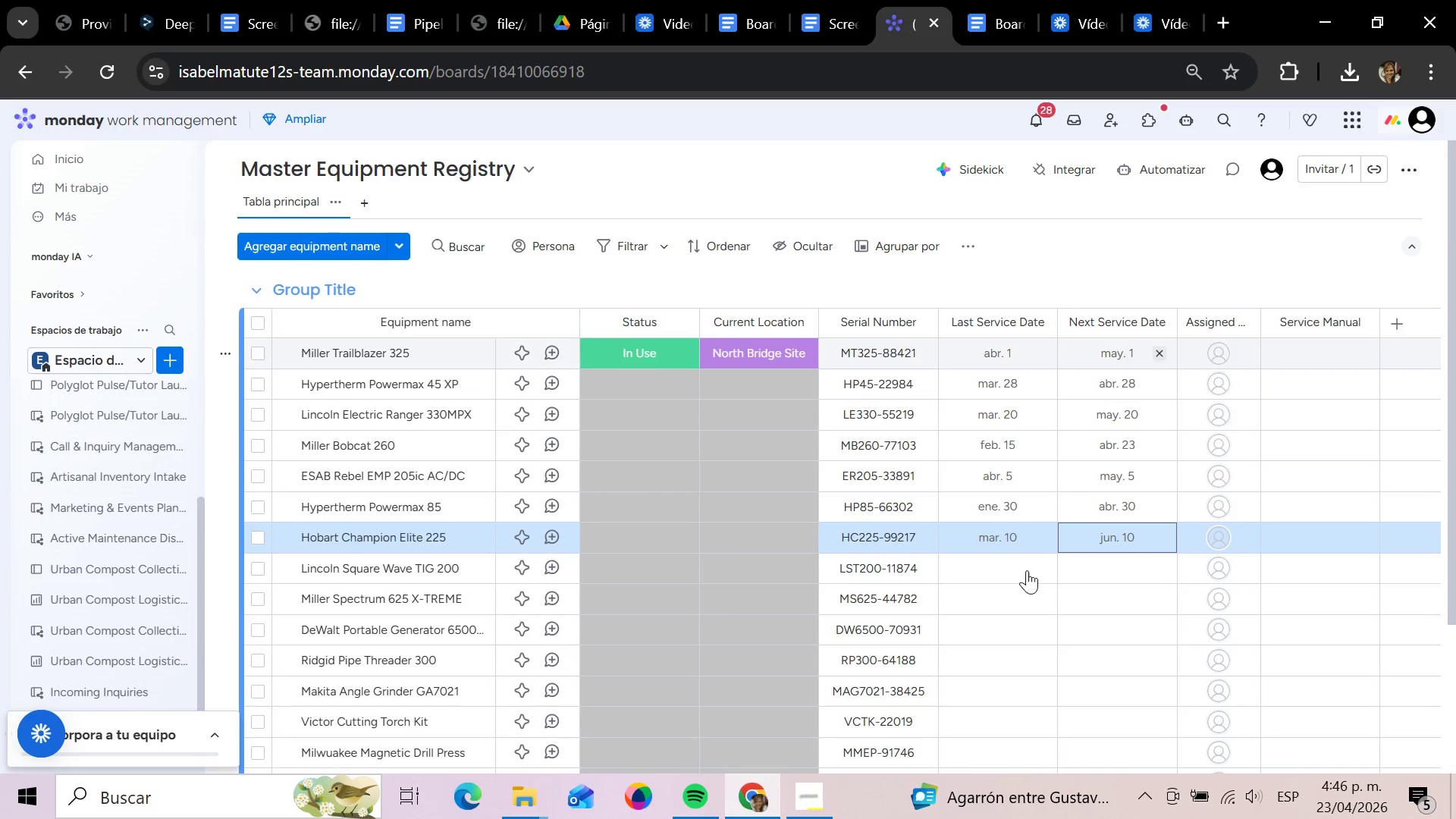 
mouse_move([1007, 576])
 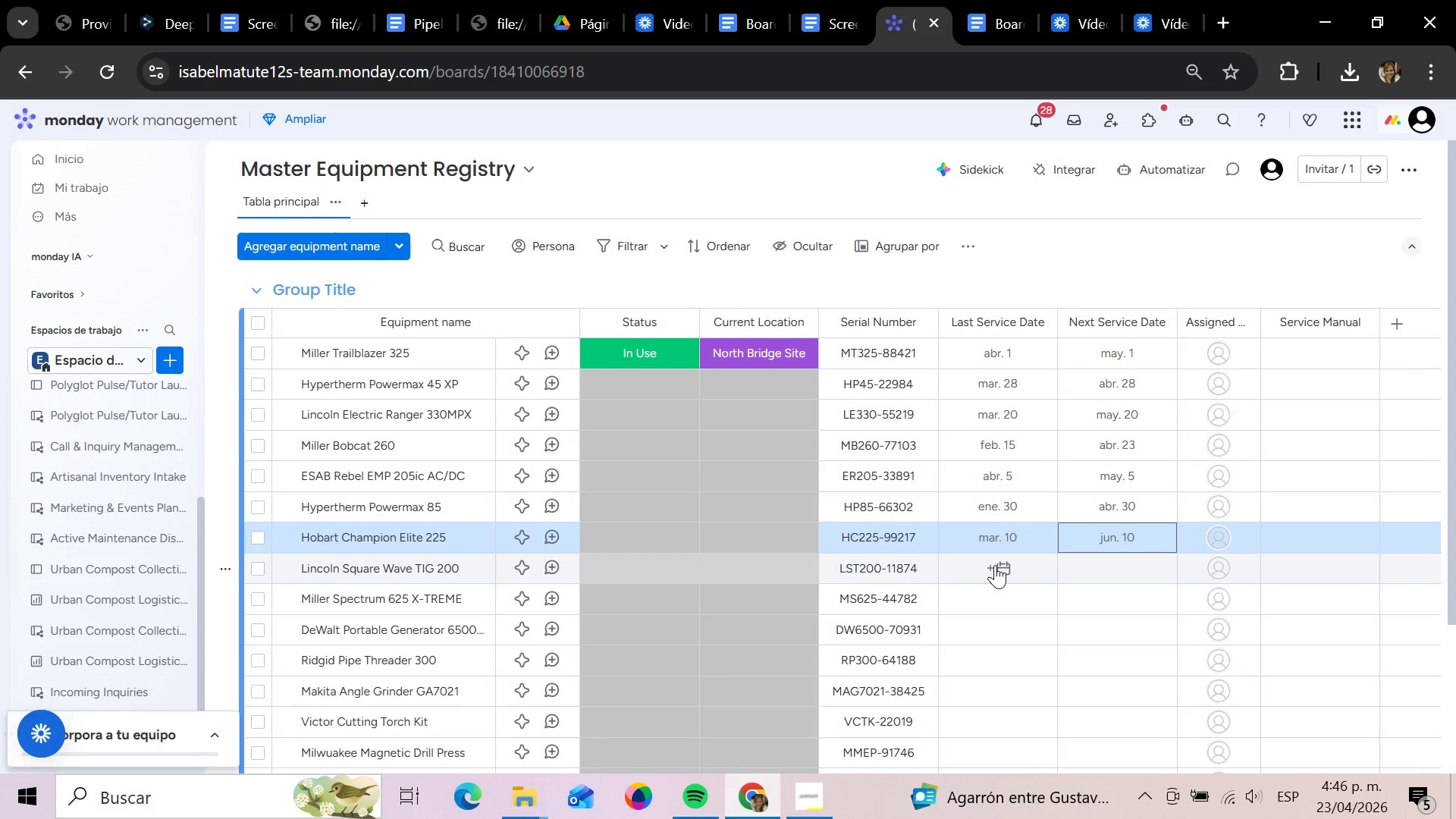 
left_click([995, 565])
 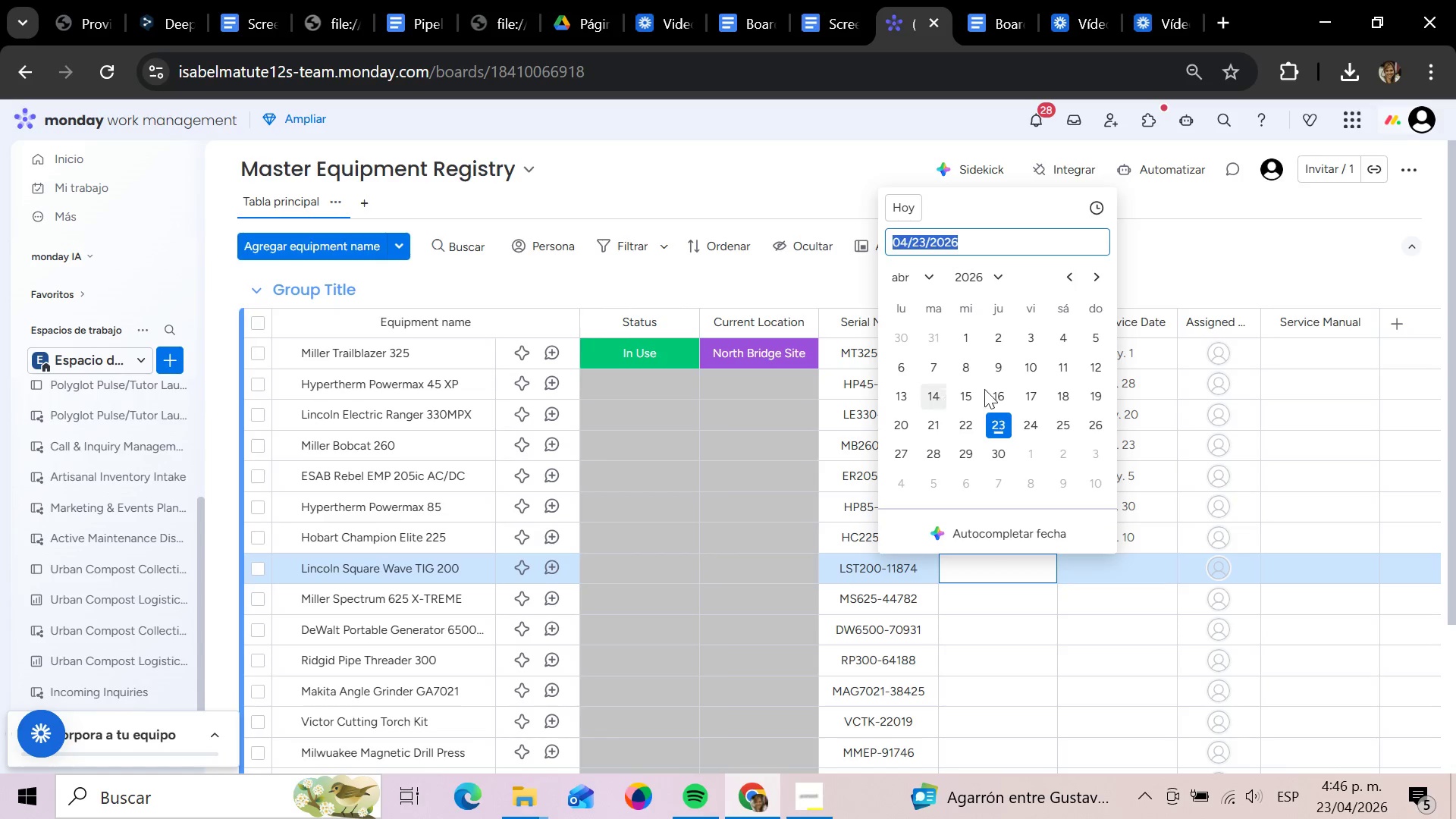 
left_click([1025, 365])
 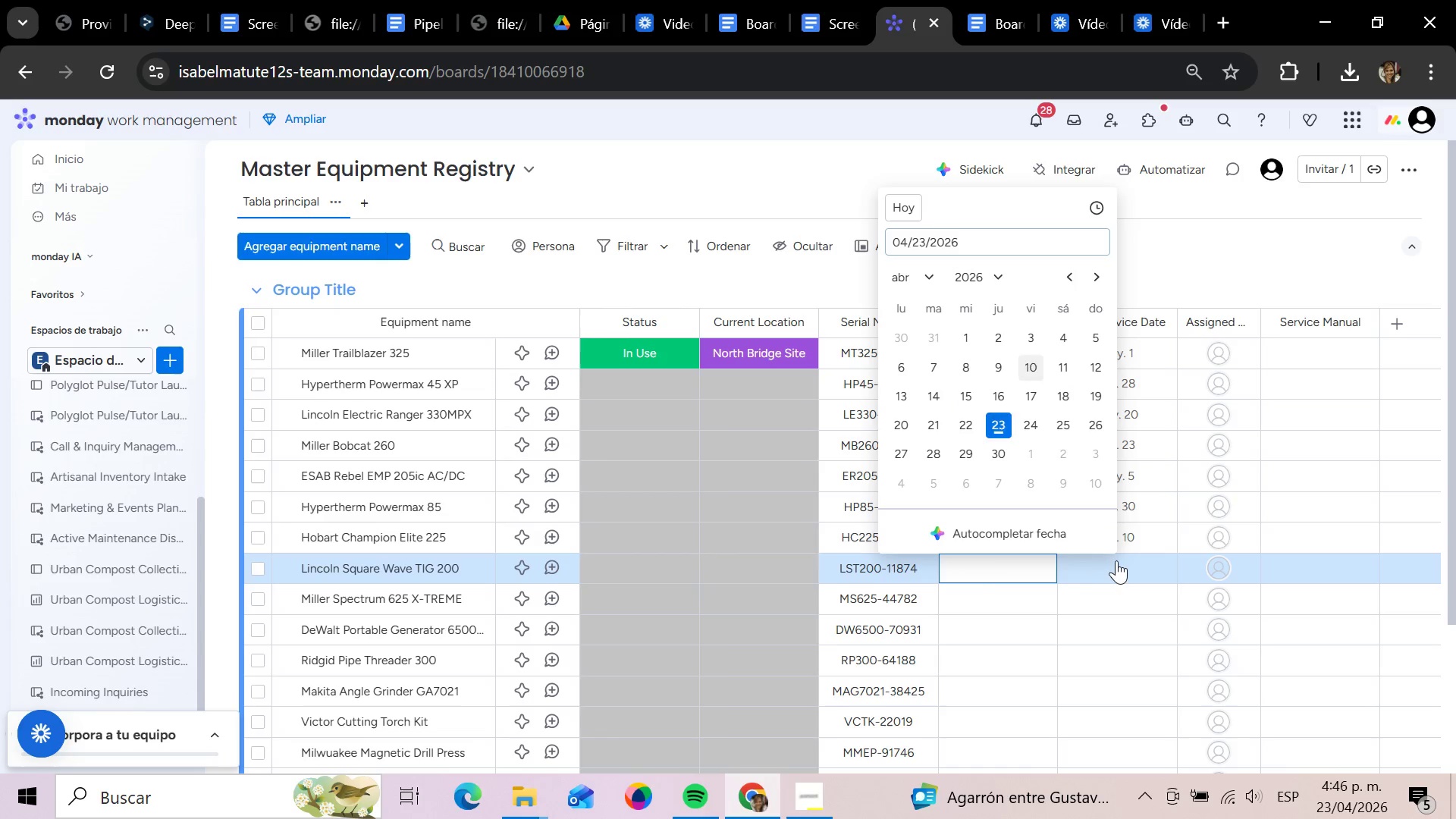 
mouse_move([1125, 544])
 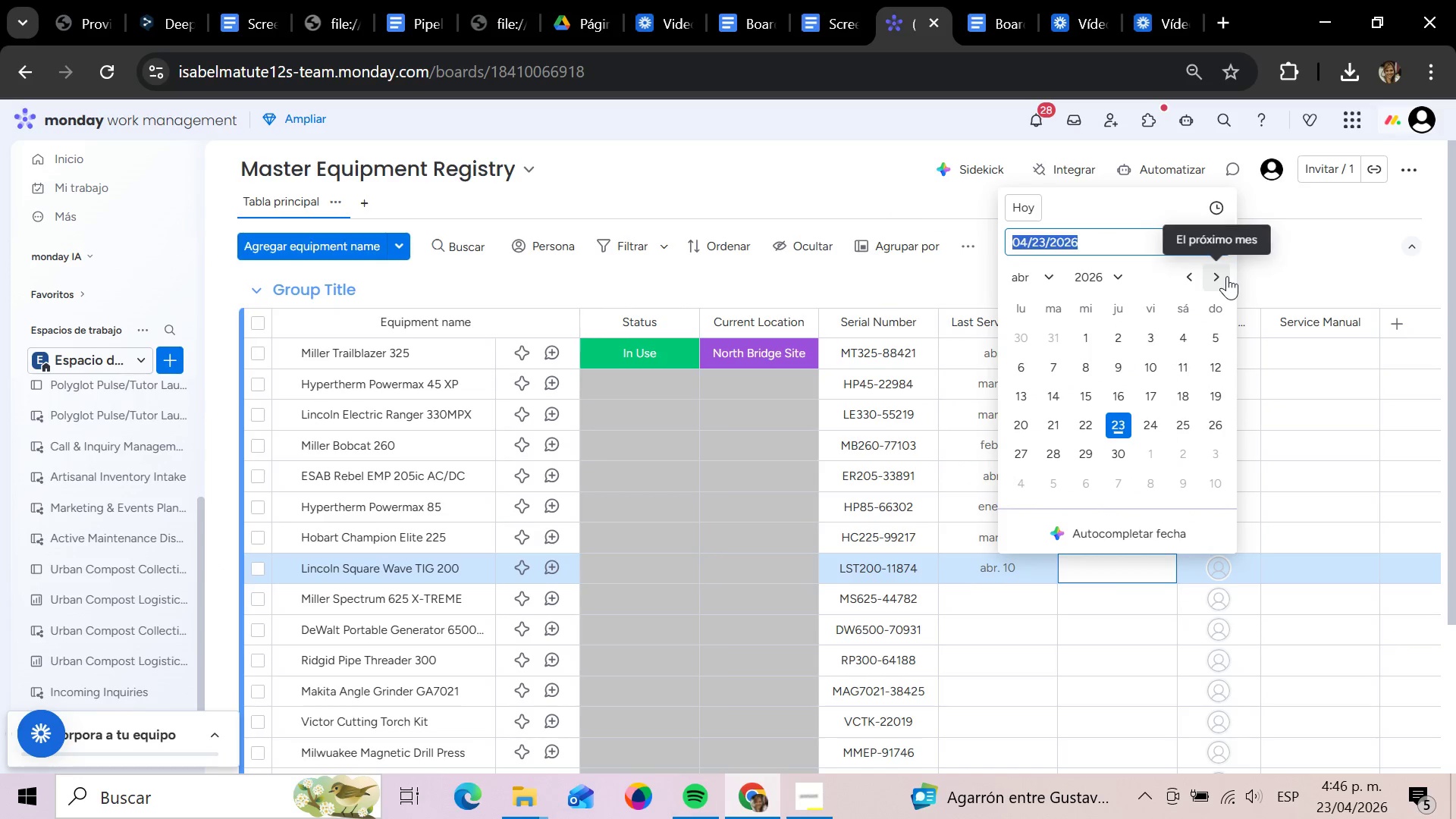 
left_click([1227, 276])
 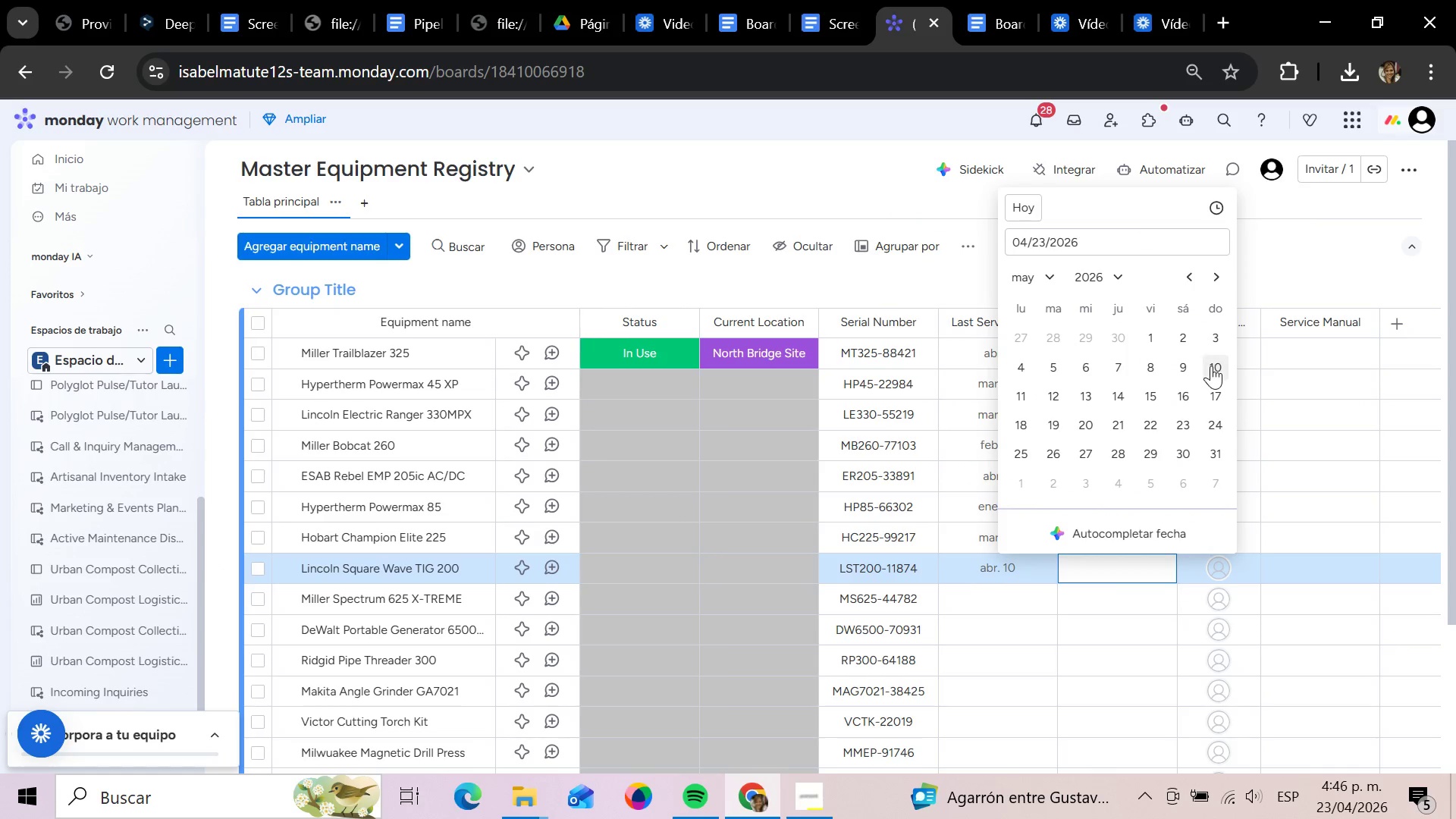 
left_click([1211, 366])
 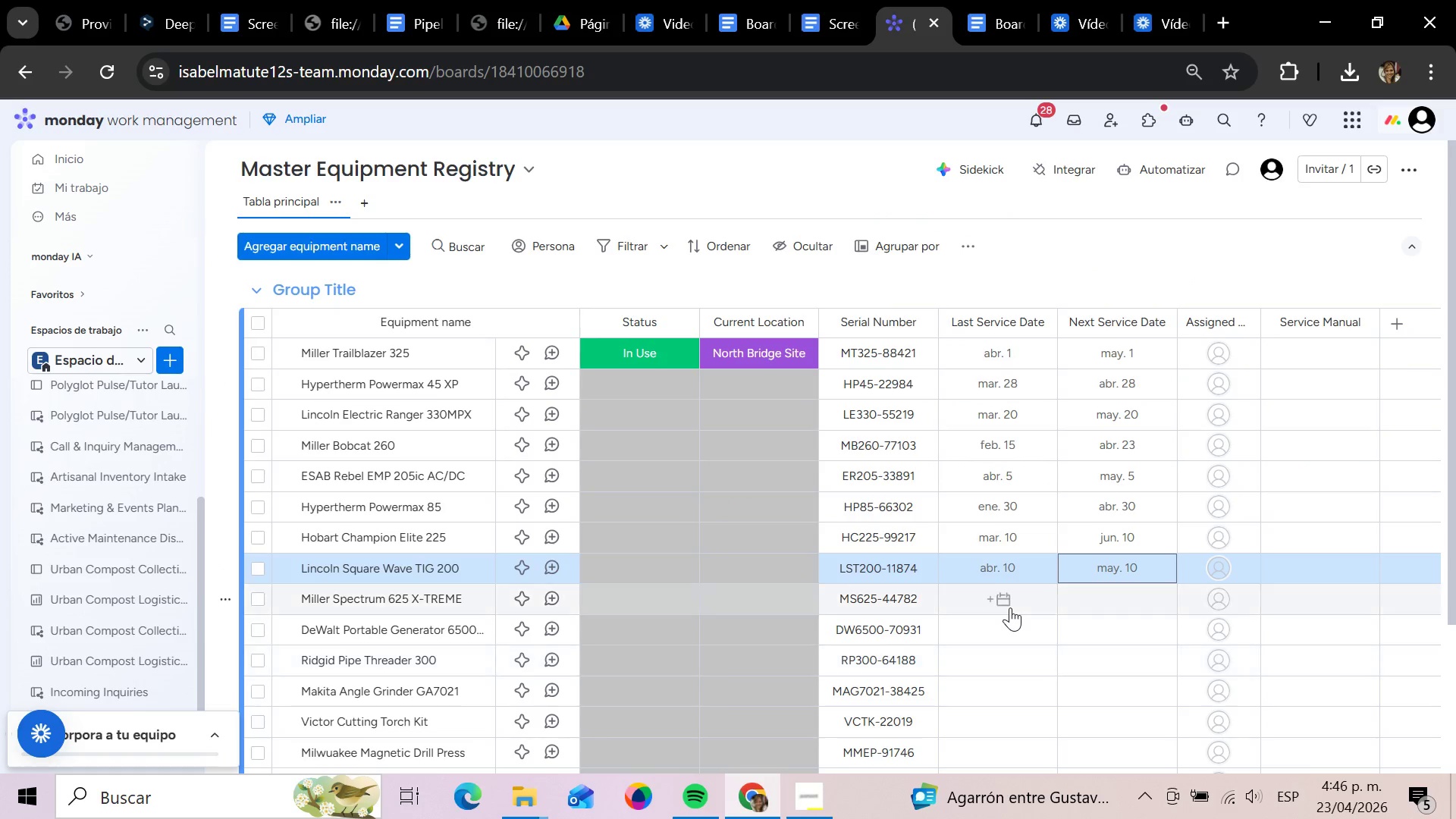 
scroll: coordinate [1010, 607], scroll_direction: down, amount: 1.0
 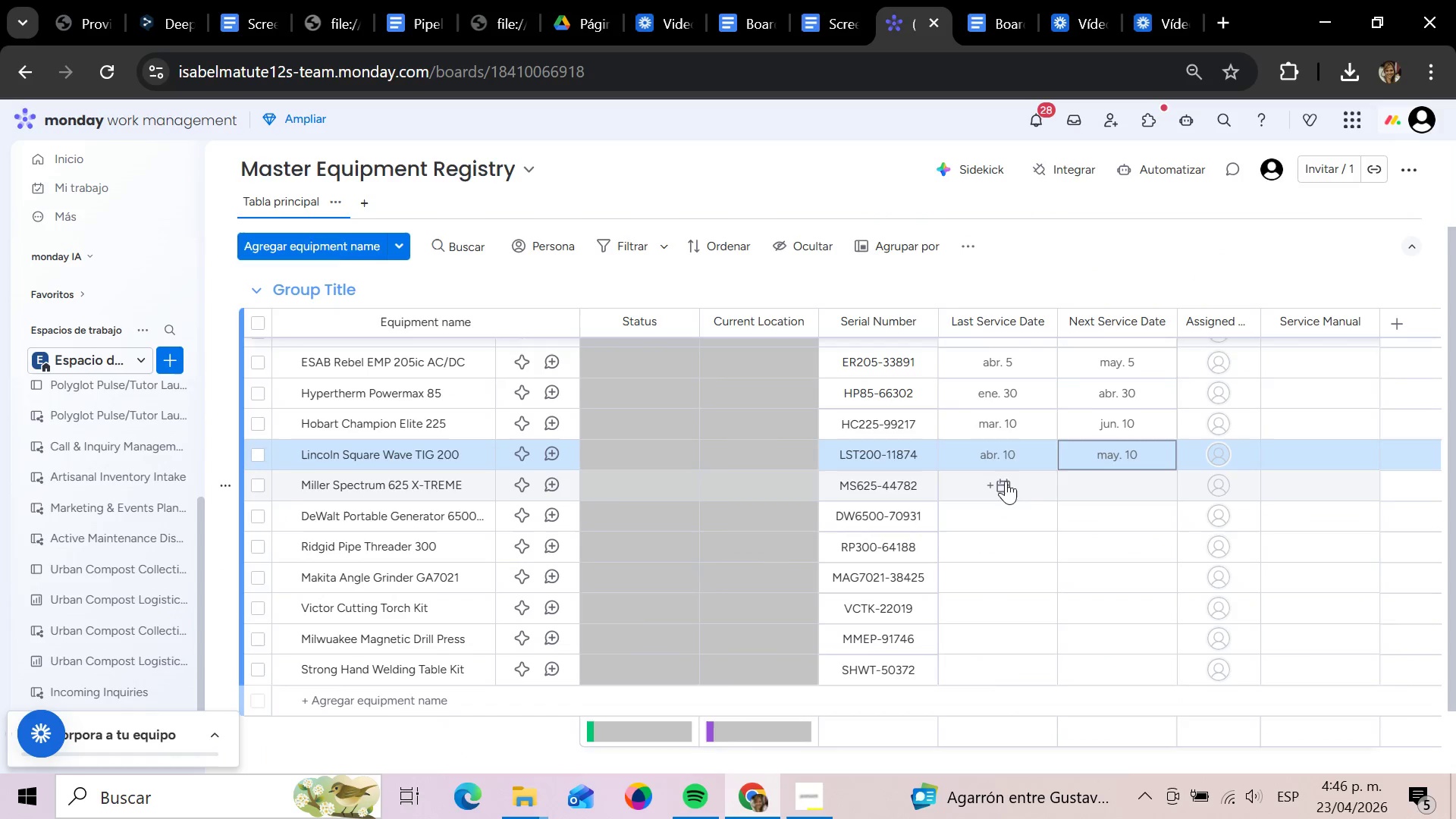 
left_click([1006, 481])
 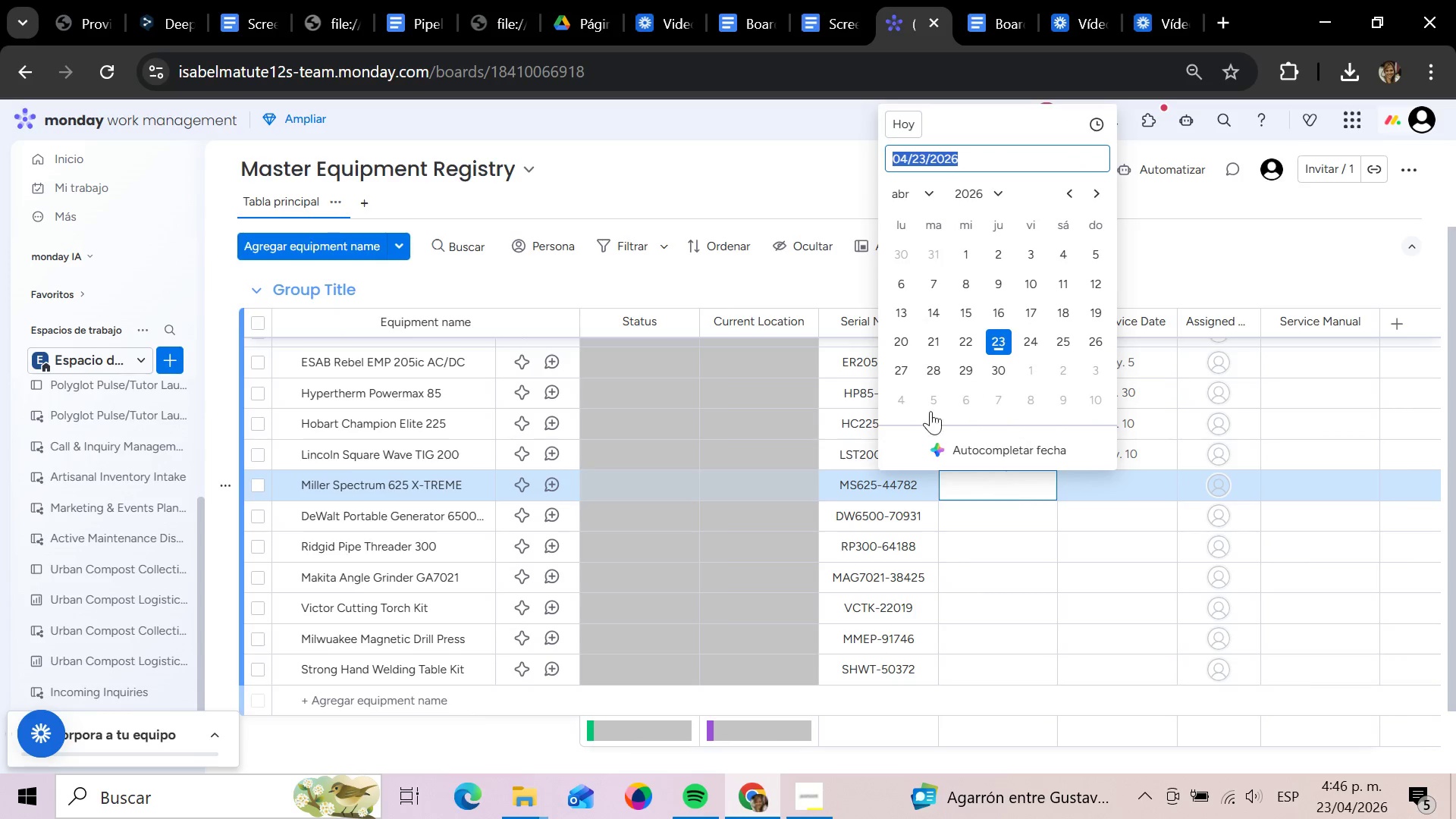 
left_click([770, 268])
 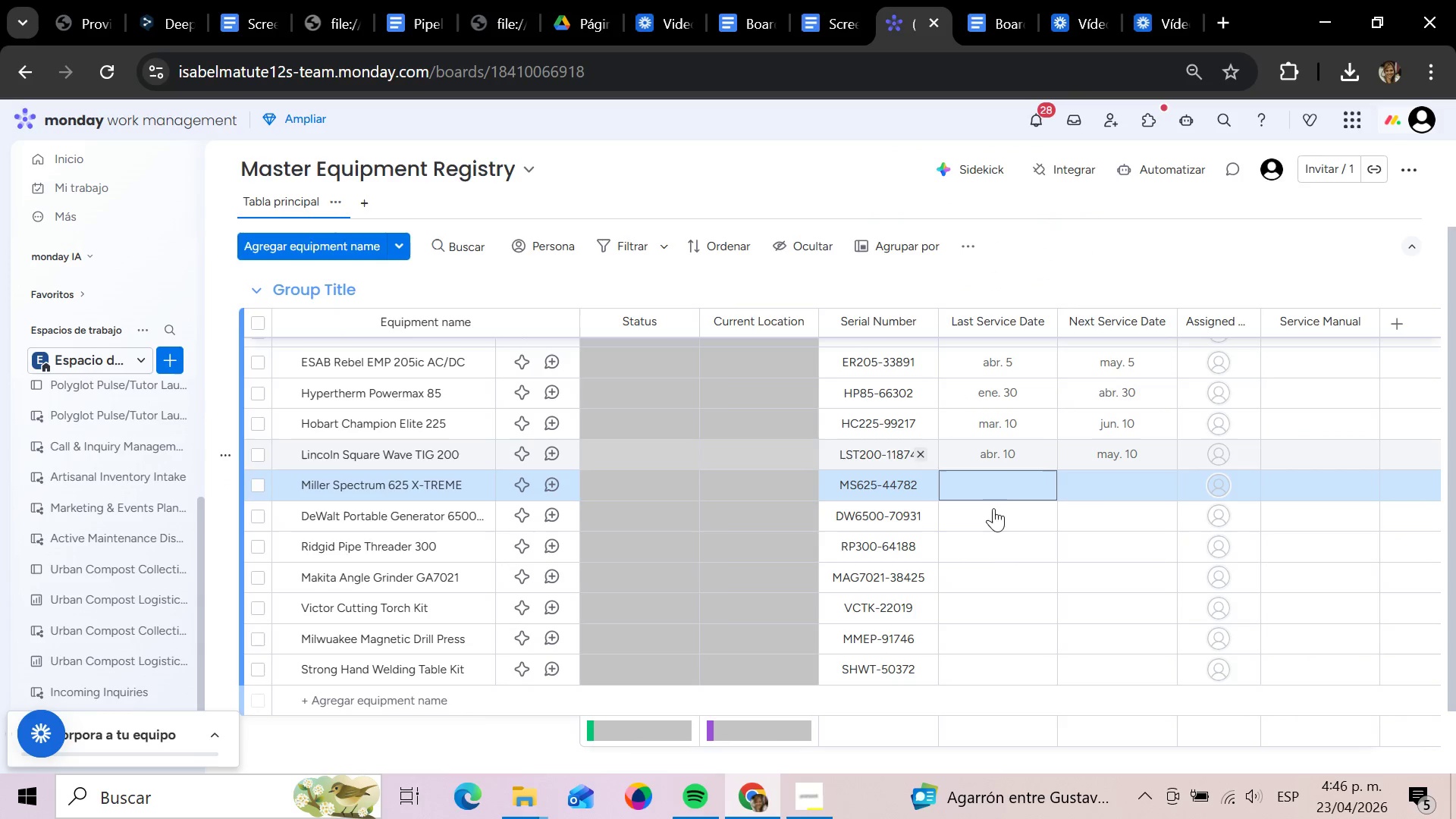 
mouse_move([998, 499])
 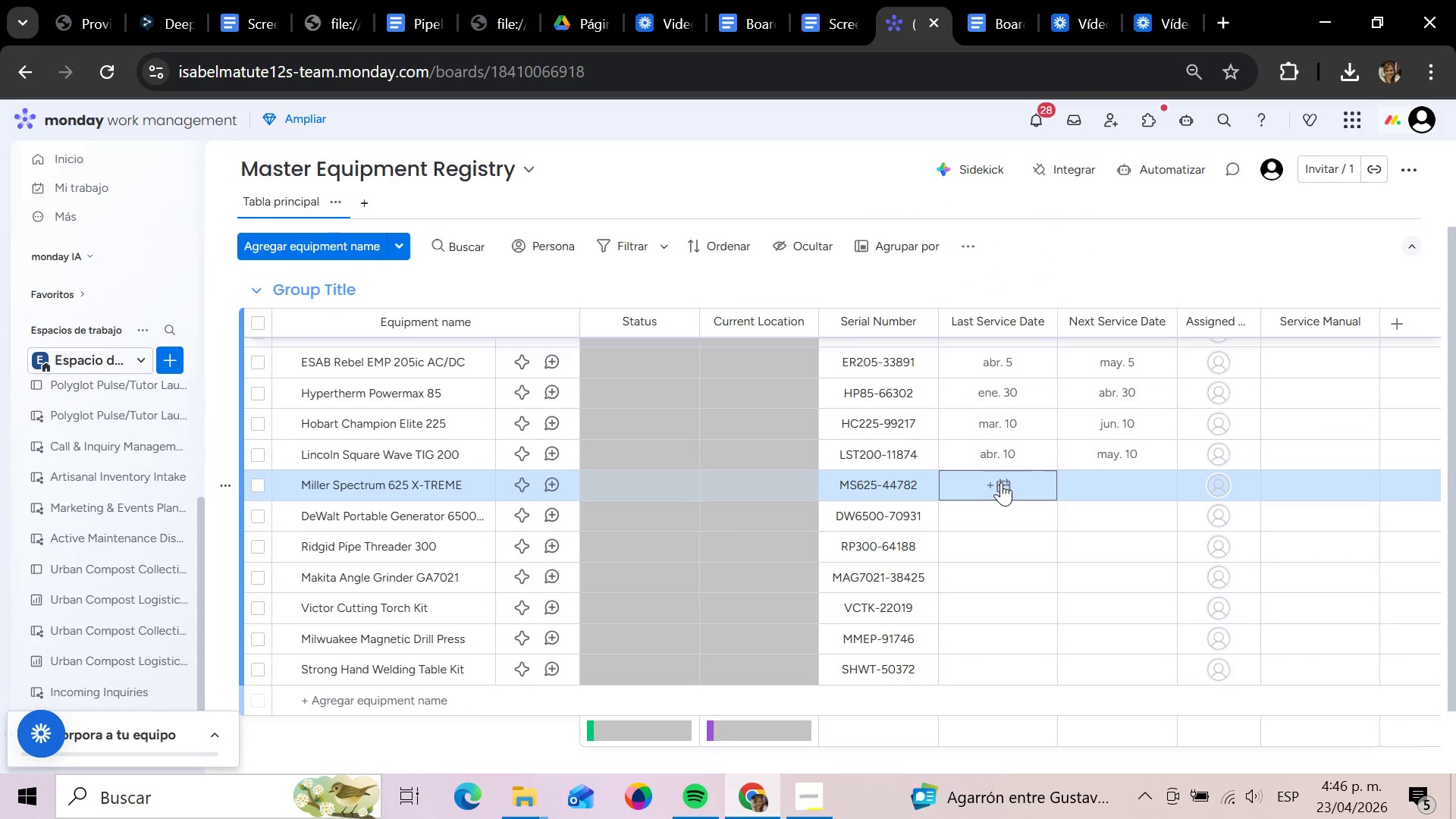 
left_click([1001, 482])
 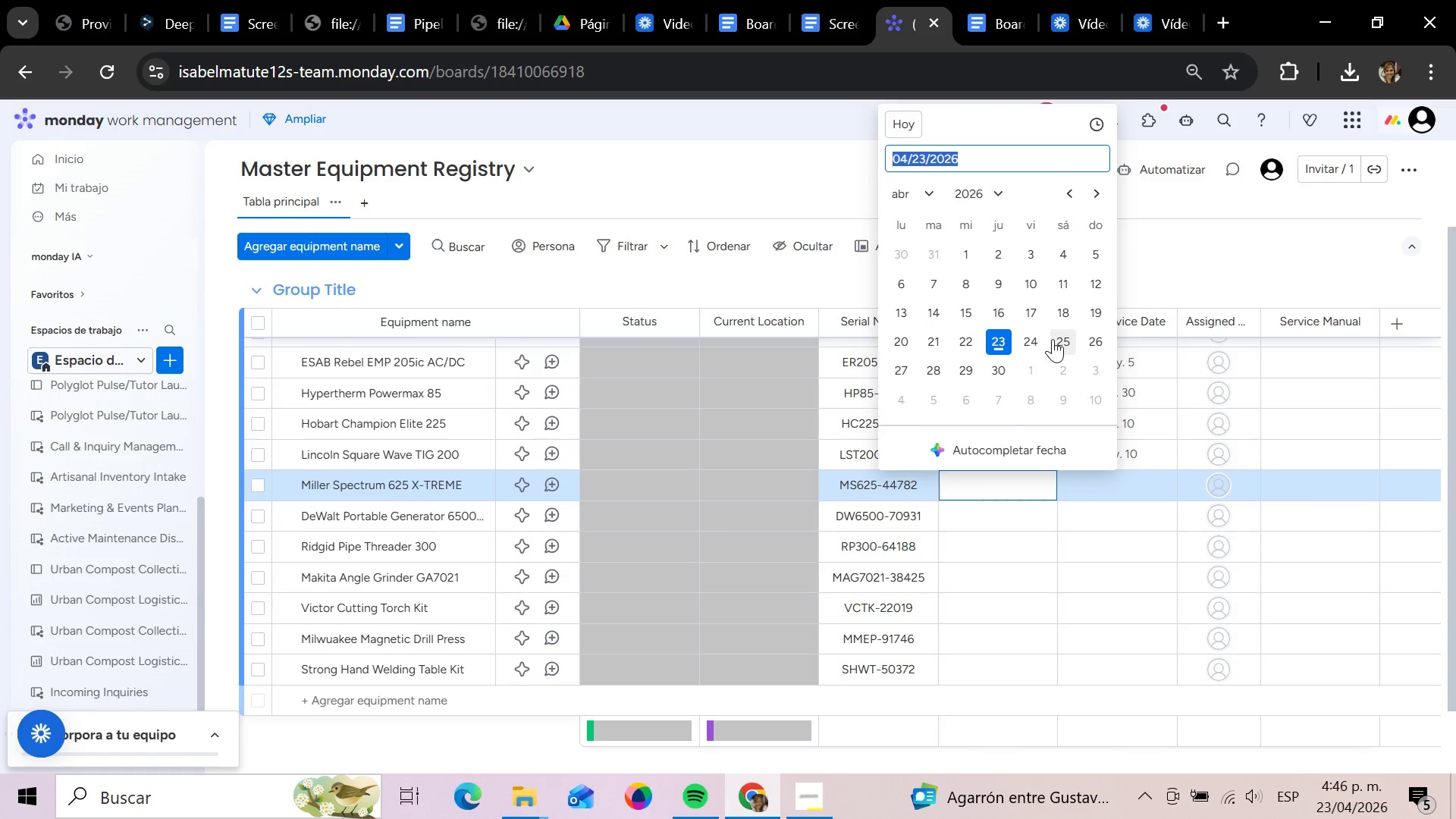 
left_click([1068, 346])
 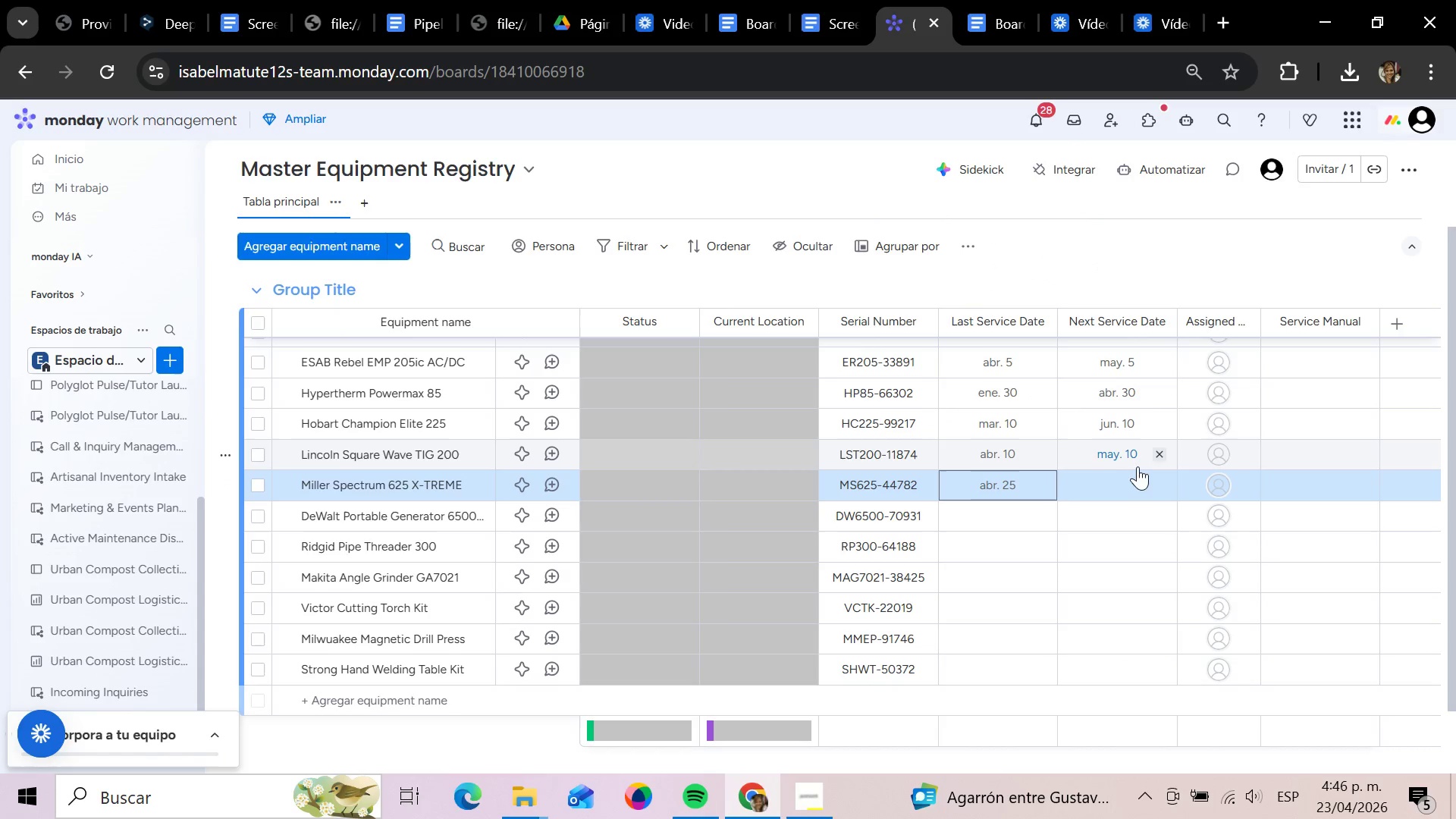 
left_click([1125, 483])
 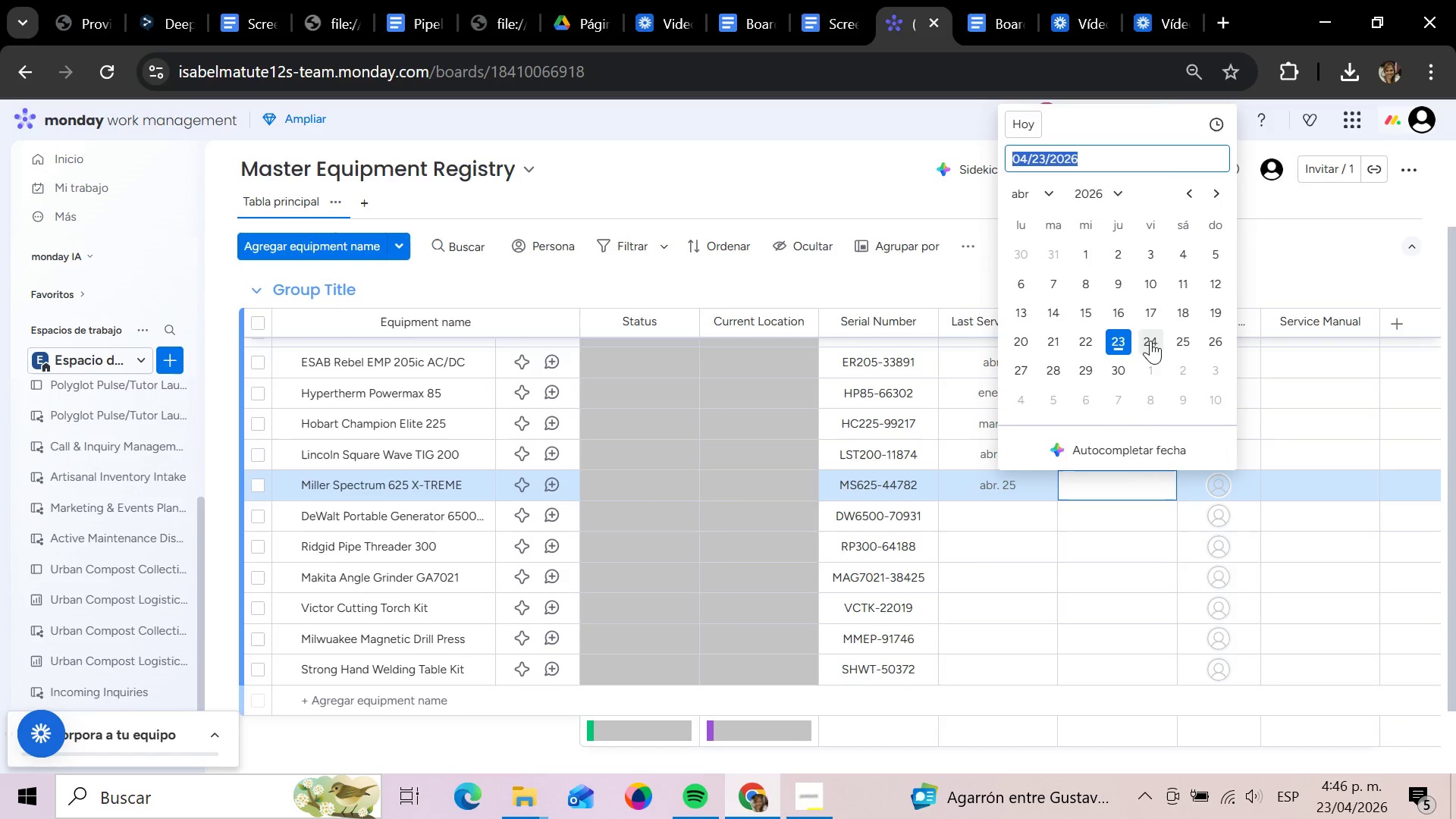 
left_click([1176, 340])
 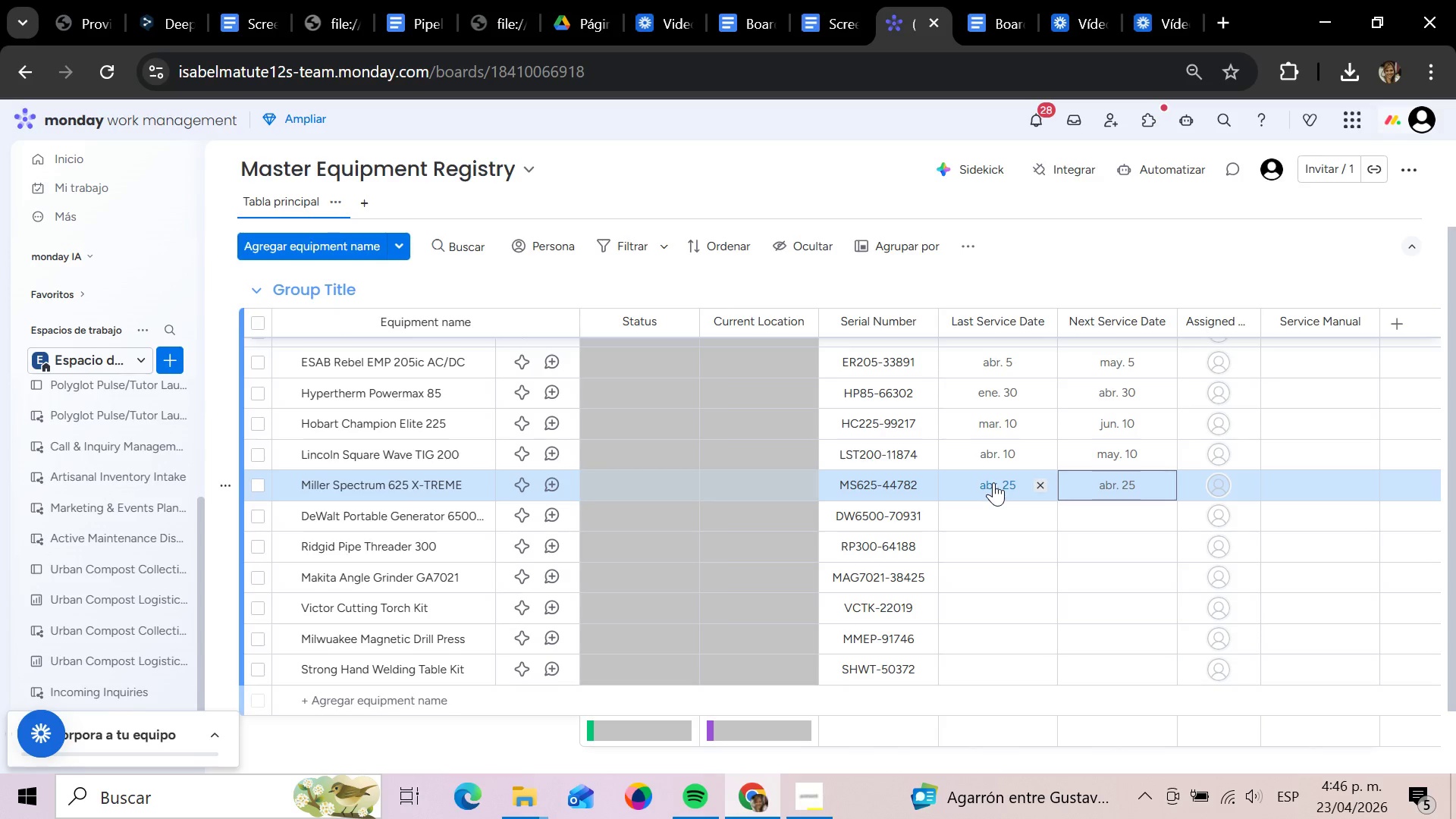 
wait(8.3)
 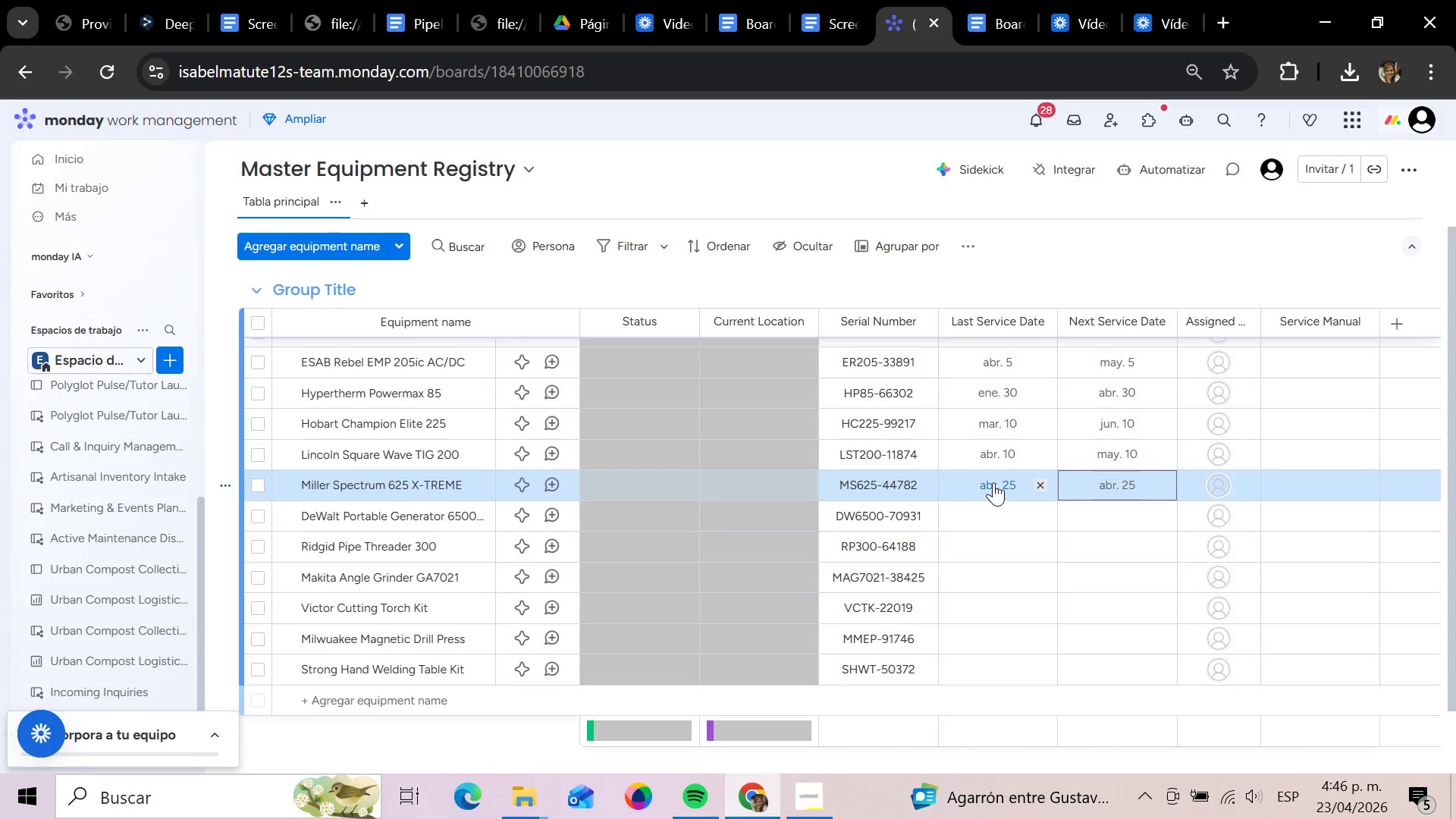 
left_click([995, 487])
 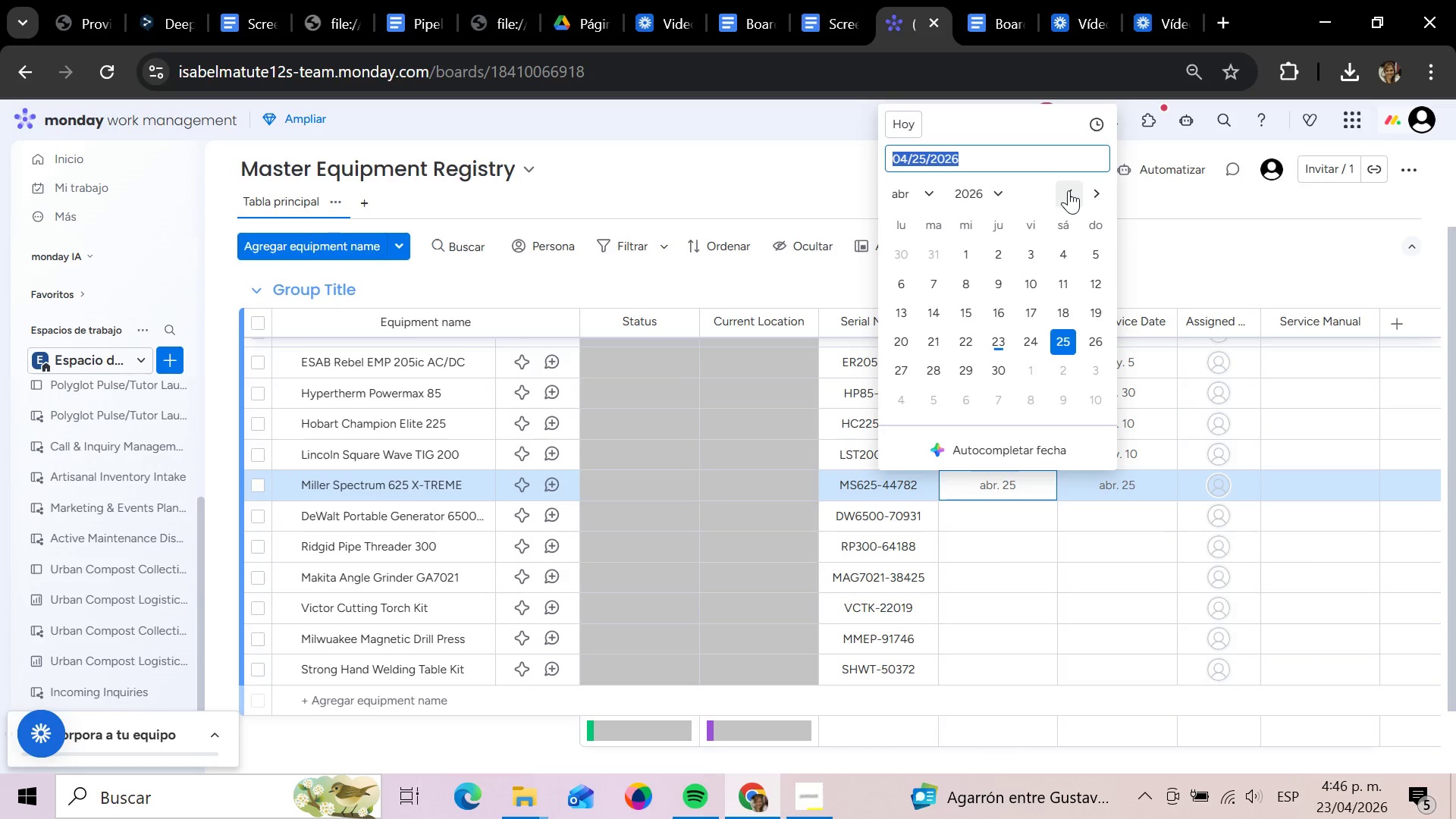 
left_click([1068, 190])
 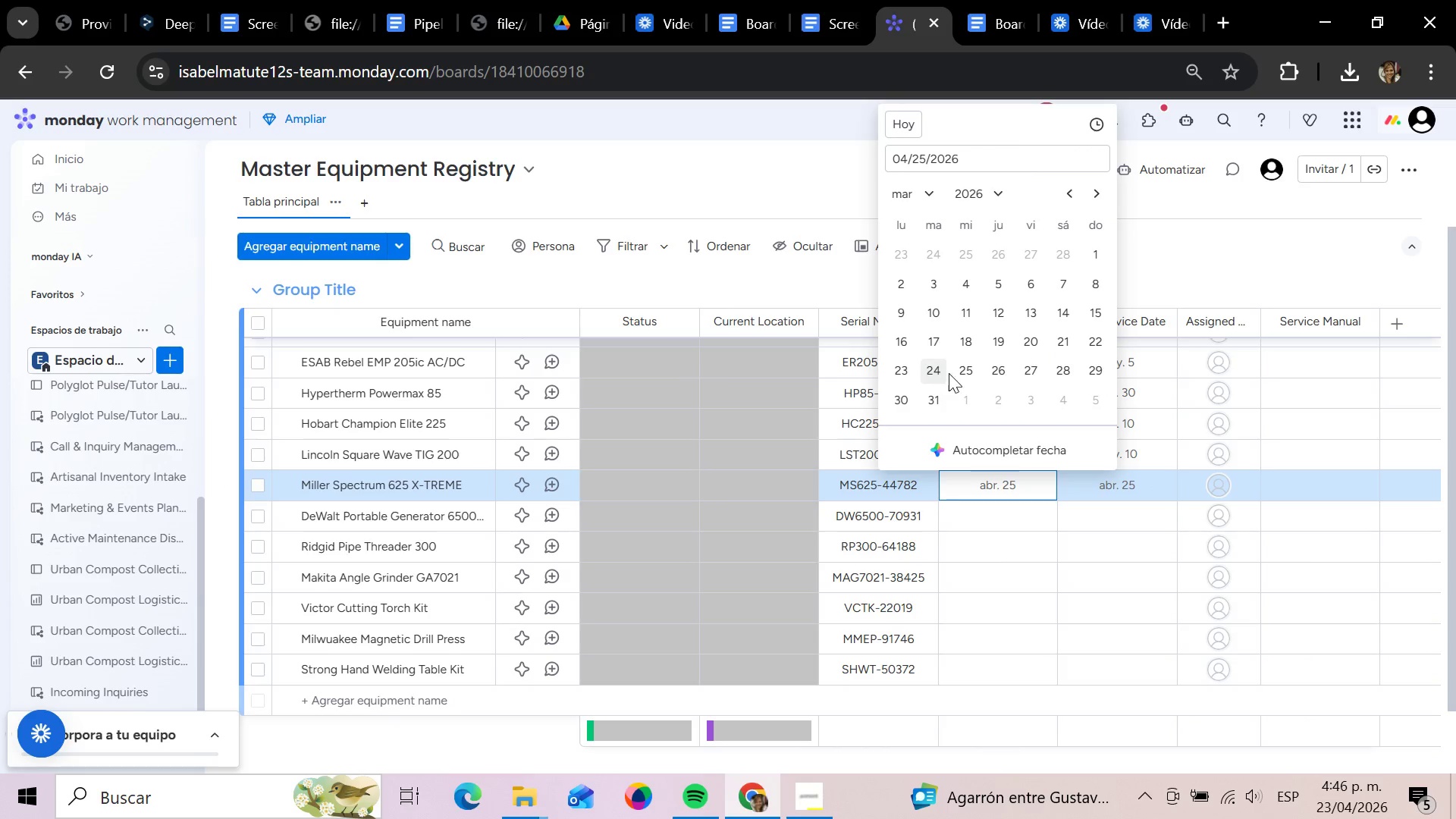 
left_click([956, 370])
 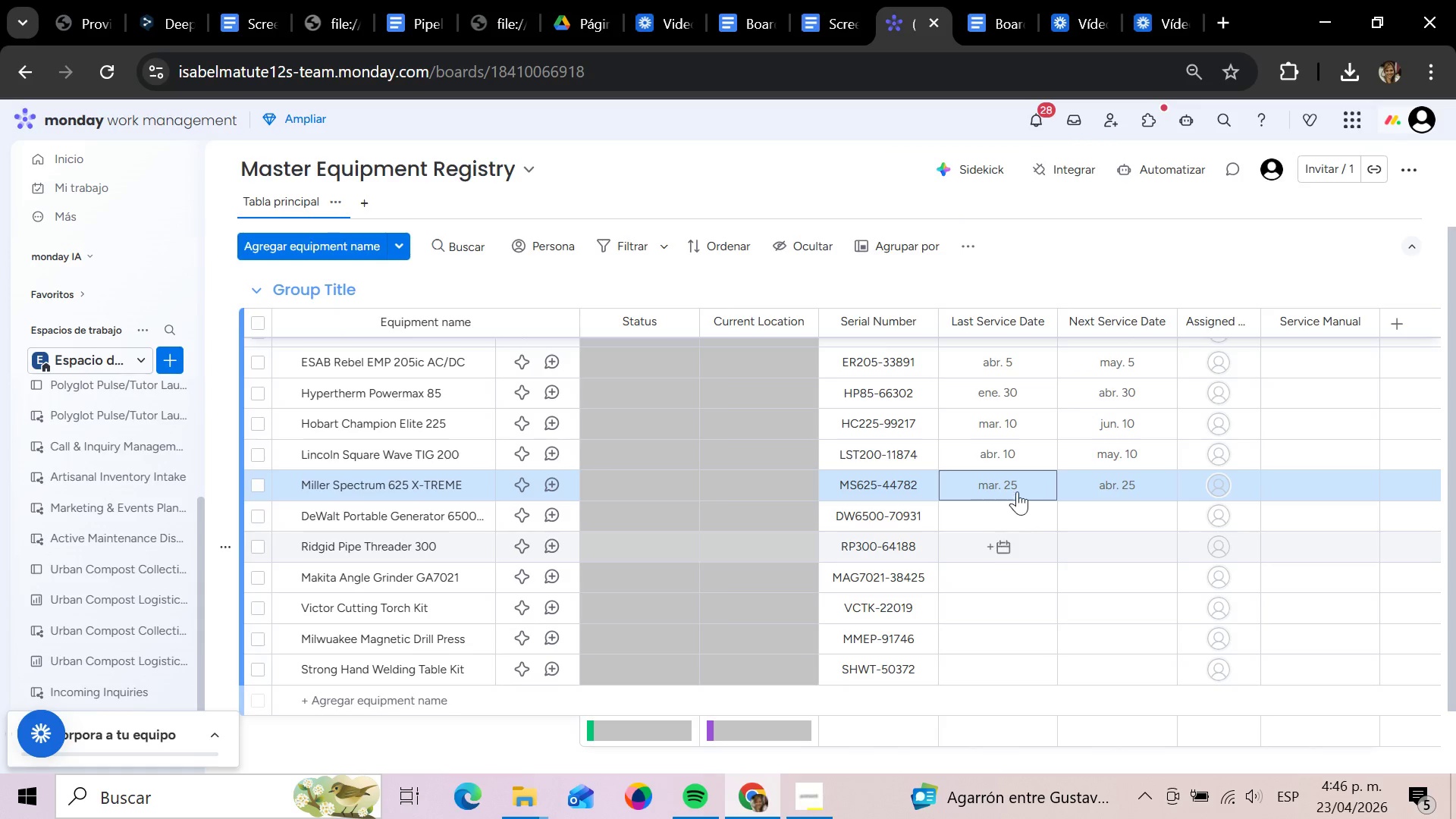 
mouse_move([1009, 485])
 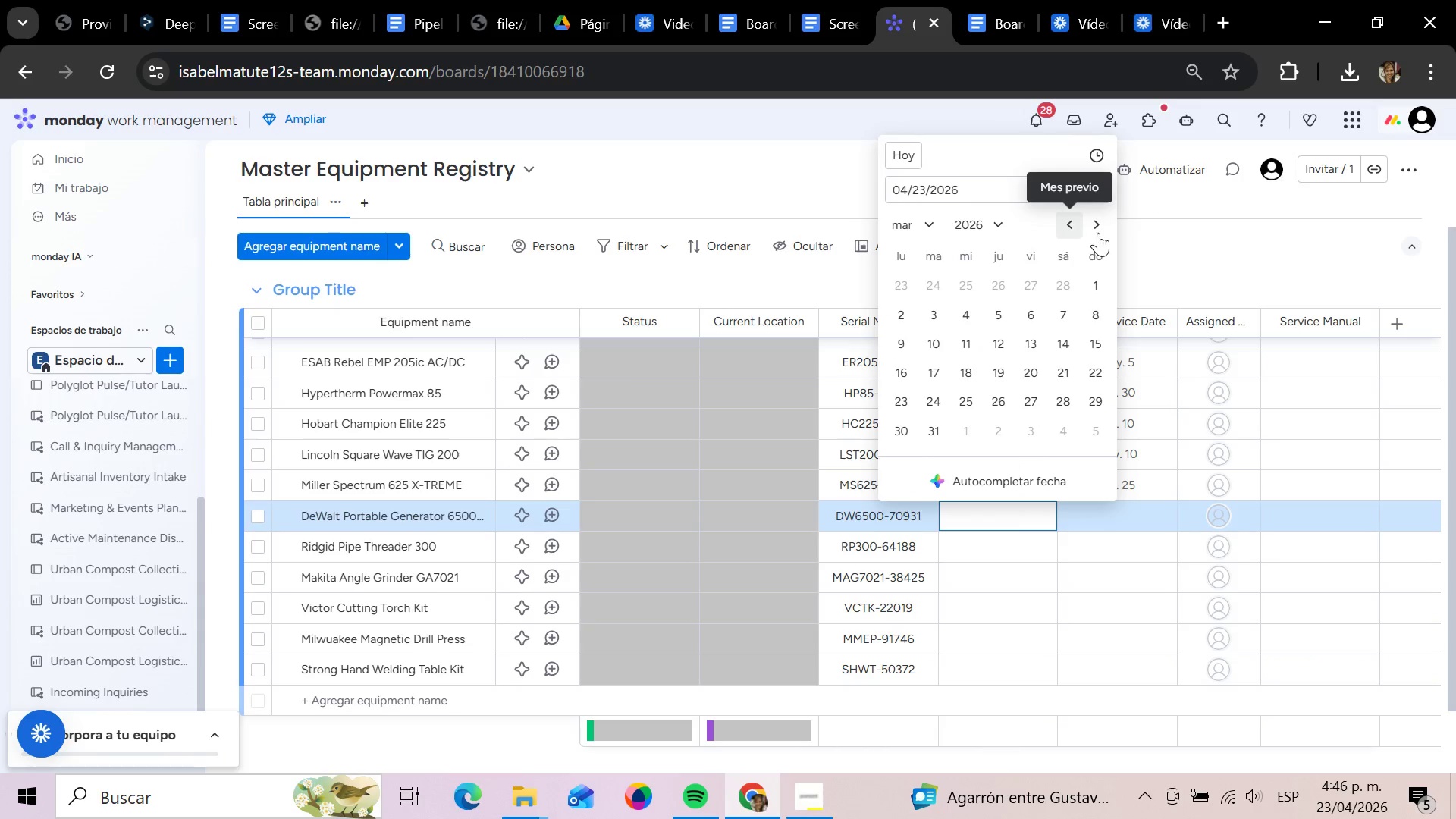 
left_click([1094, 228])
 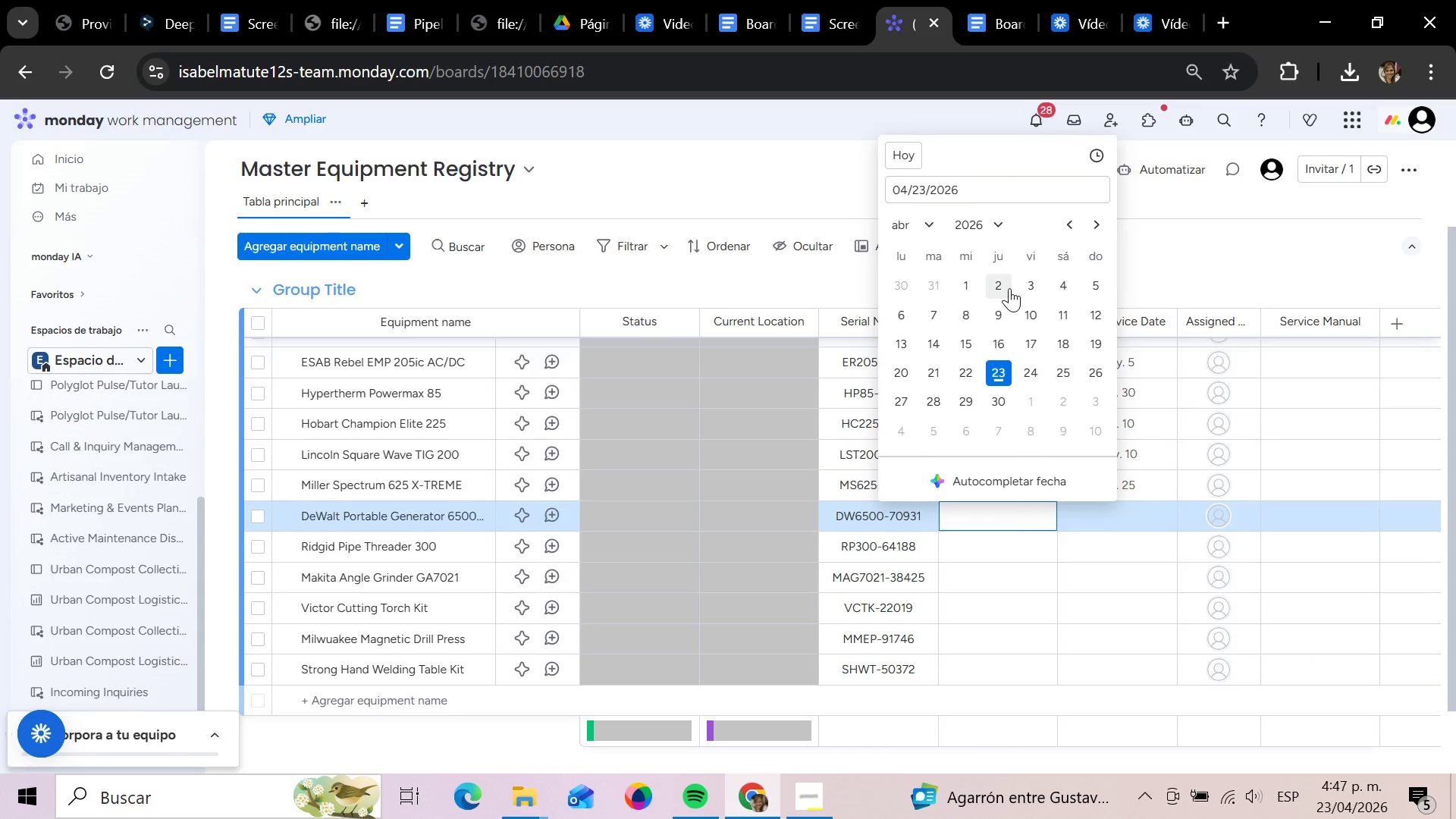 
left_click([1023, 282])
 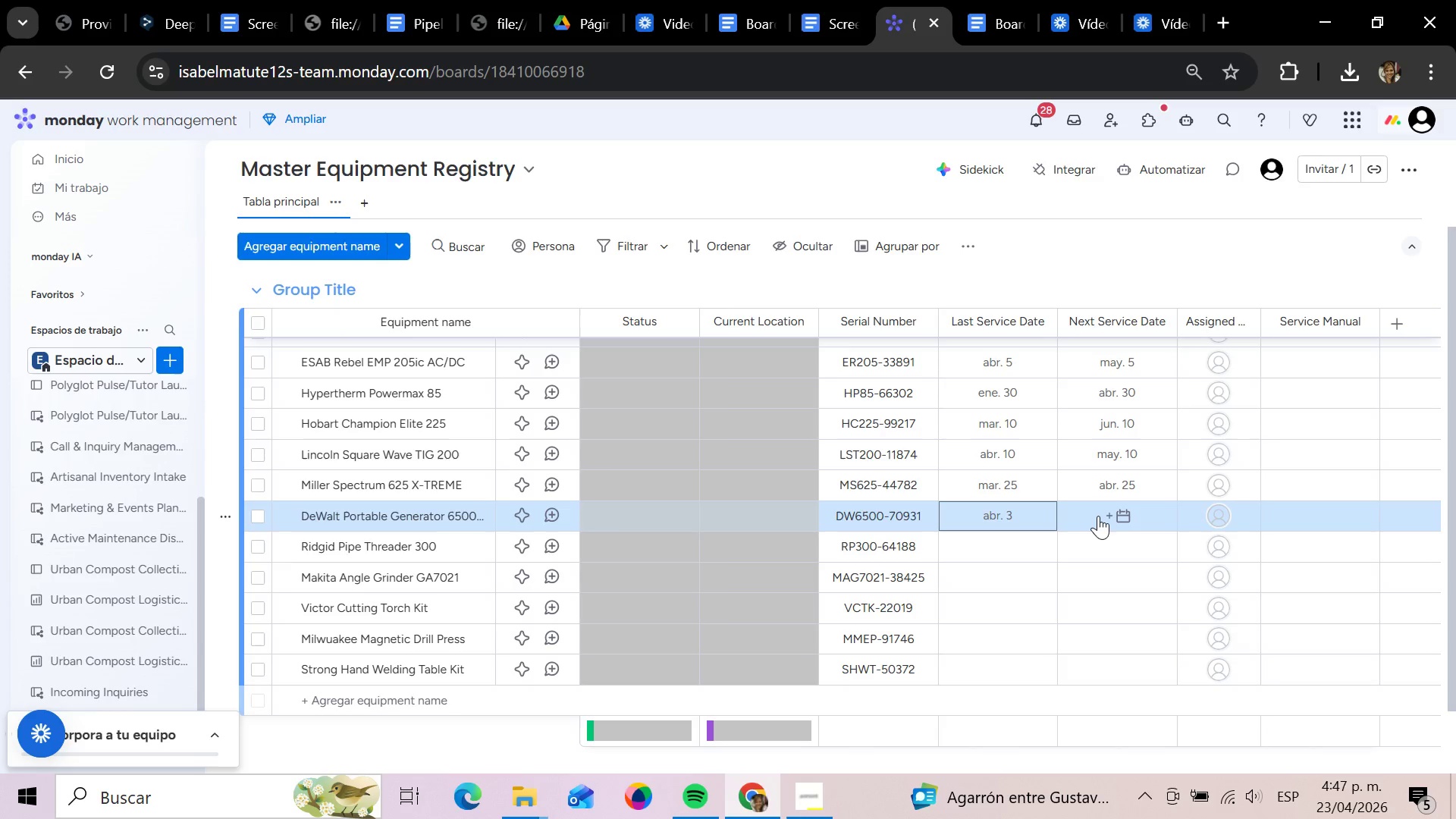 
left_click([1112, 512])
 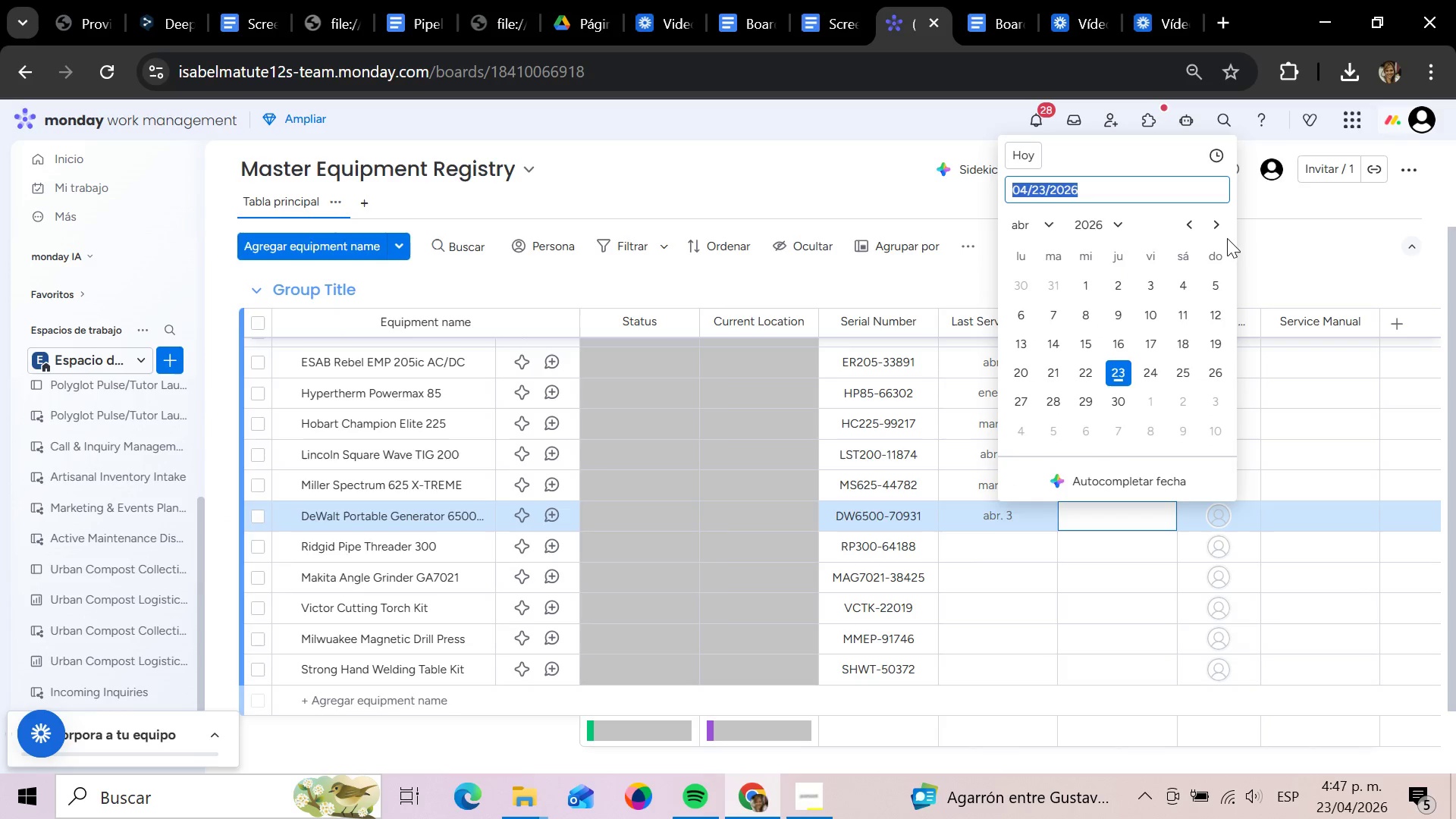 
left_click([1215, 232])
 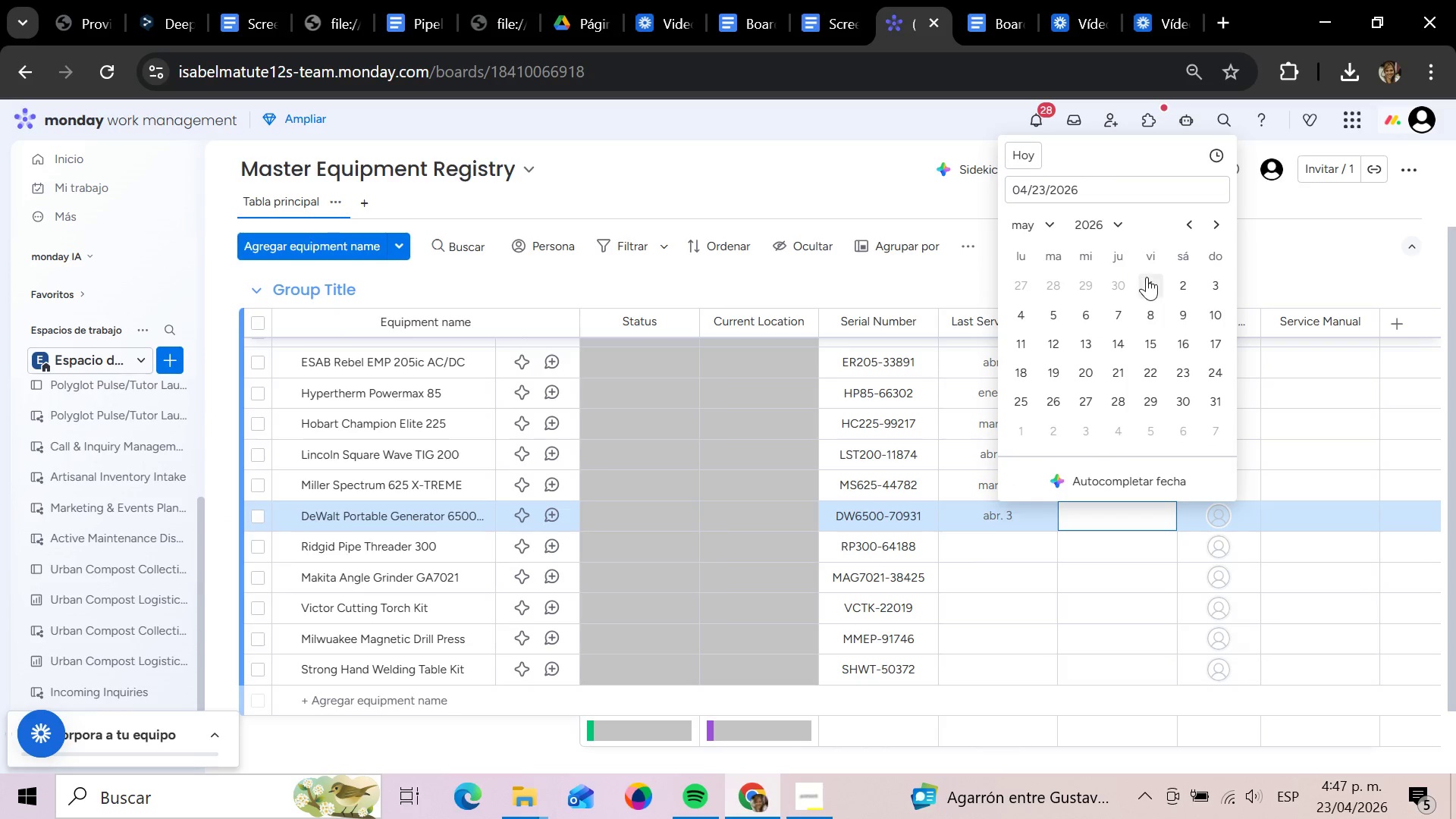 
wait(5.11)
 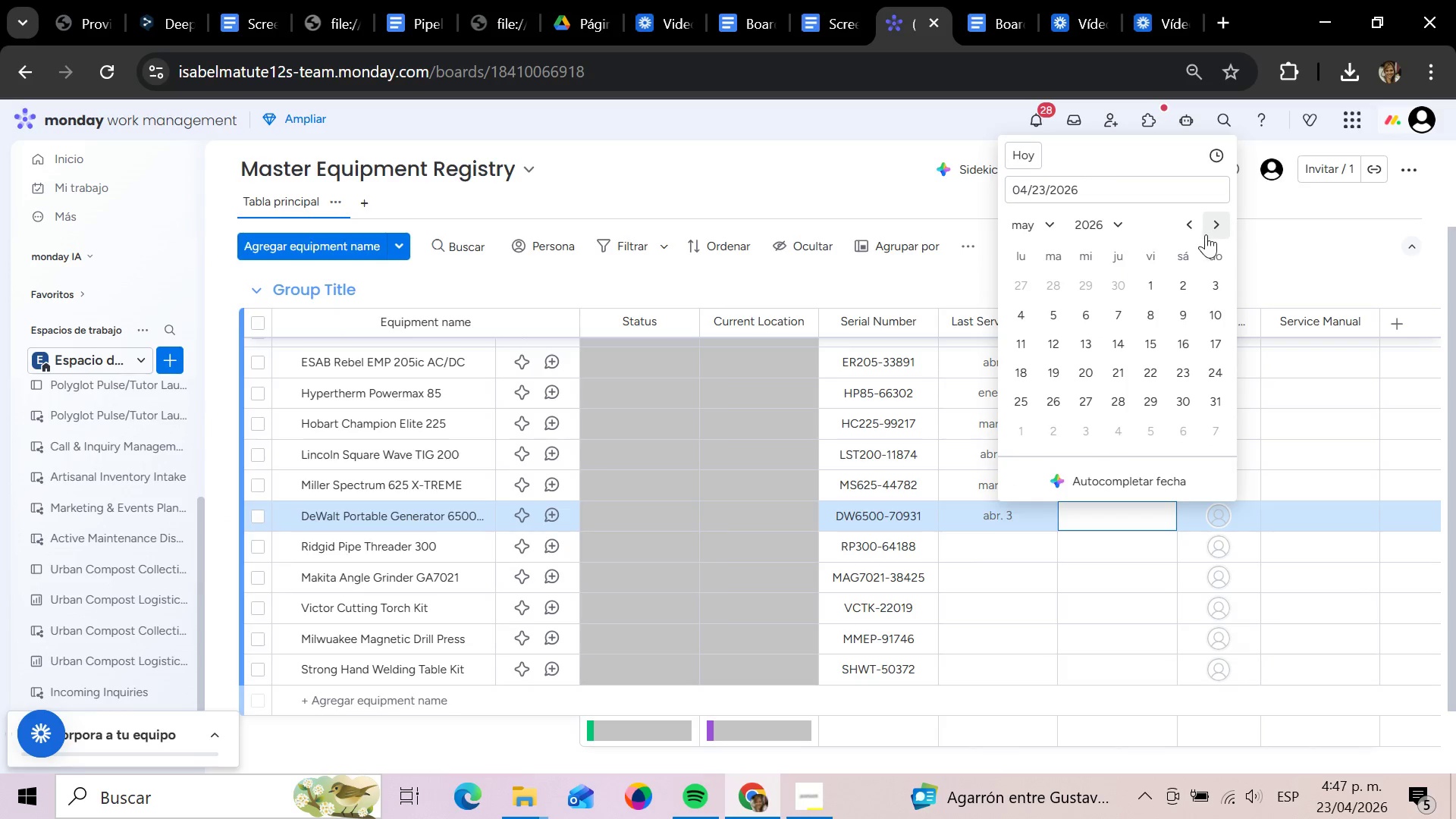 
left_click([1215, 287])
 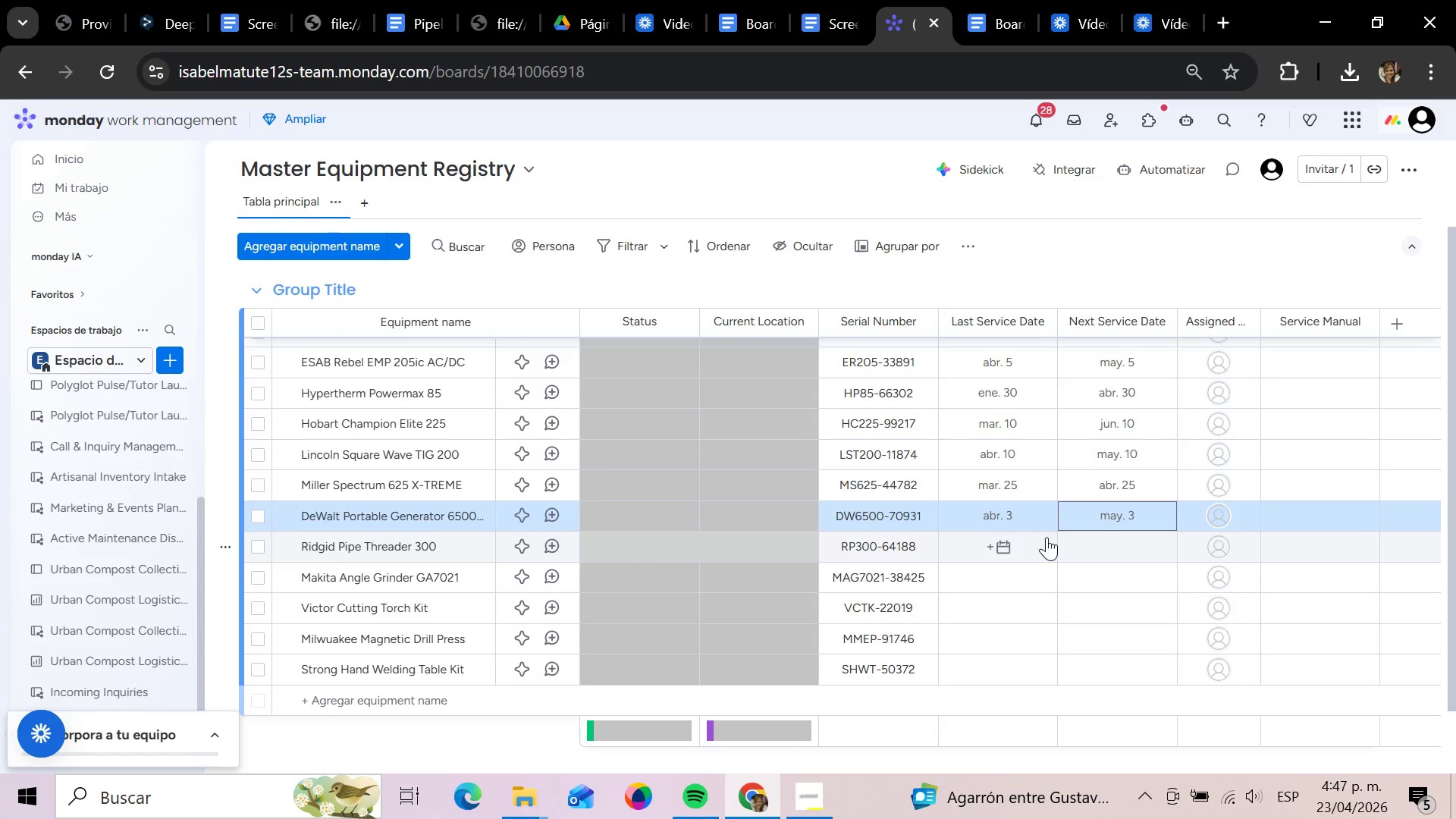 
wait(27.36)
 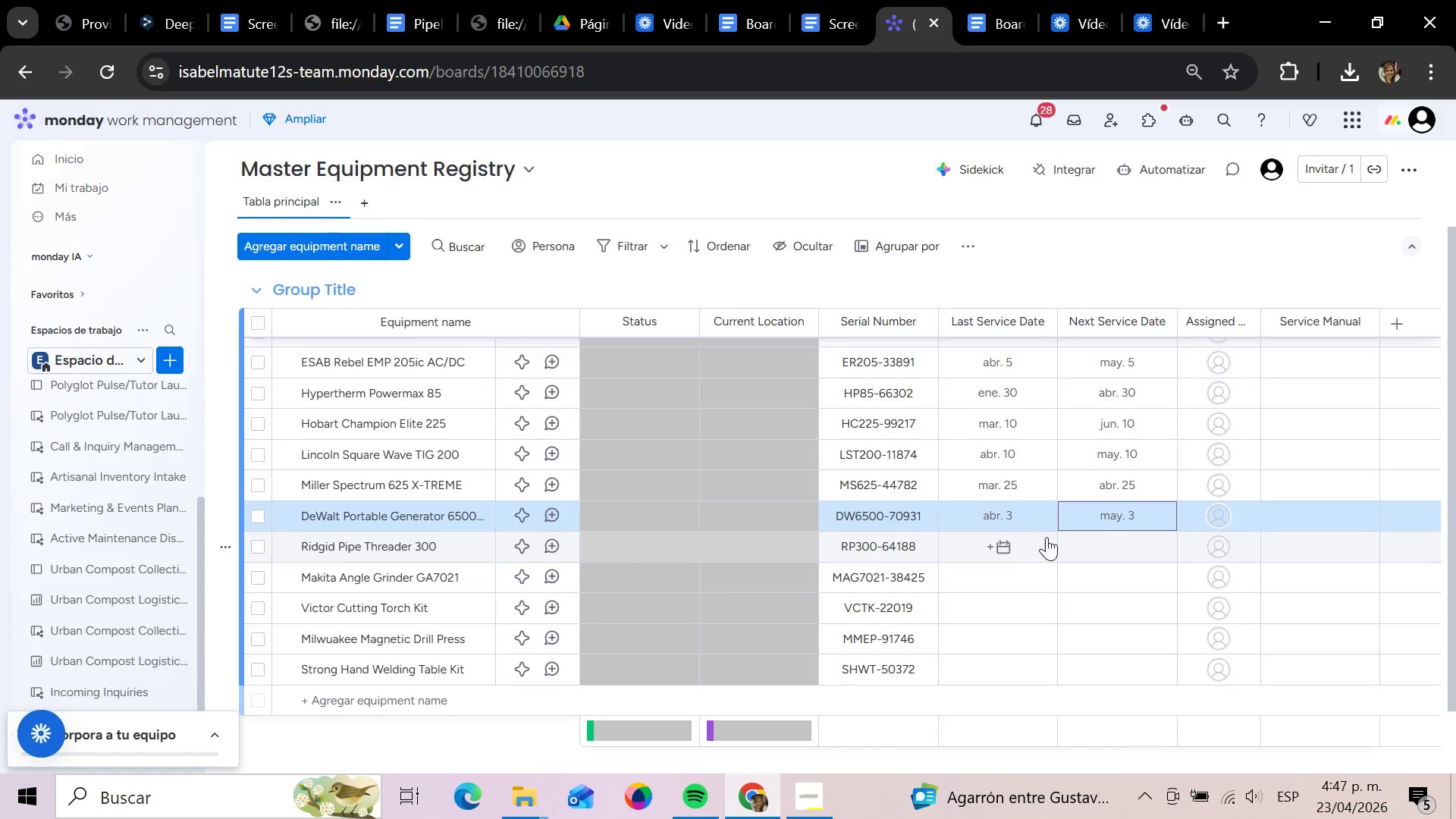 
left_click([1009, 538])
 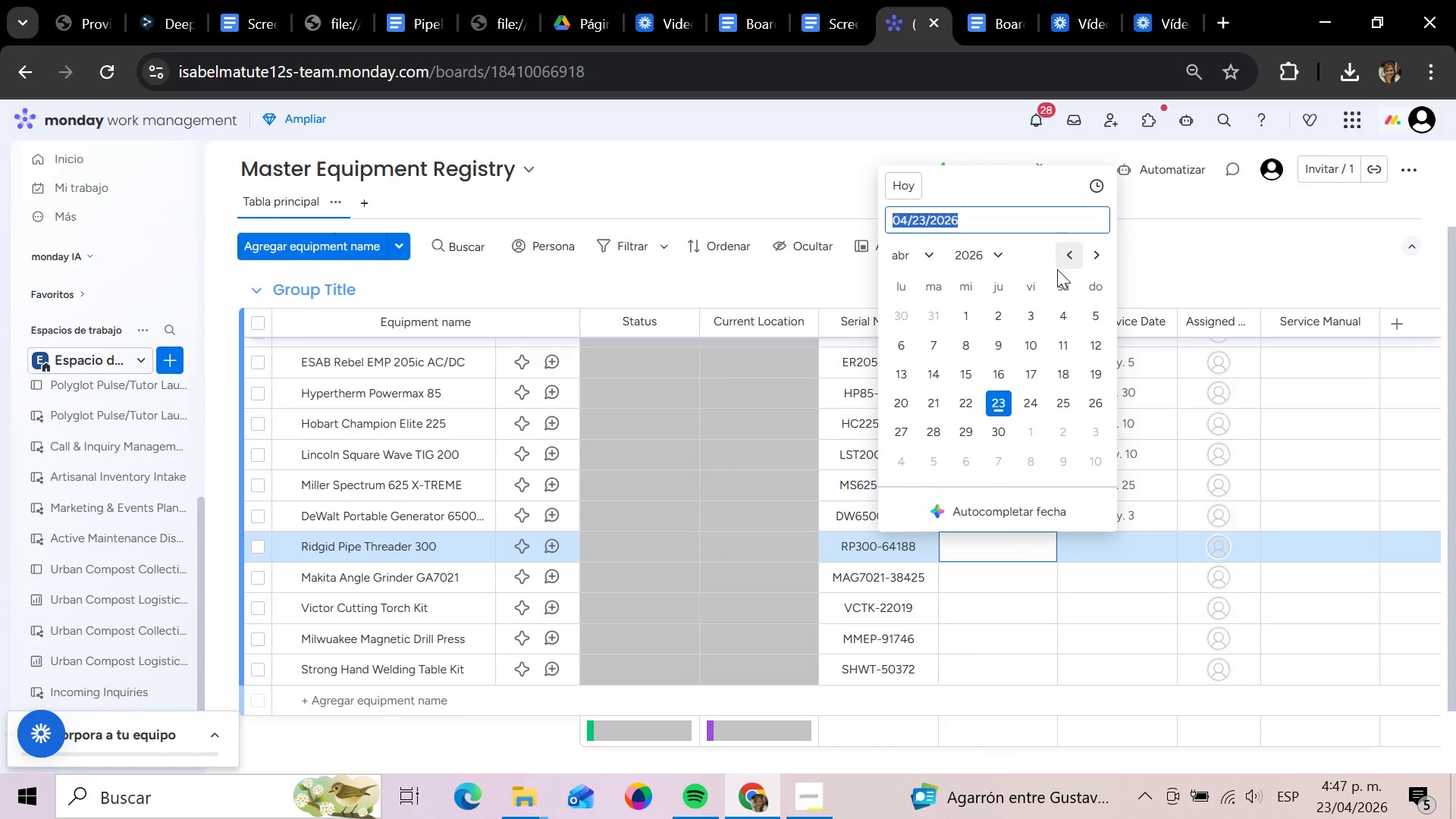 
left_click([1063, 260])
 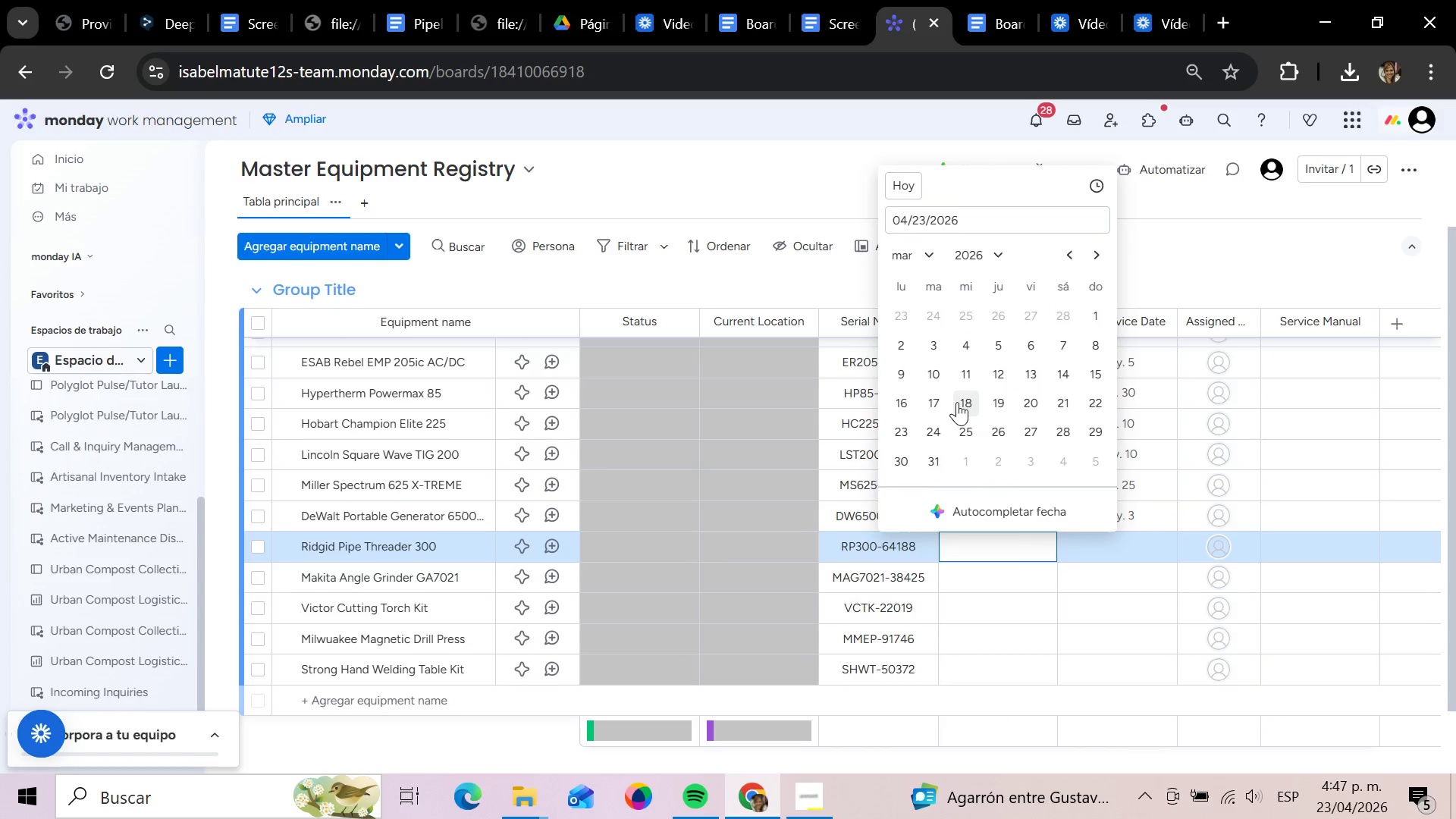 
left_click([964, 400])
 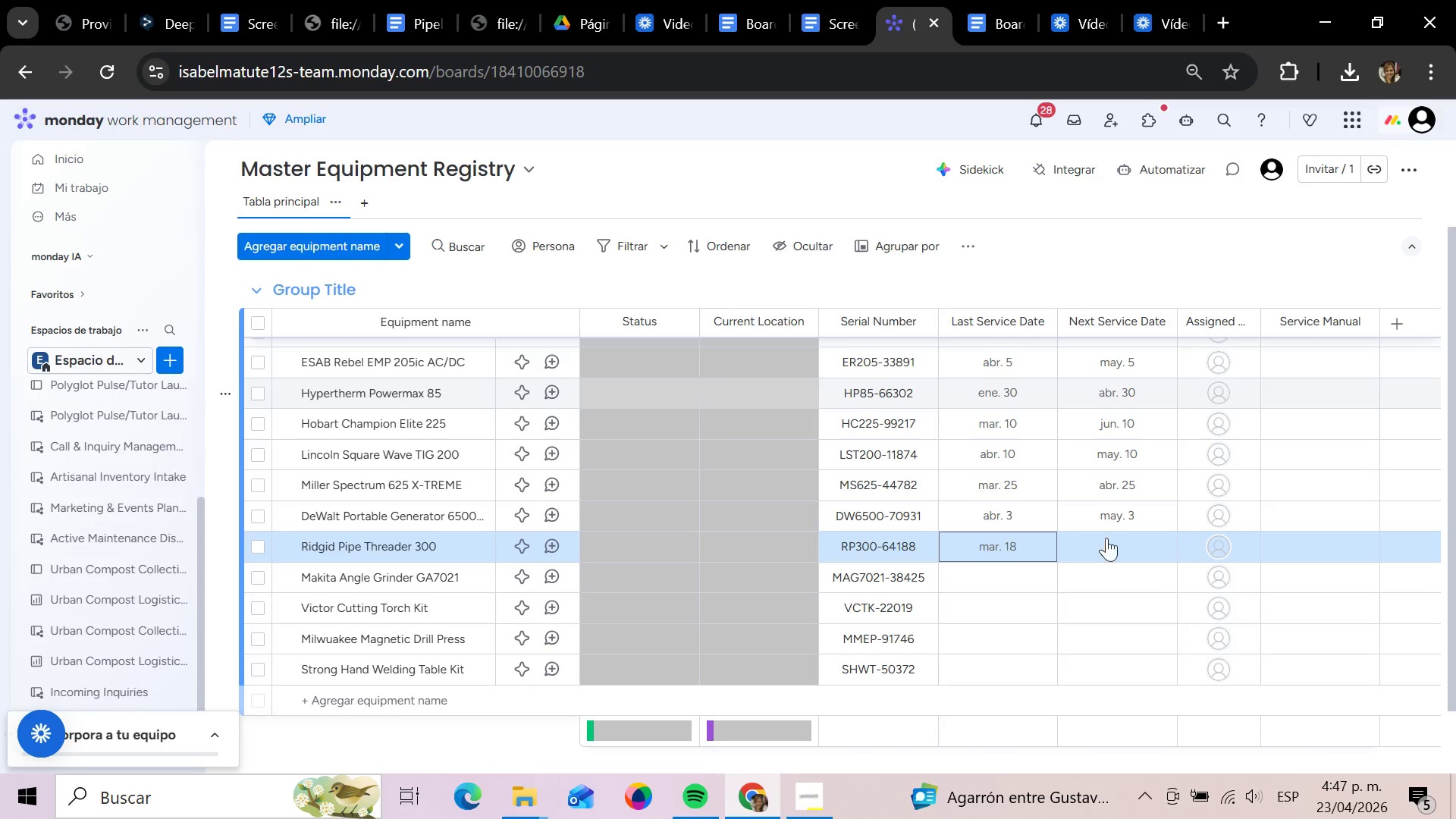 
left_click([1122, 544])
 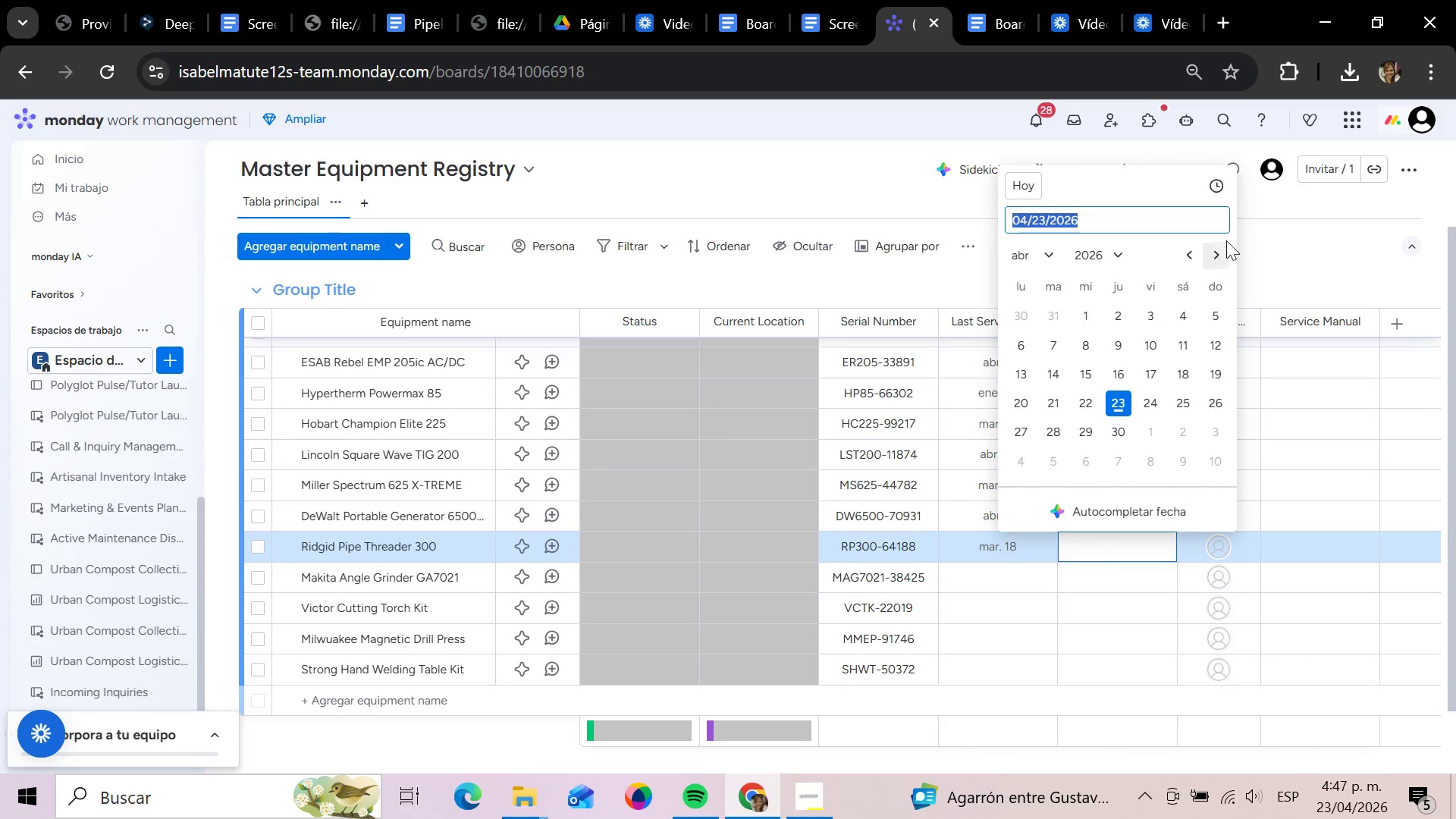 
double_click([1223, 246])
 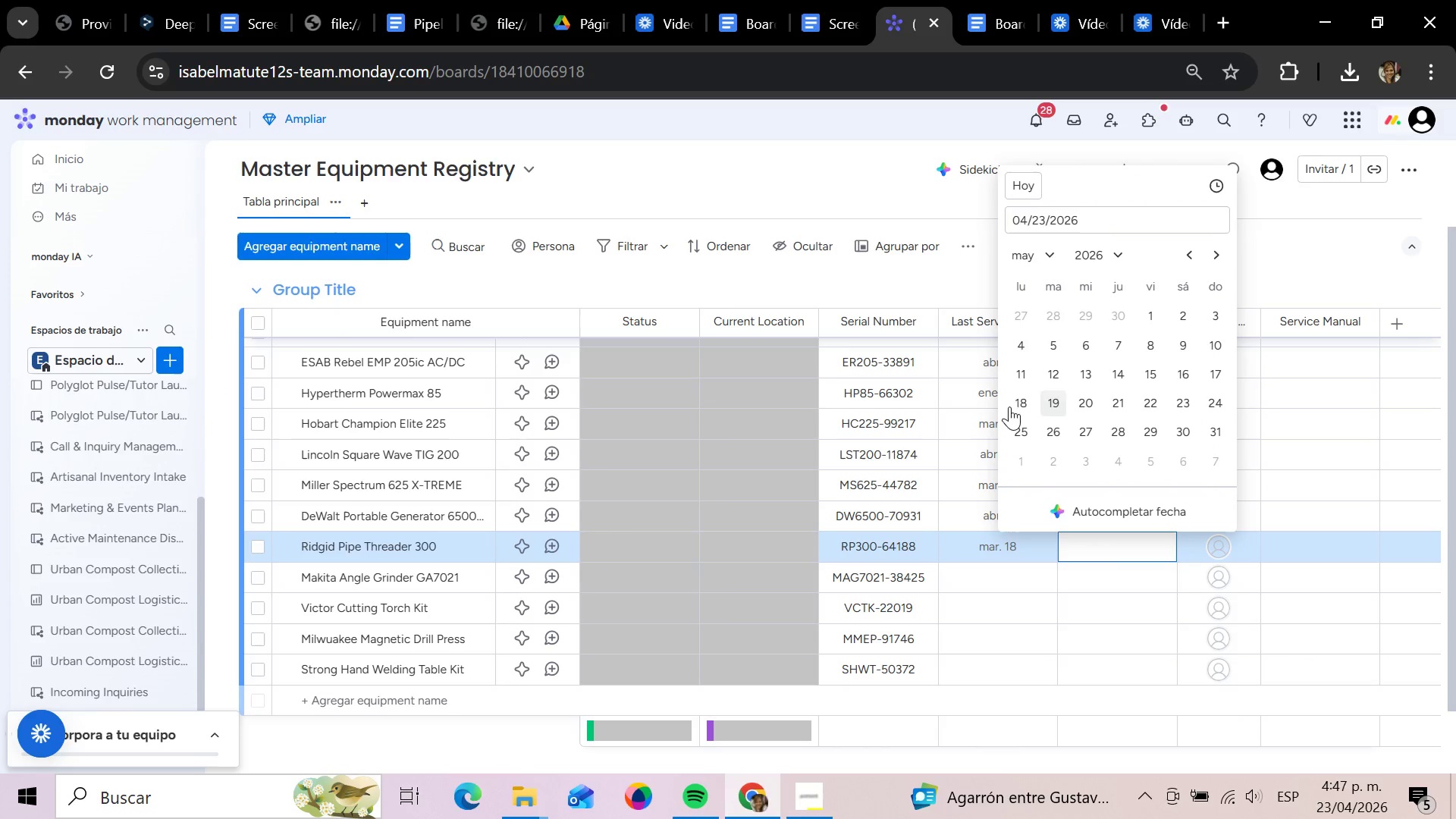 
left_click([1018, 405])
 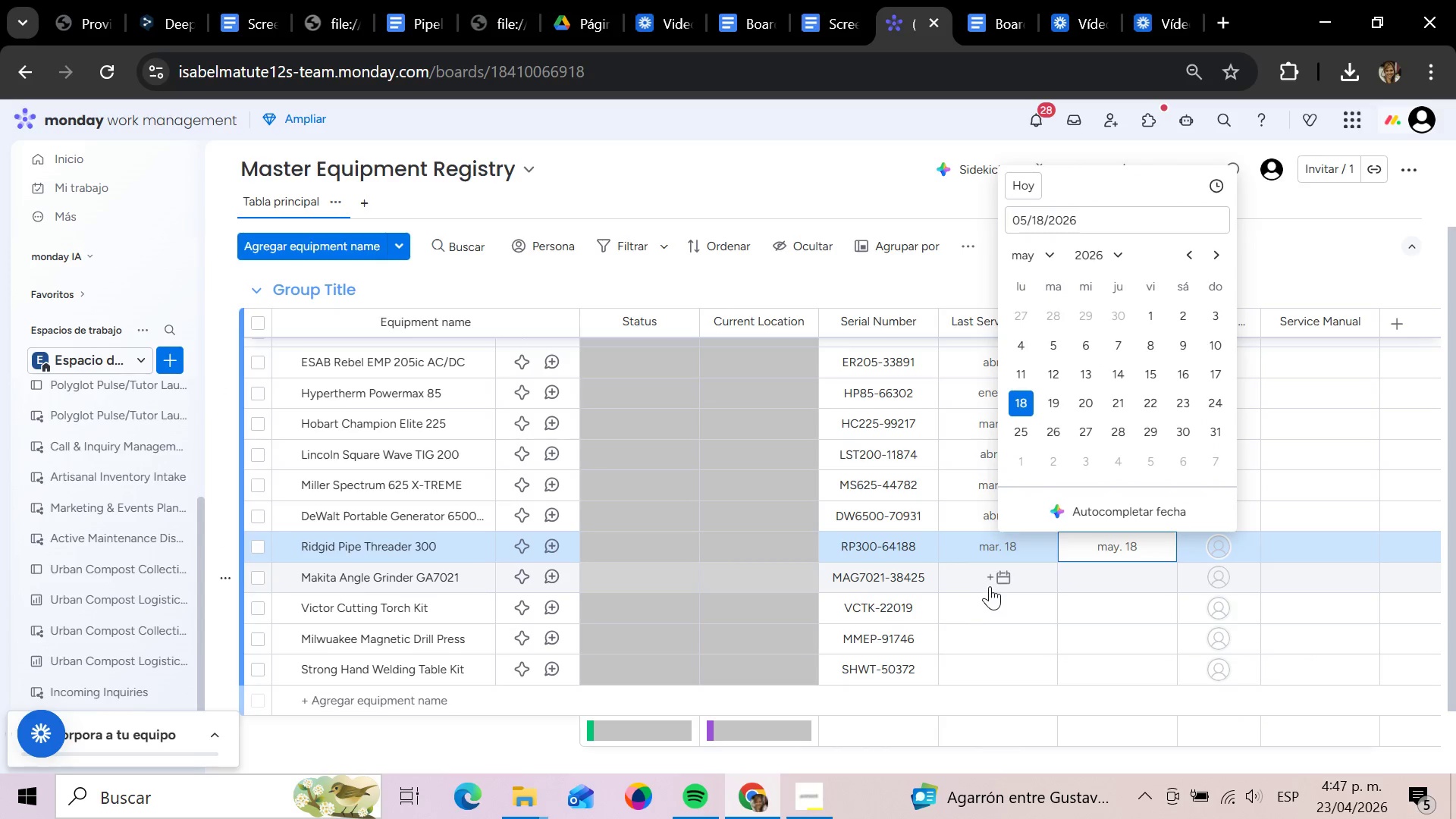 
left_click([994, 582])
 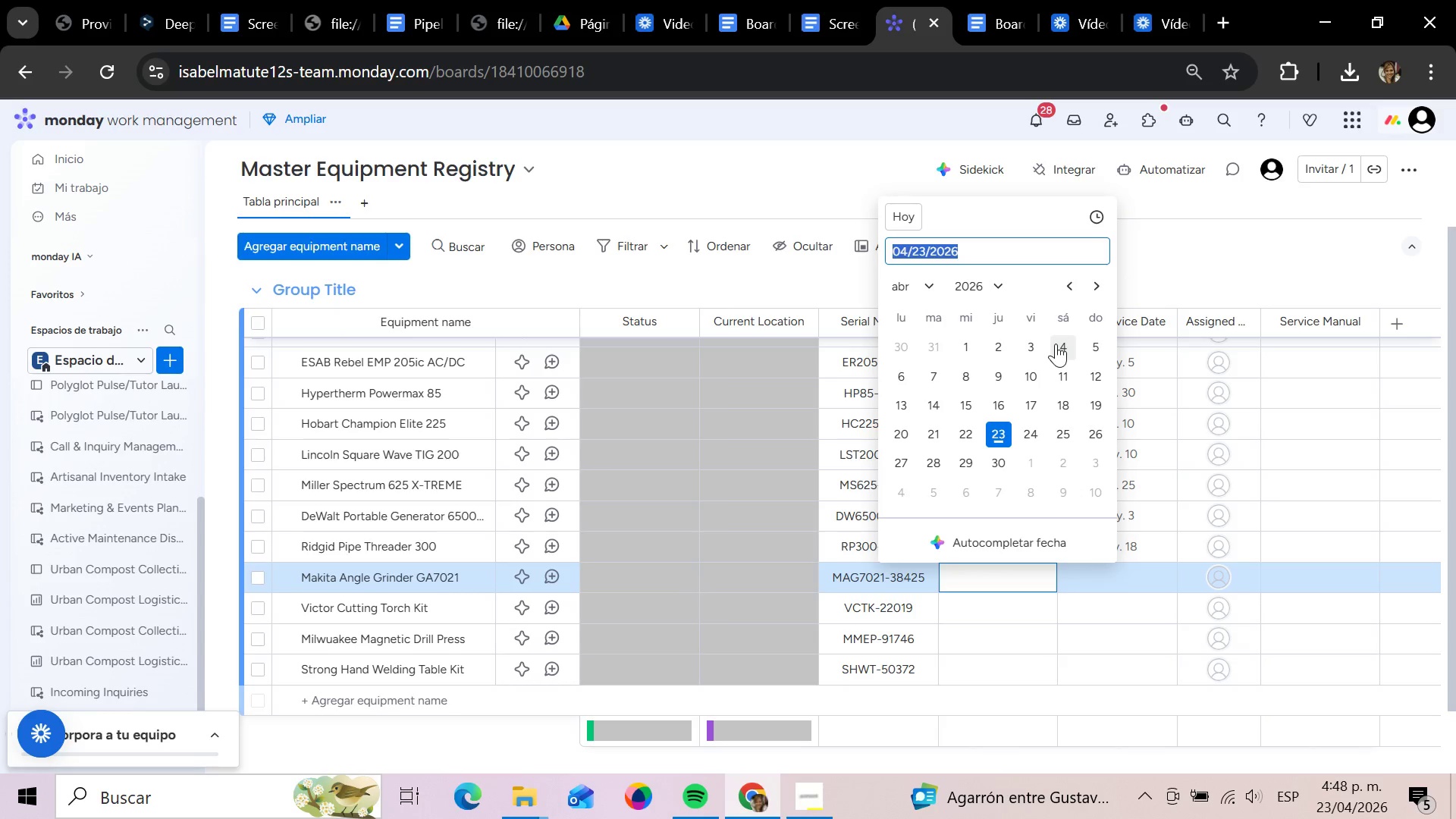 
wait(7.7)
 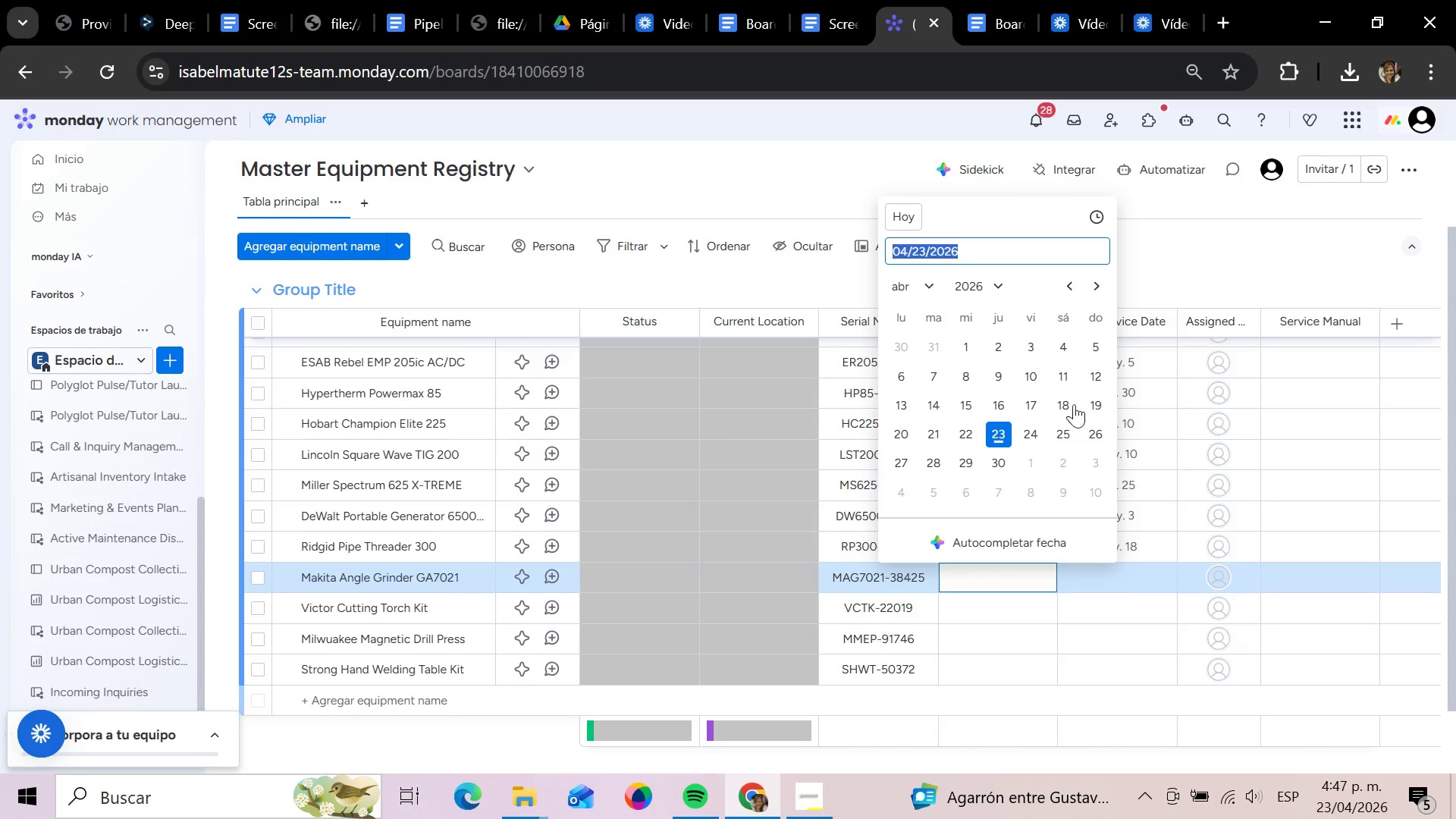 
left_click([958, 372])
 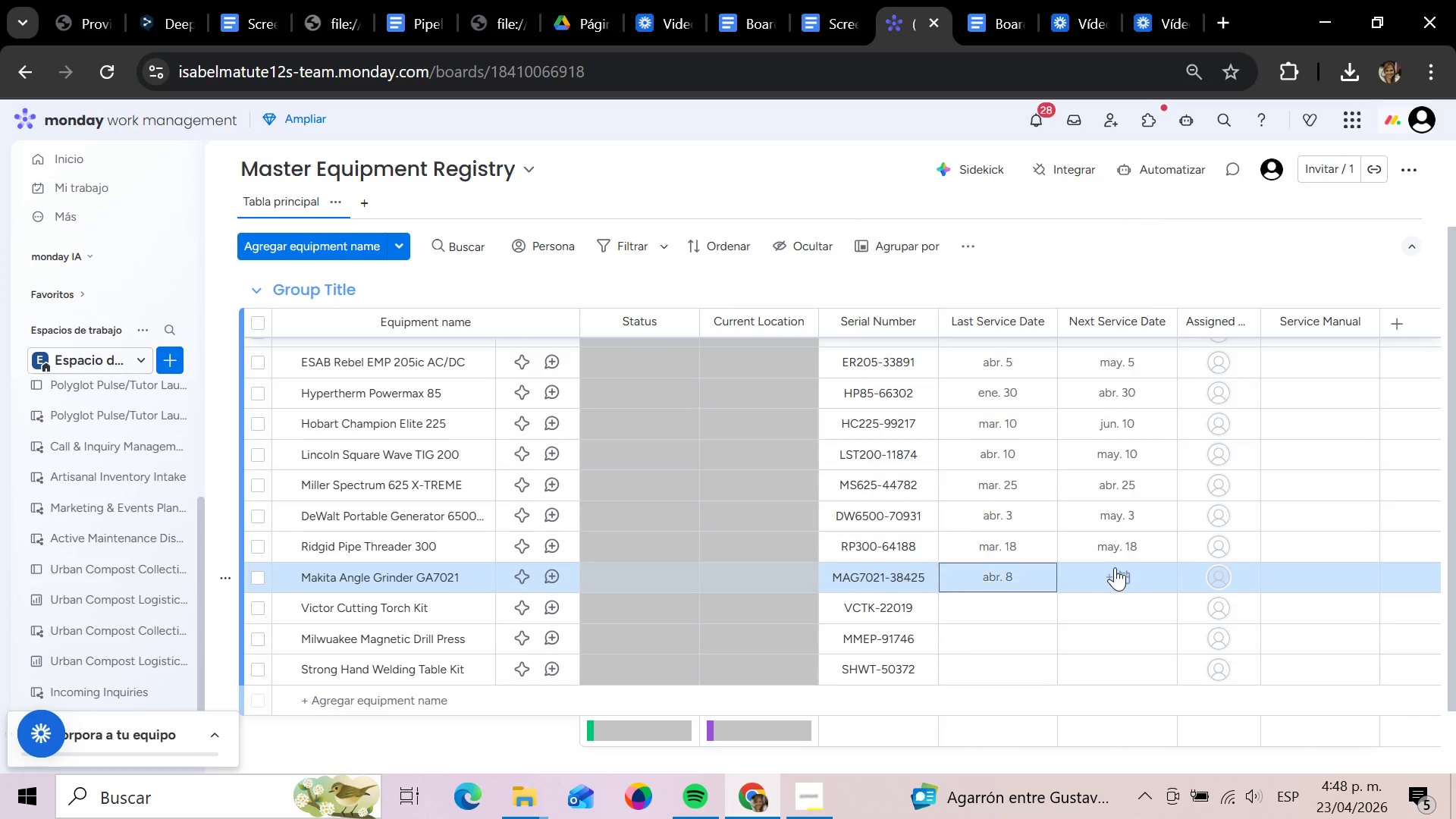 
left_click([1115, 567])
 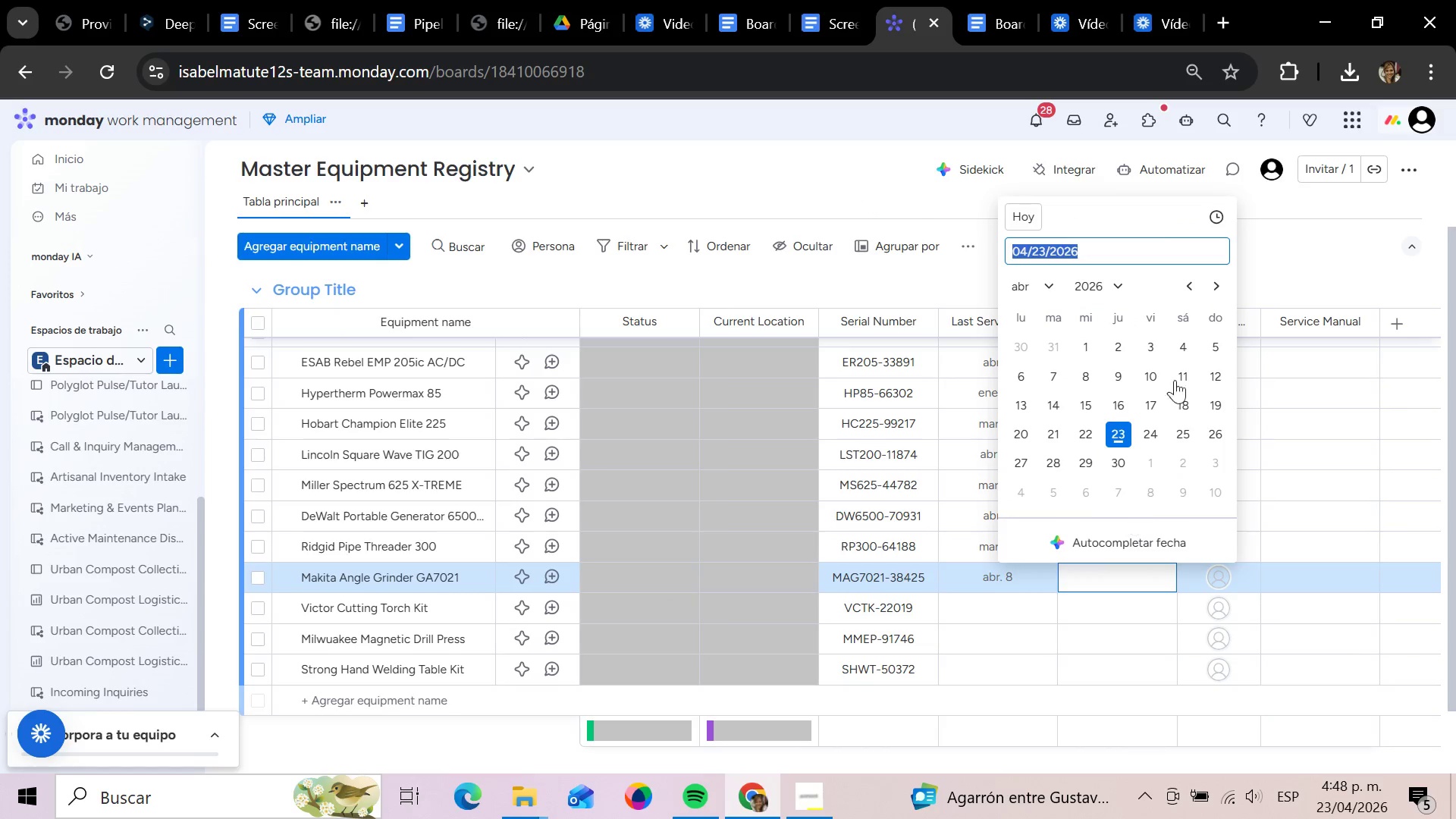 
left_click([1204, 294])
 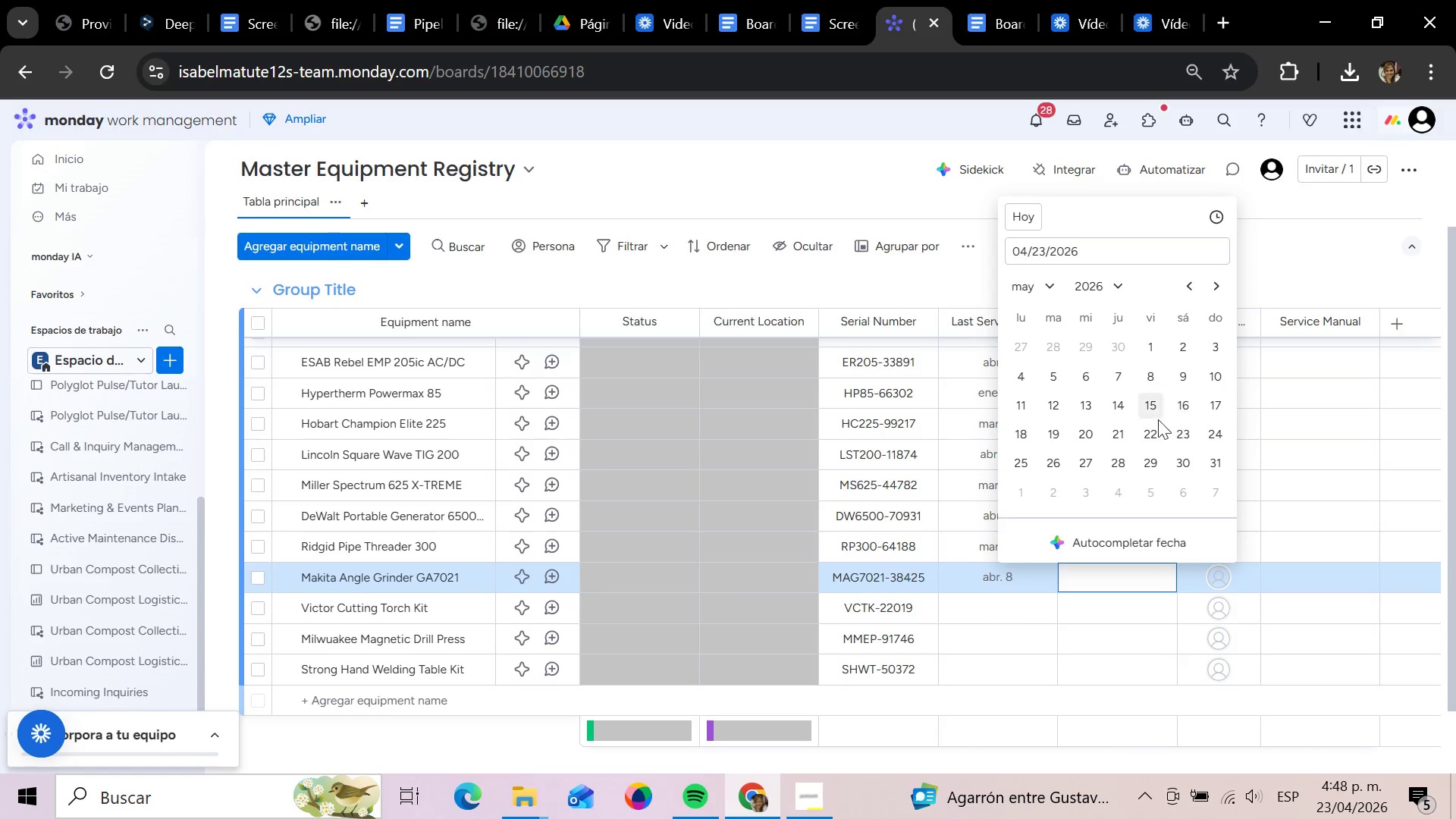 
wait(6.34)
 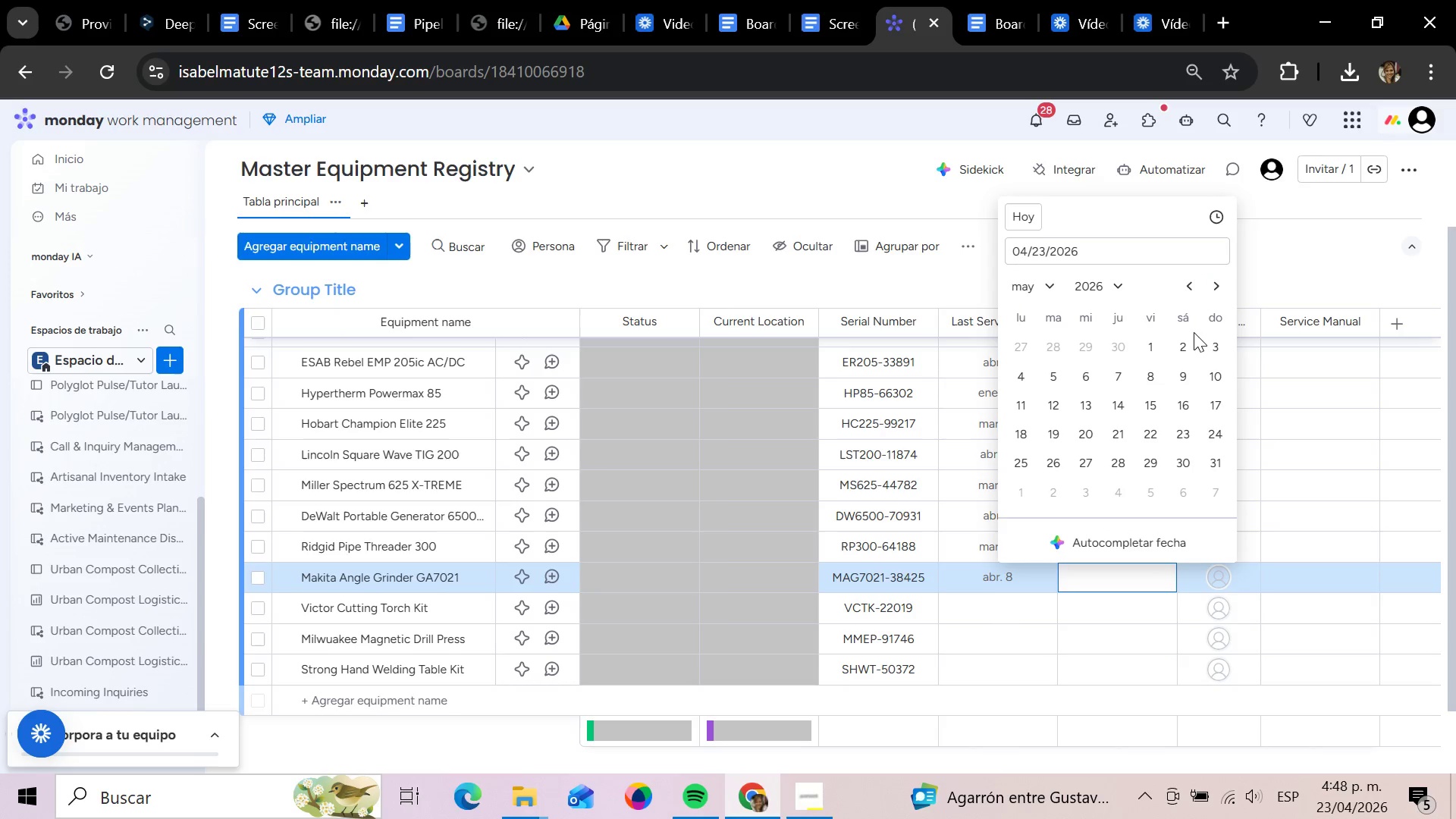 
left_click([1154, 375])
 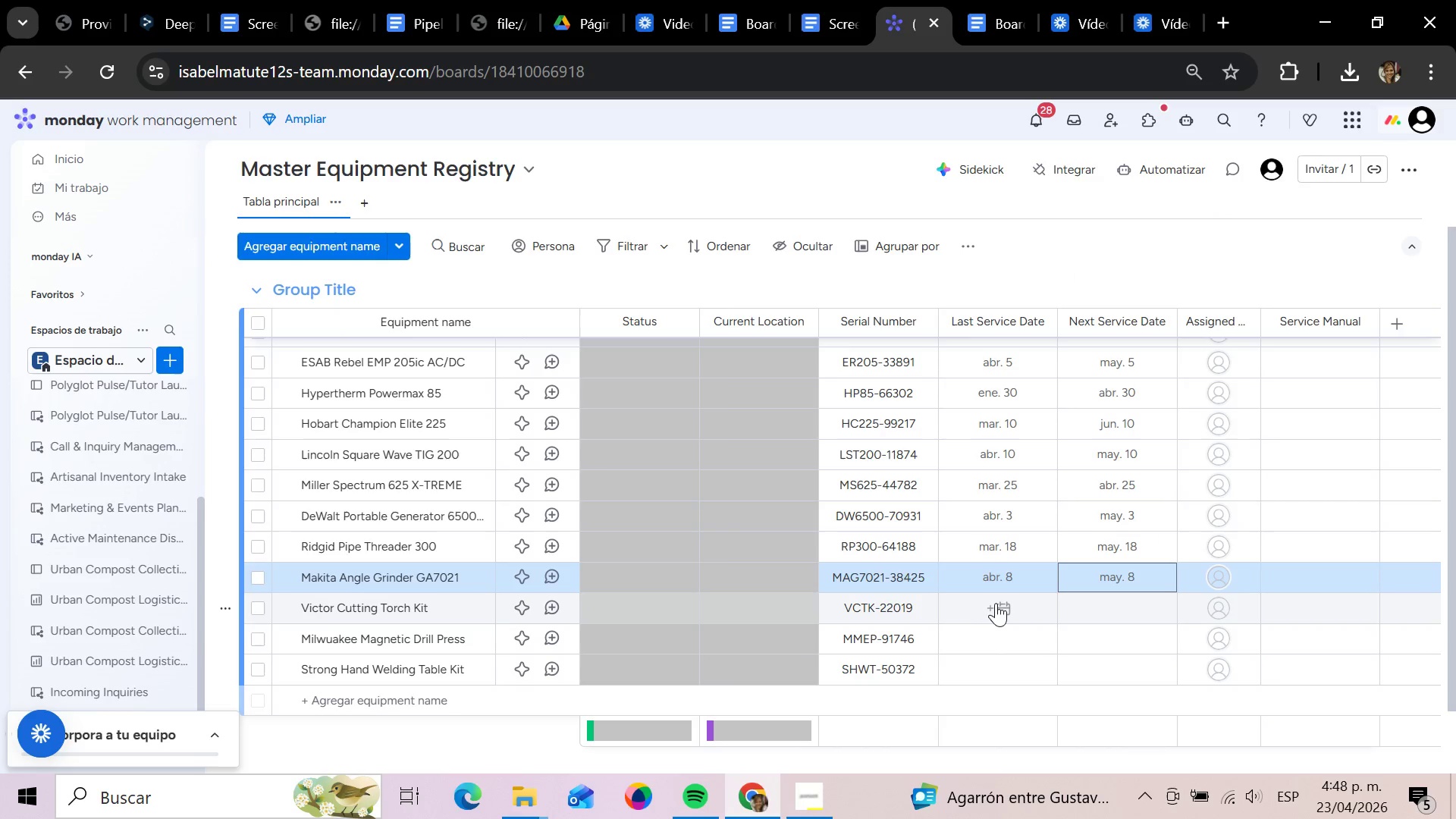 
left_click([996, 603])
 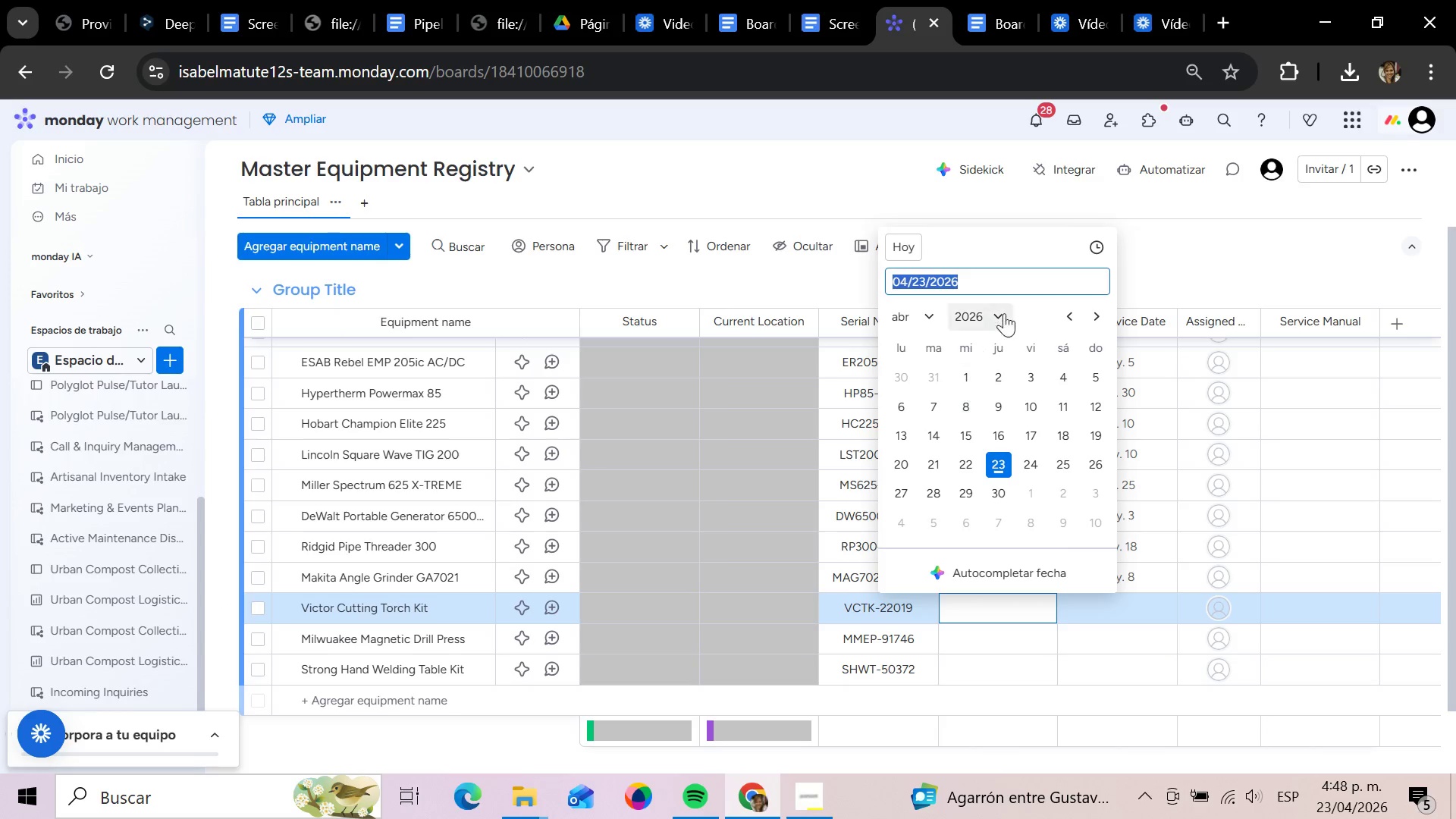 
wait(5.03)
 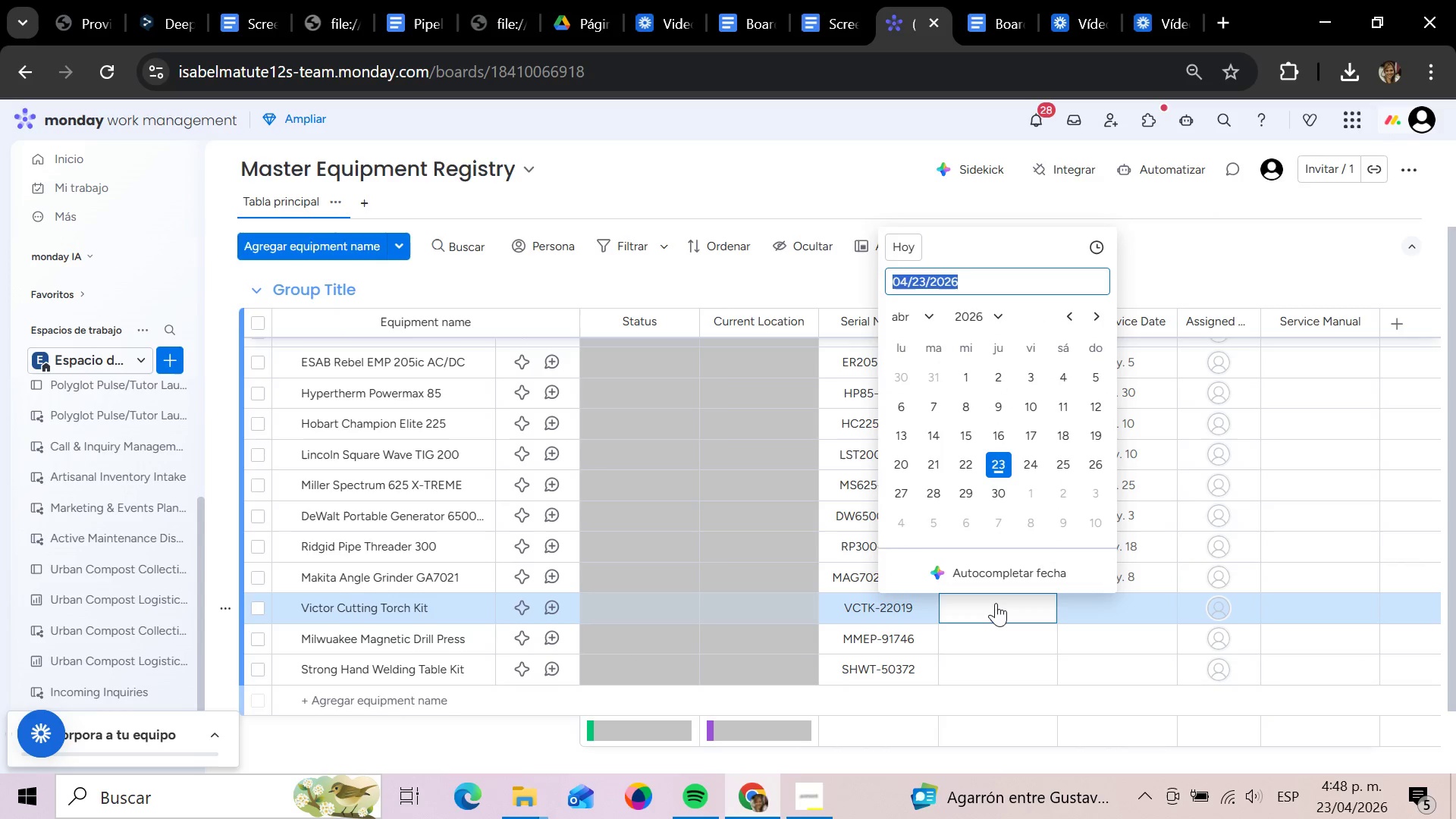 
double_click([1067, 322])
 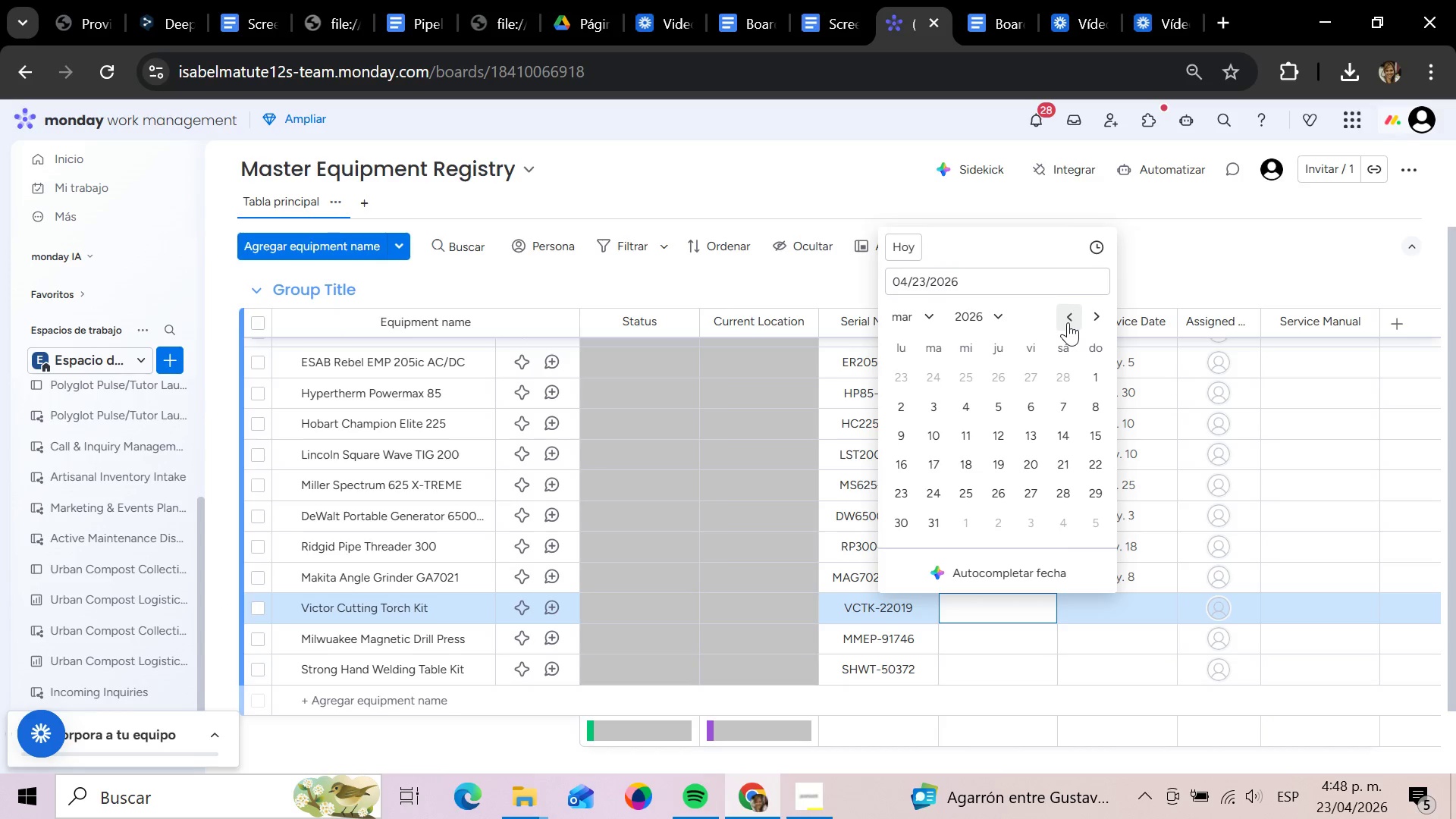 
left_click([1068, 322])
 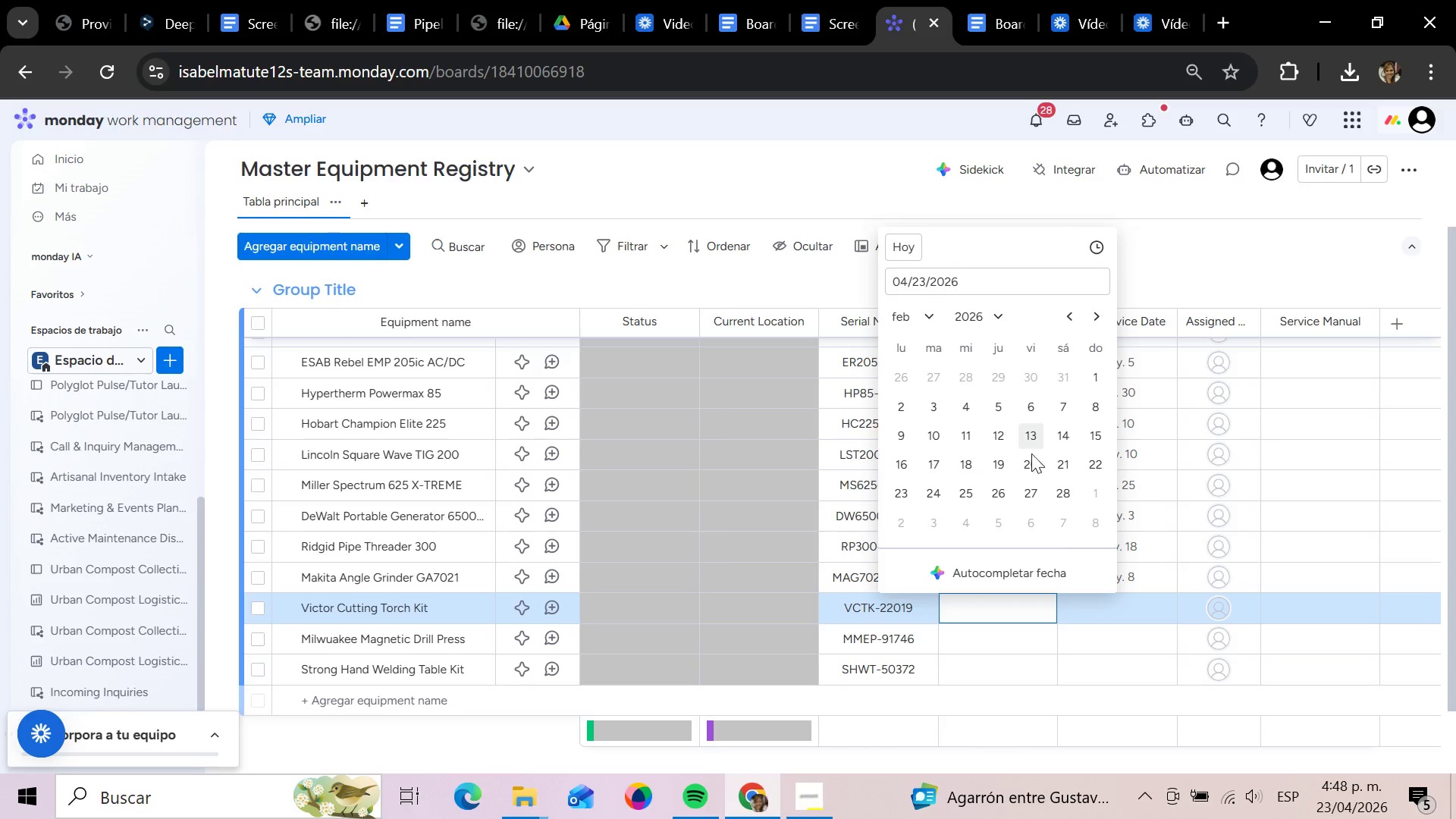 
wait(6.0)
 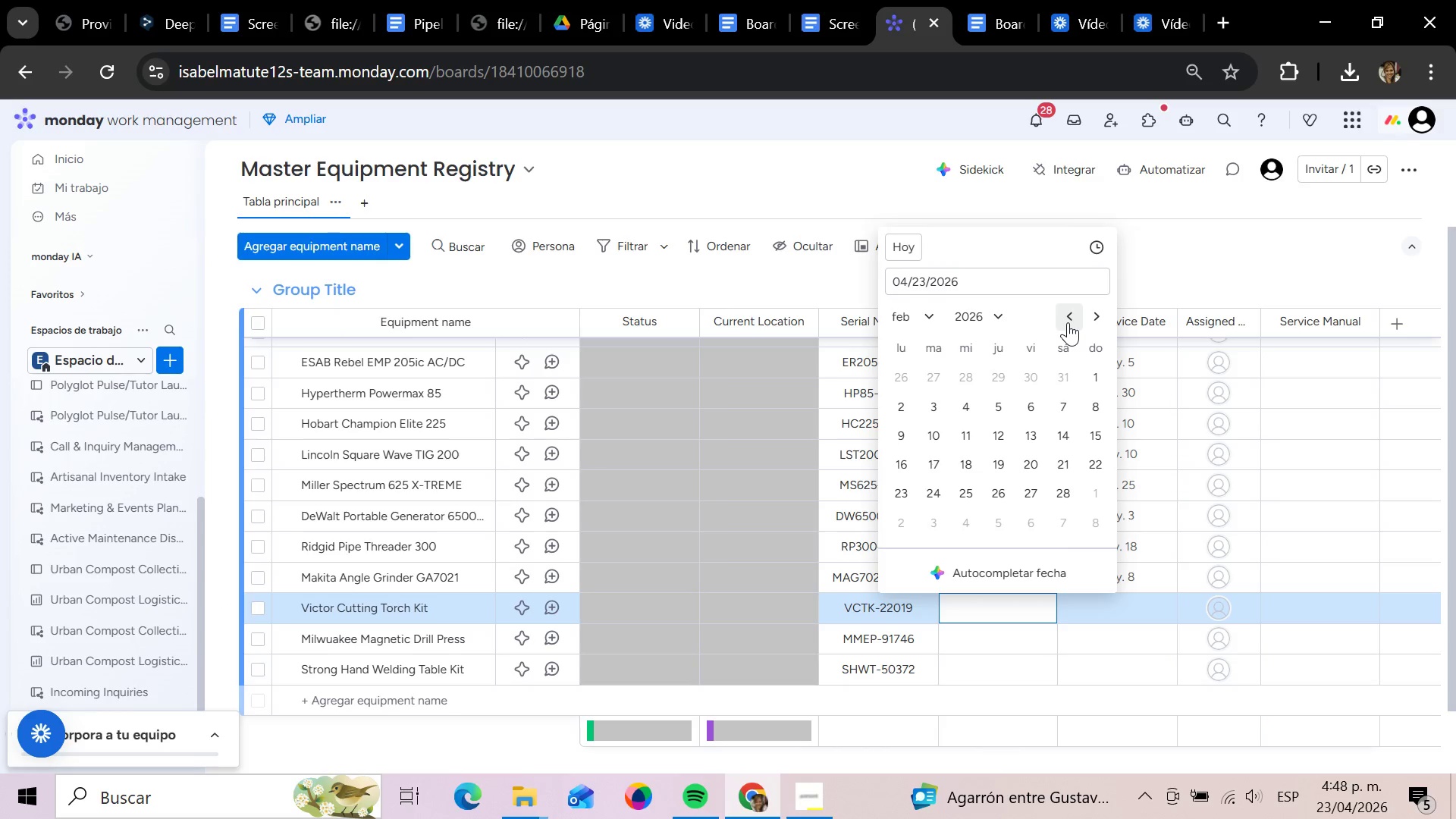 
left_click([1092, 468])
 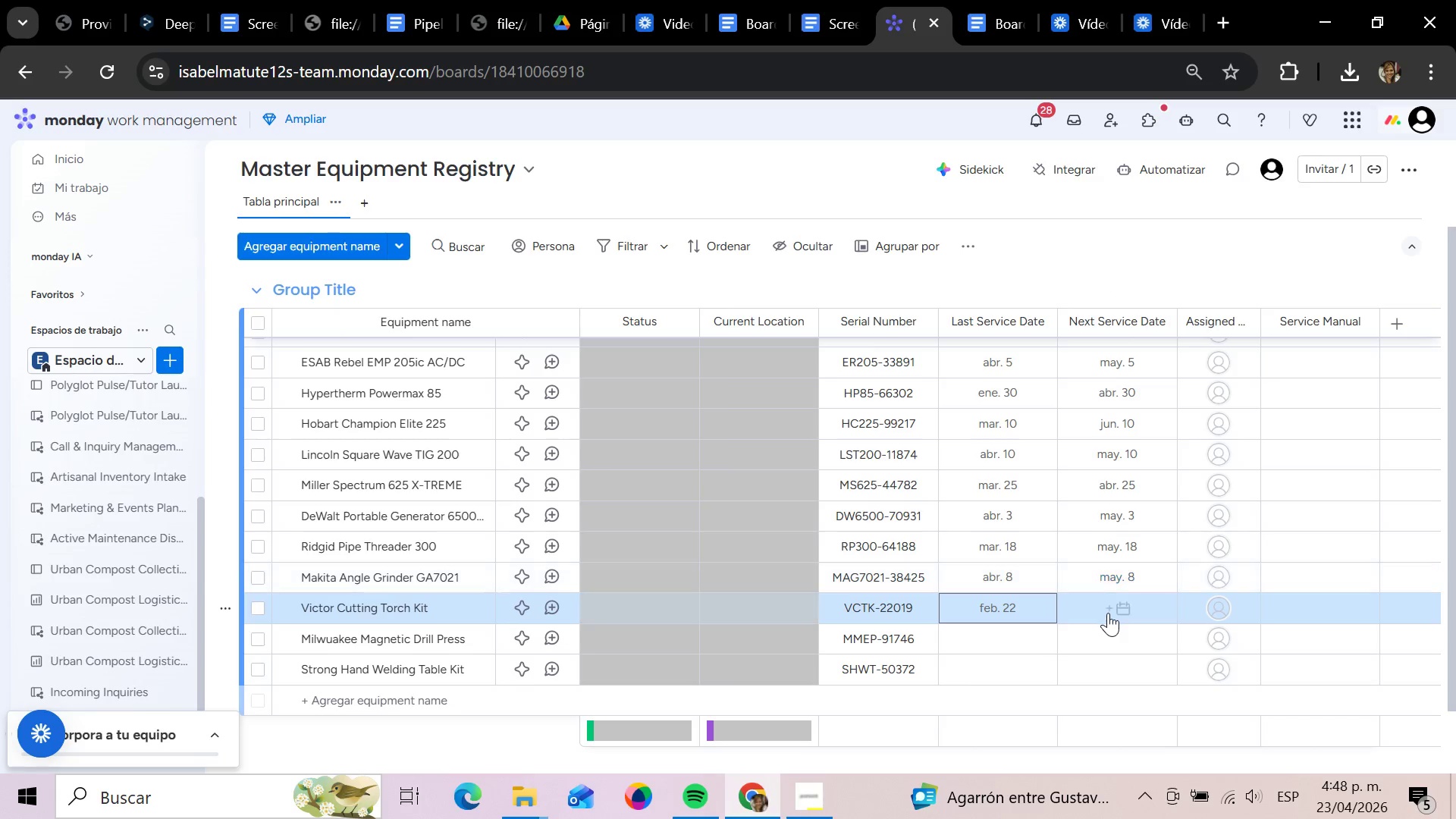 
left_click([1108, 613])
 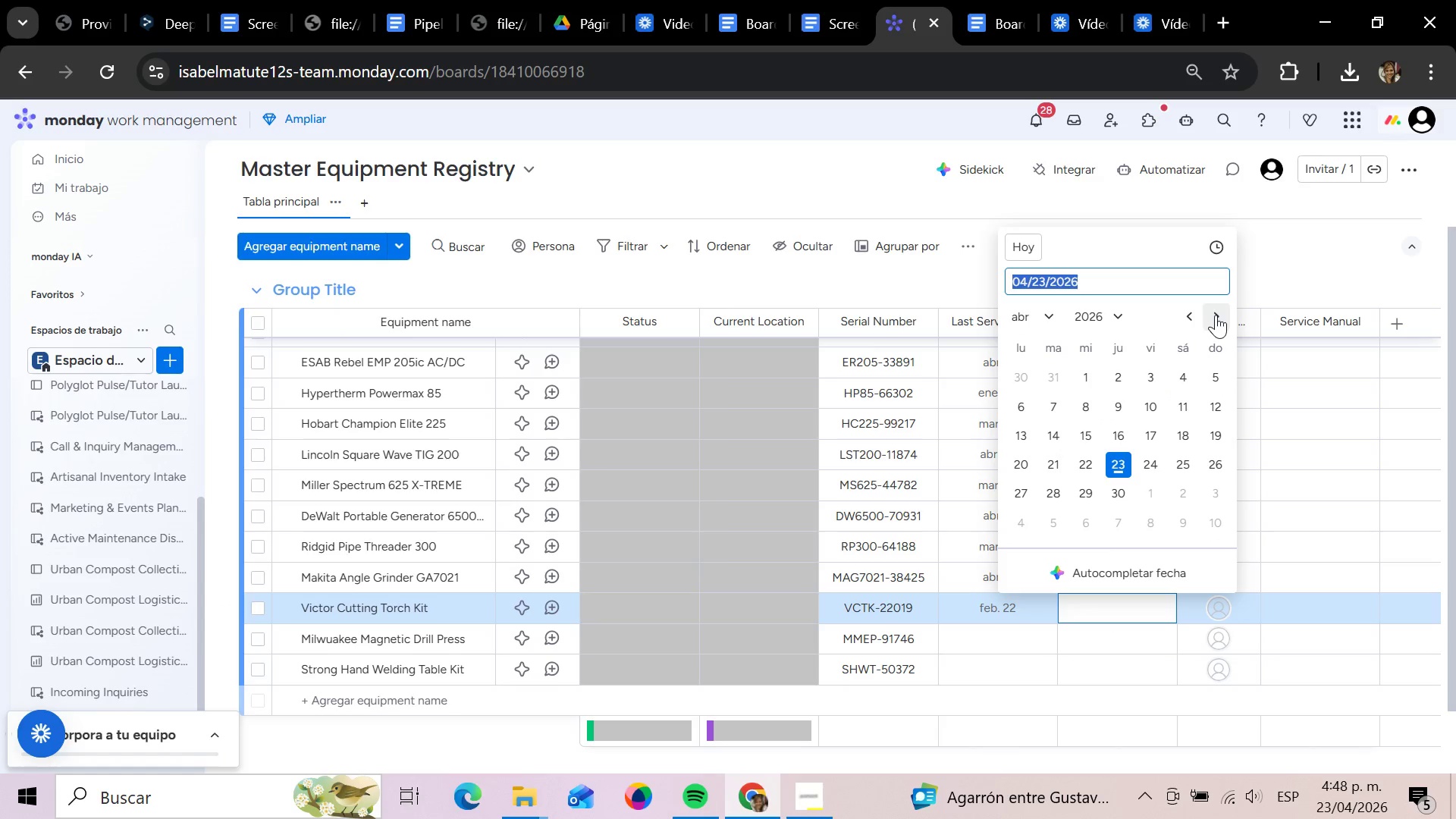 
wait(5.77)
 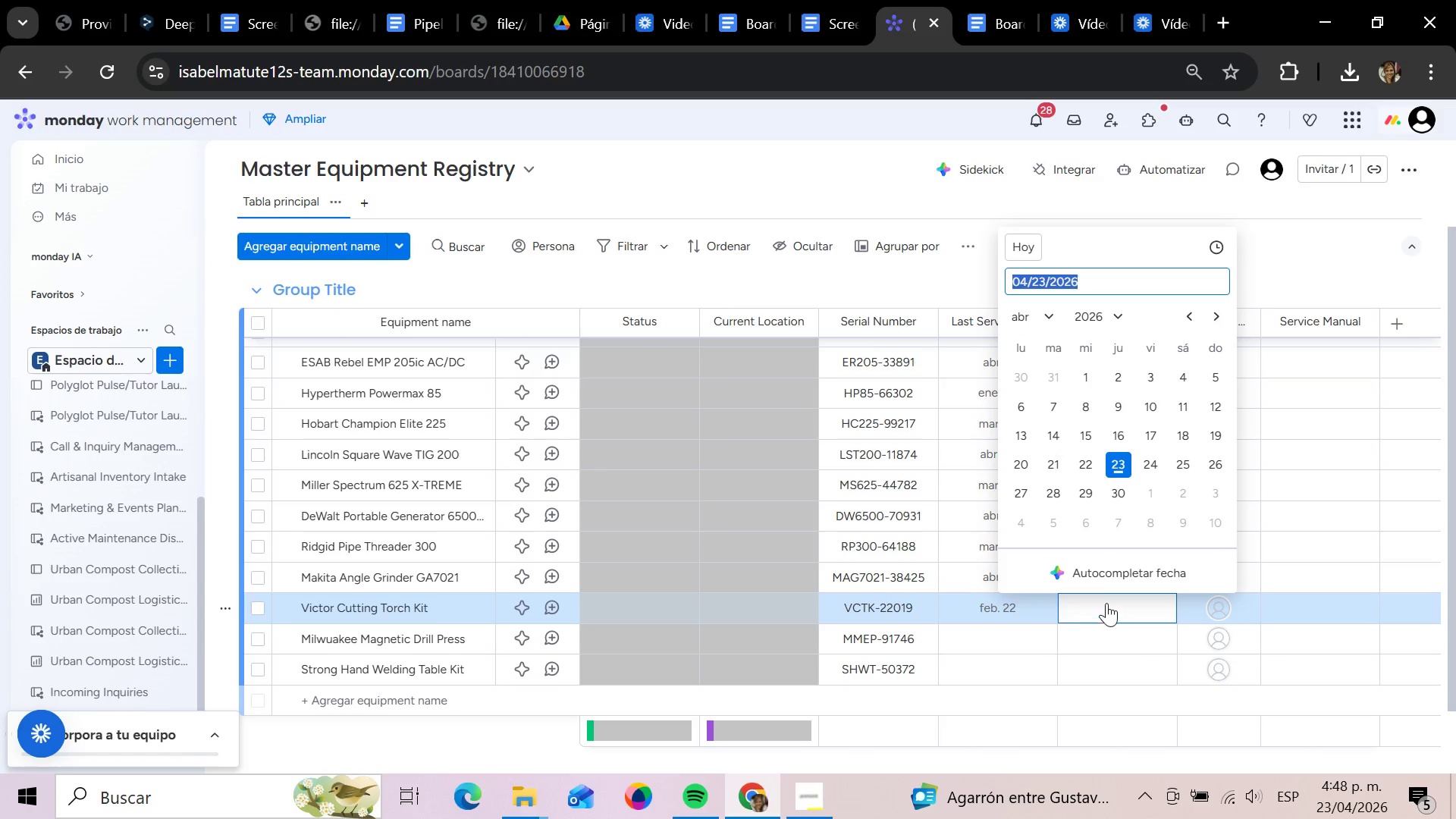 
left_click([1151, 458])
 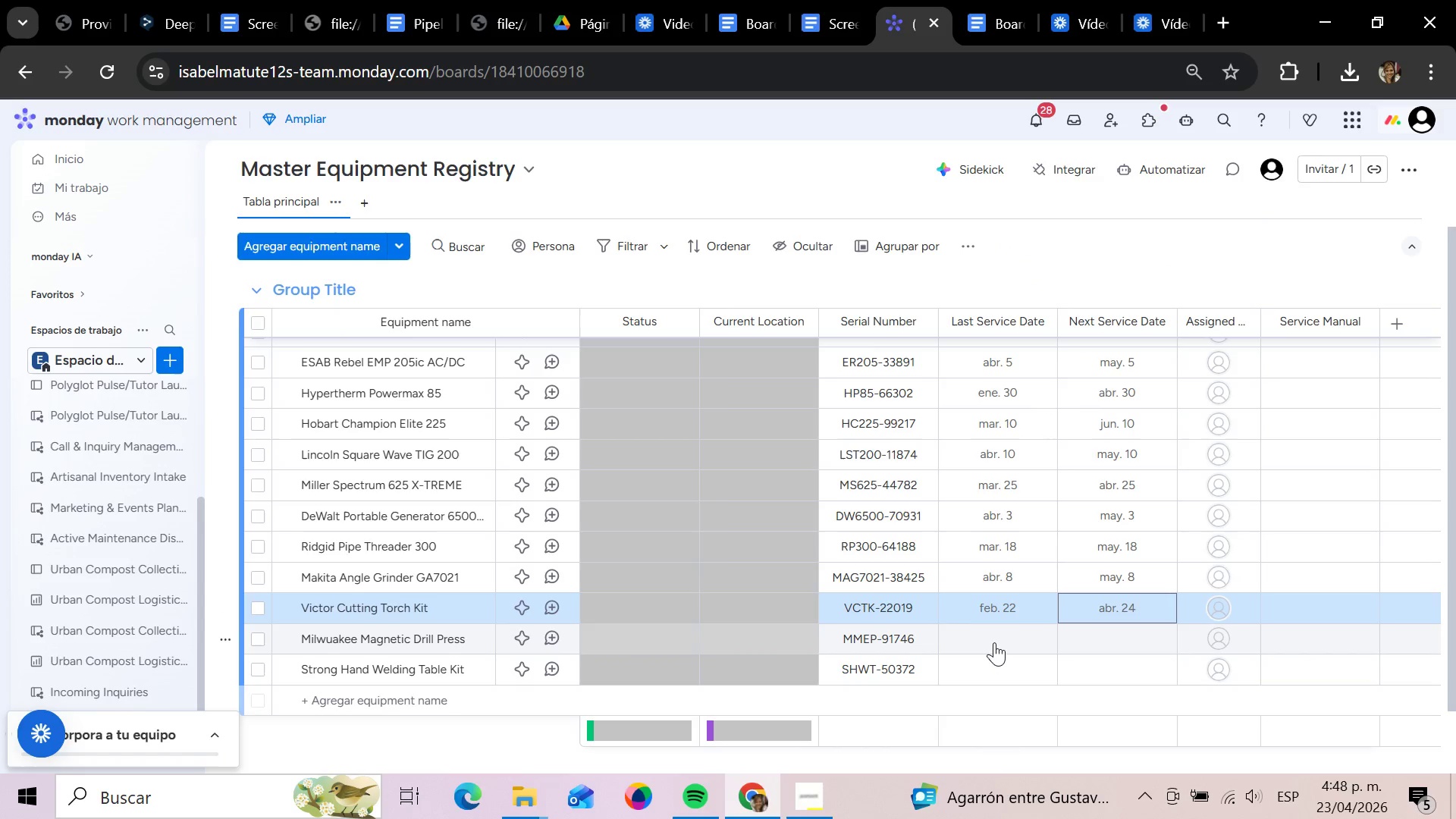 
left_click([994, 642])
 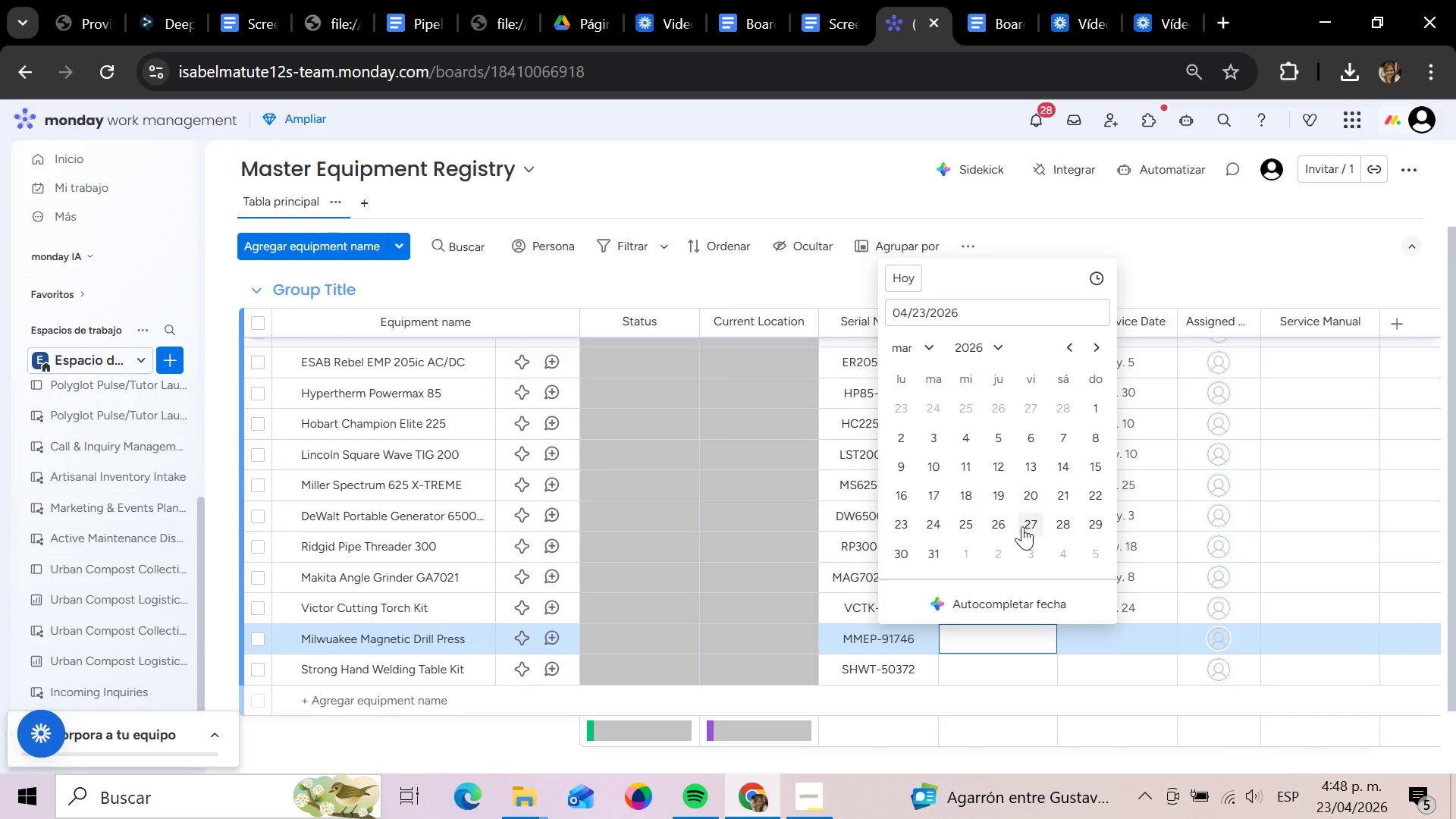 
left_click([1085, 528])
 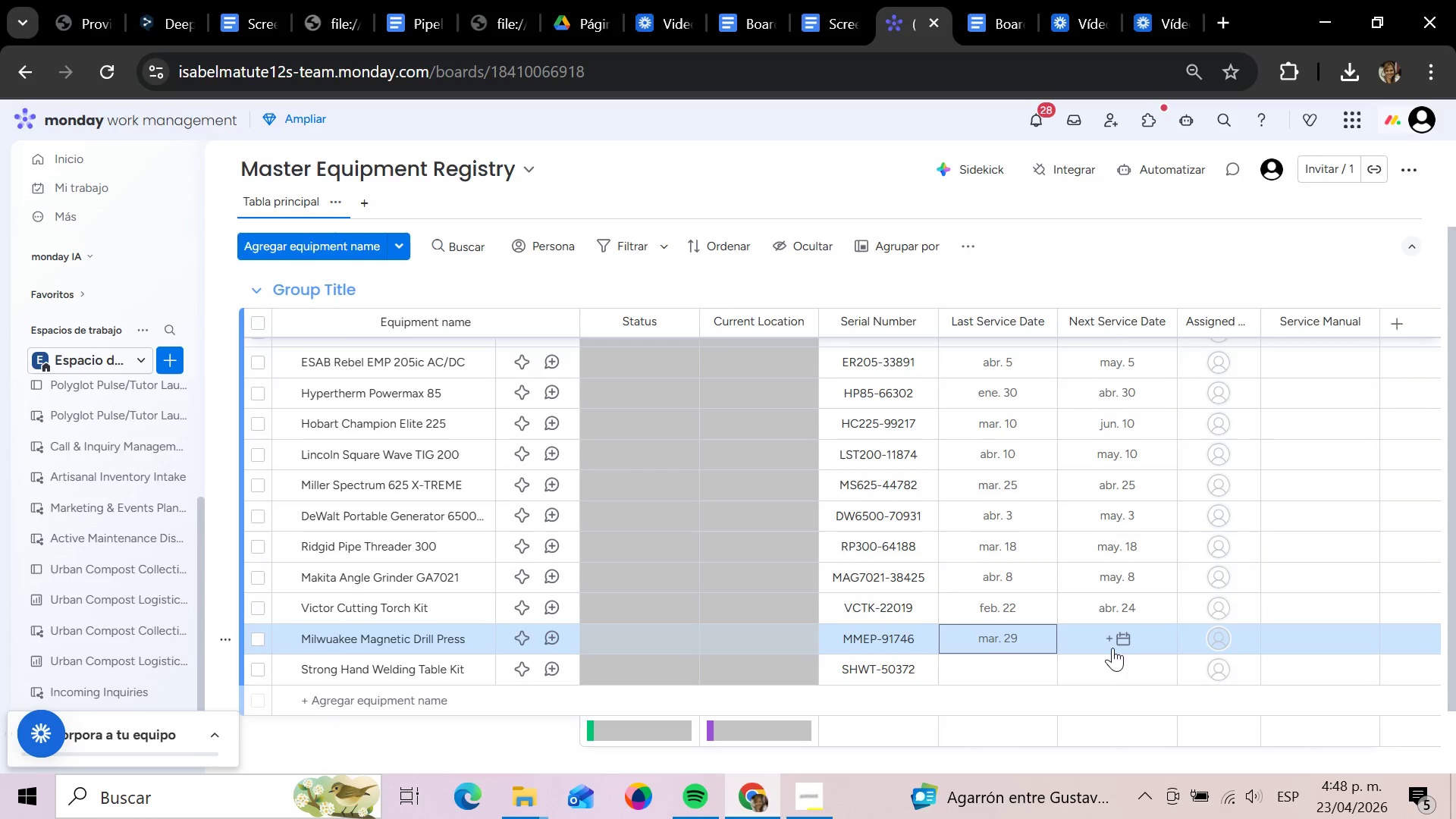 
left_click([1112, 648])
 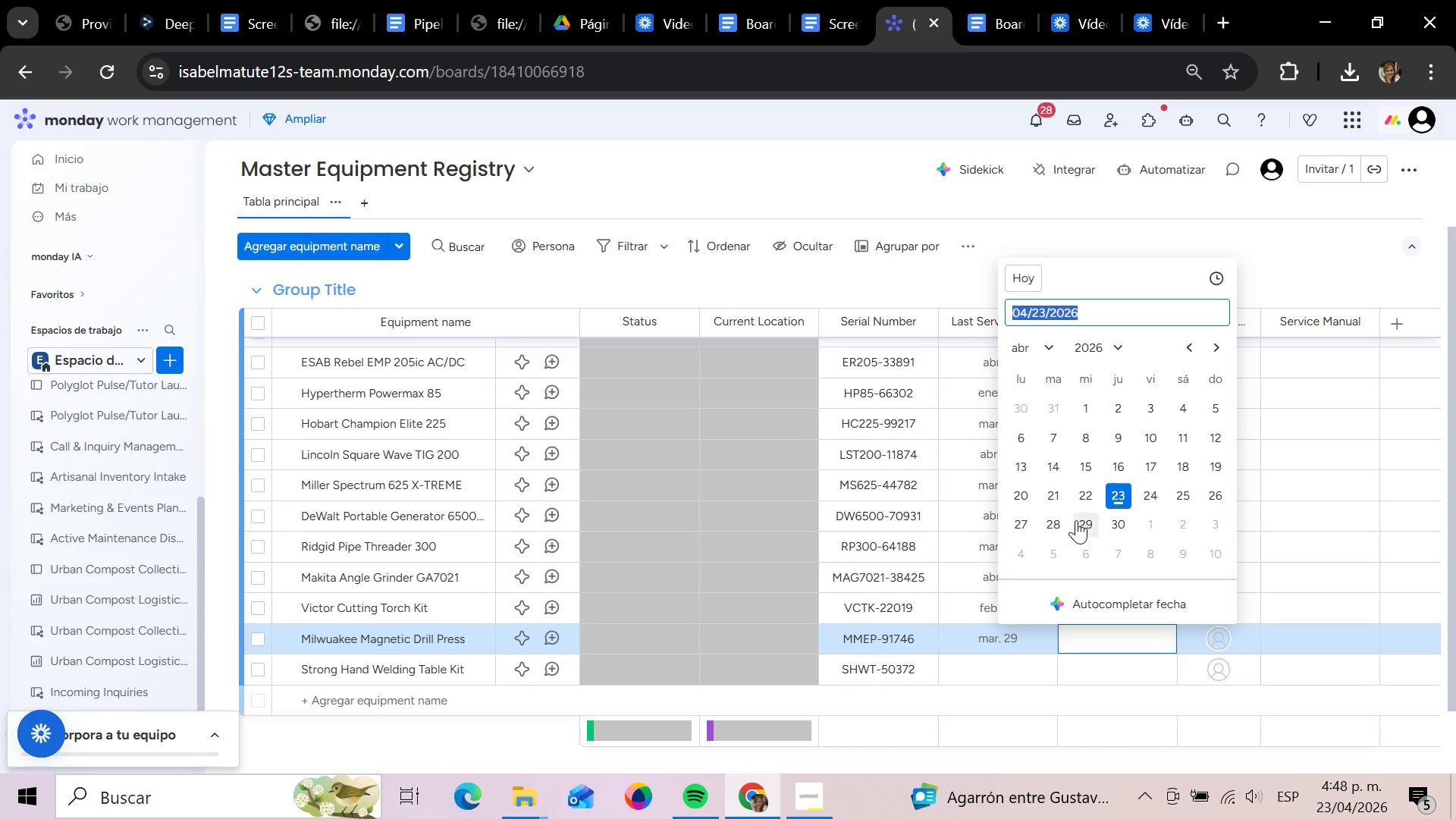 
wait(7.5)
 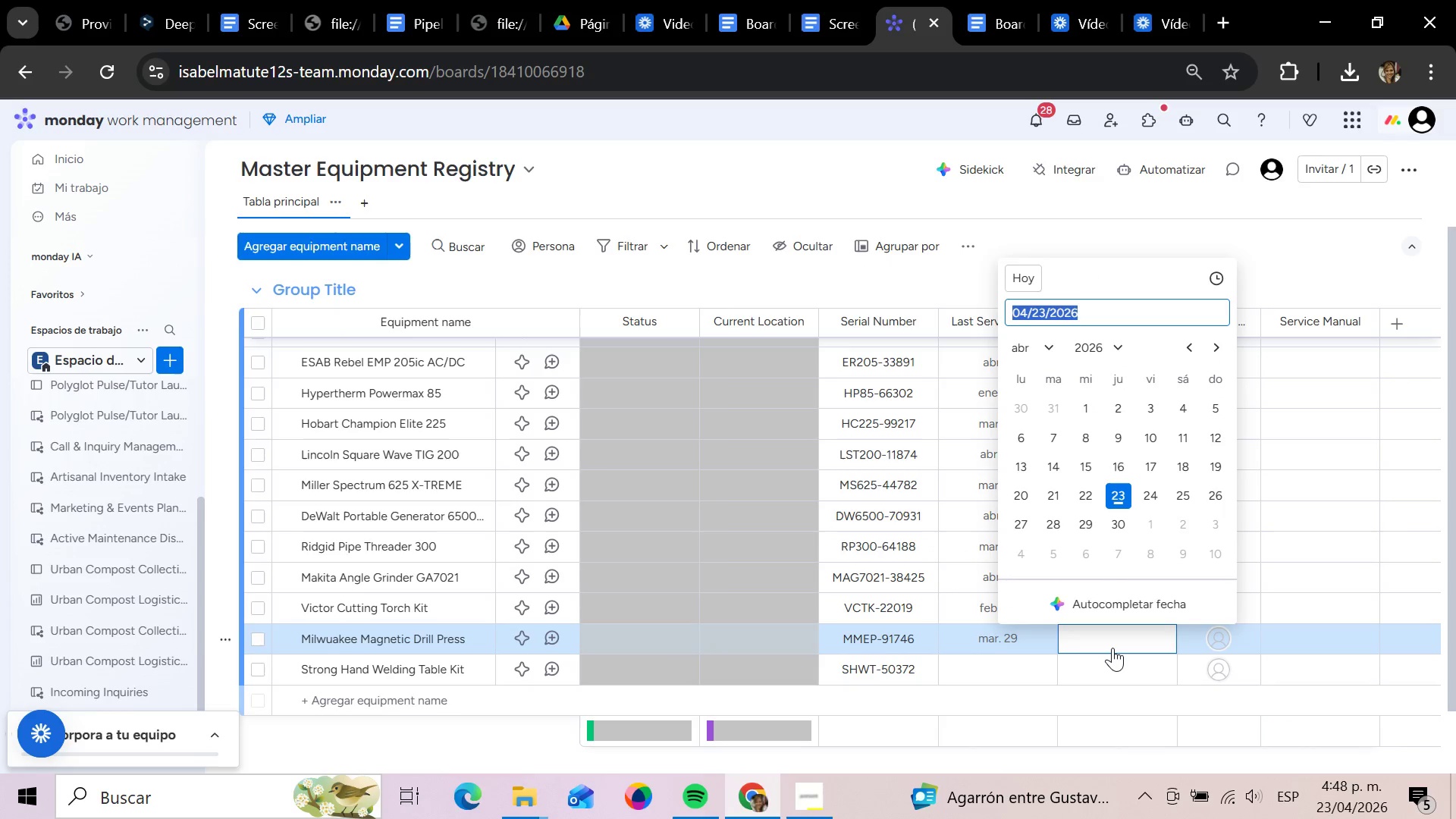 
left_click([1082, 529])
 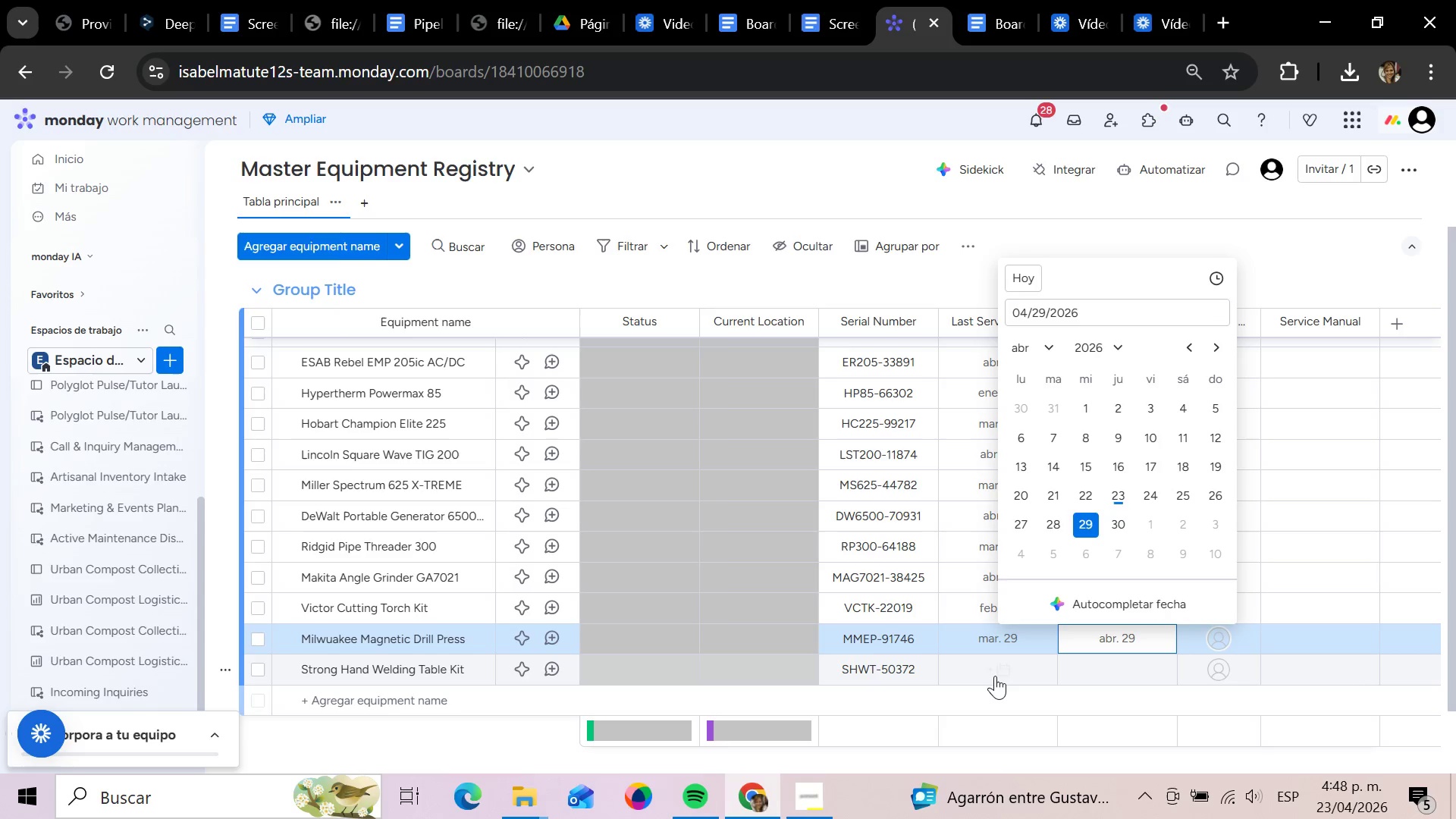 
left_click([995, 676])
 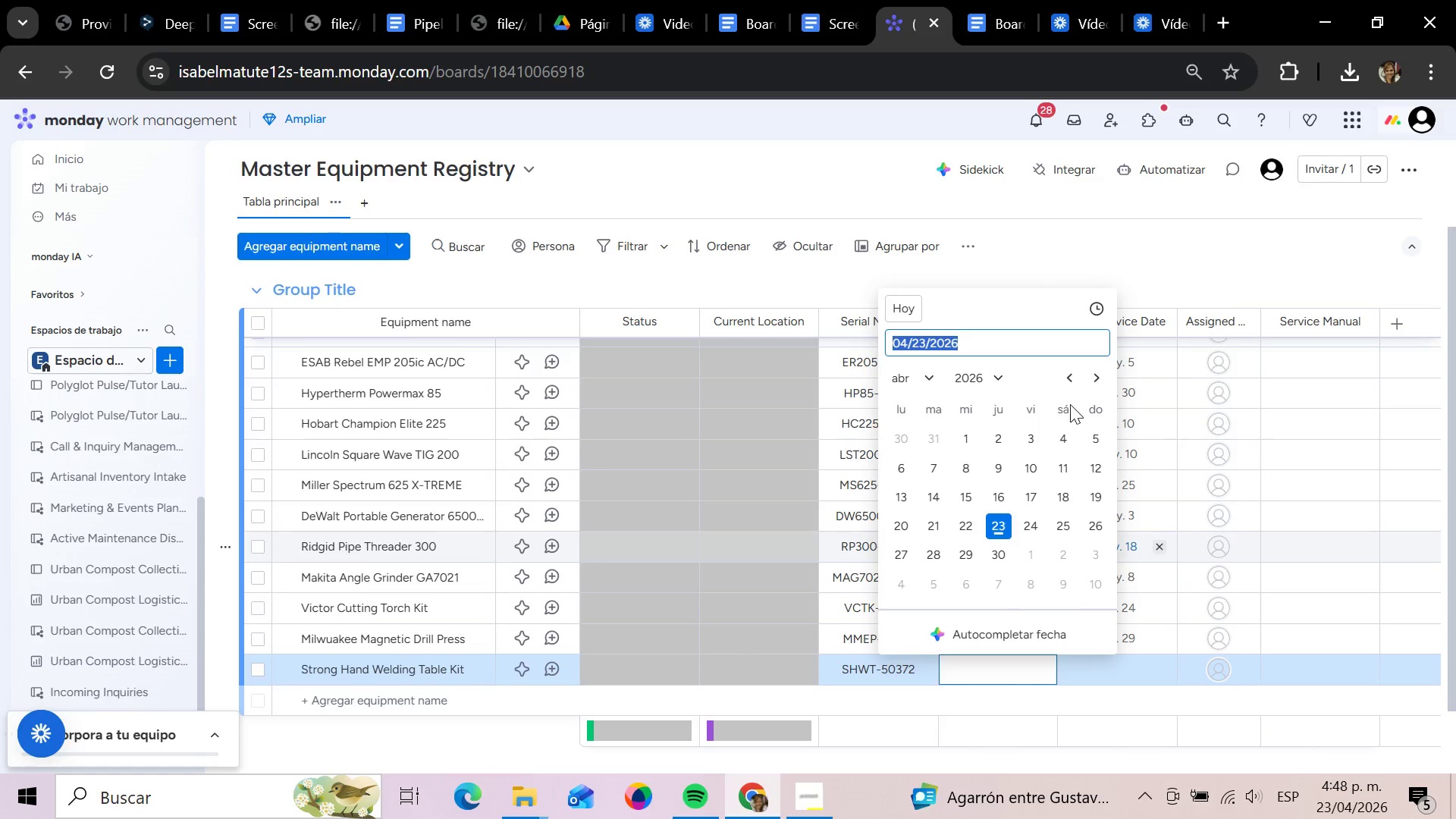 
left_click([1065, 377])
 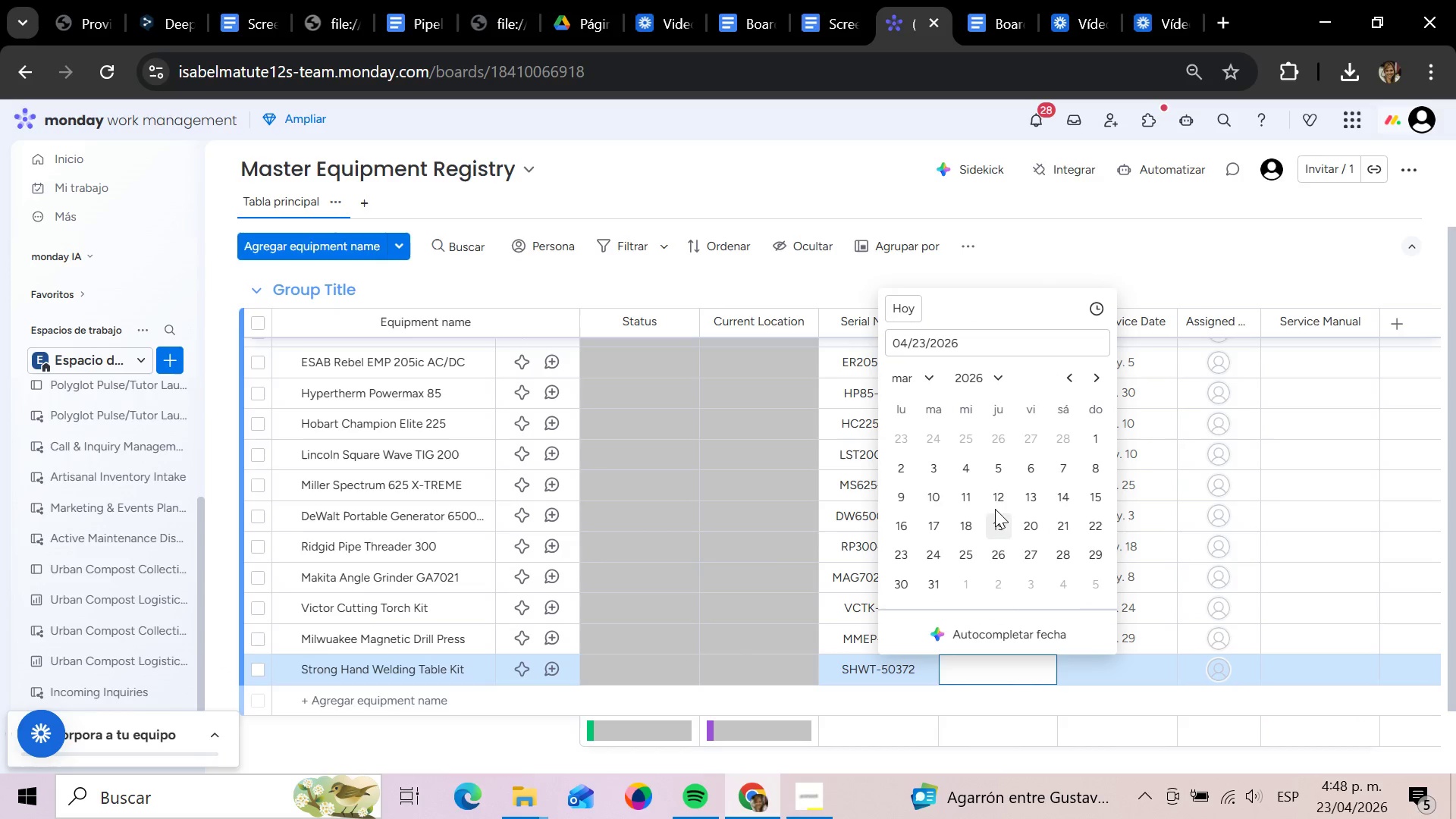 
left_click([996, 503])
 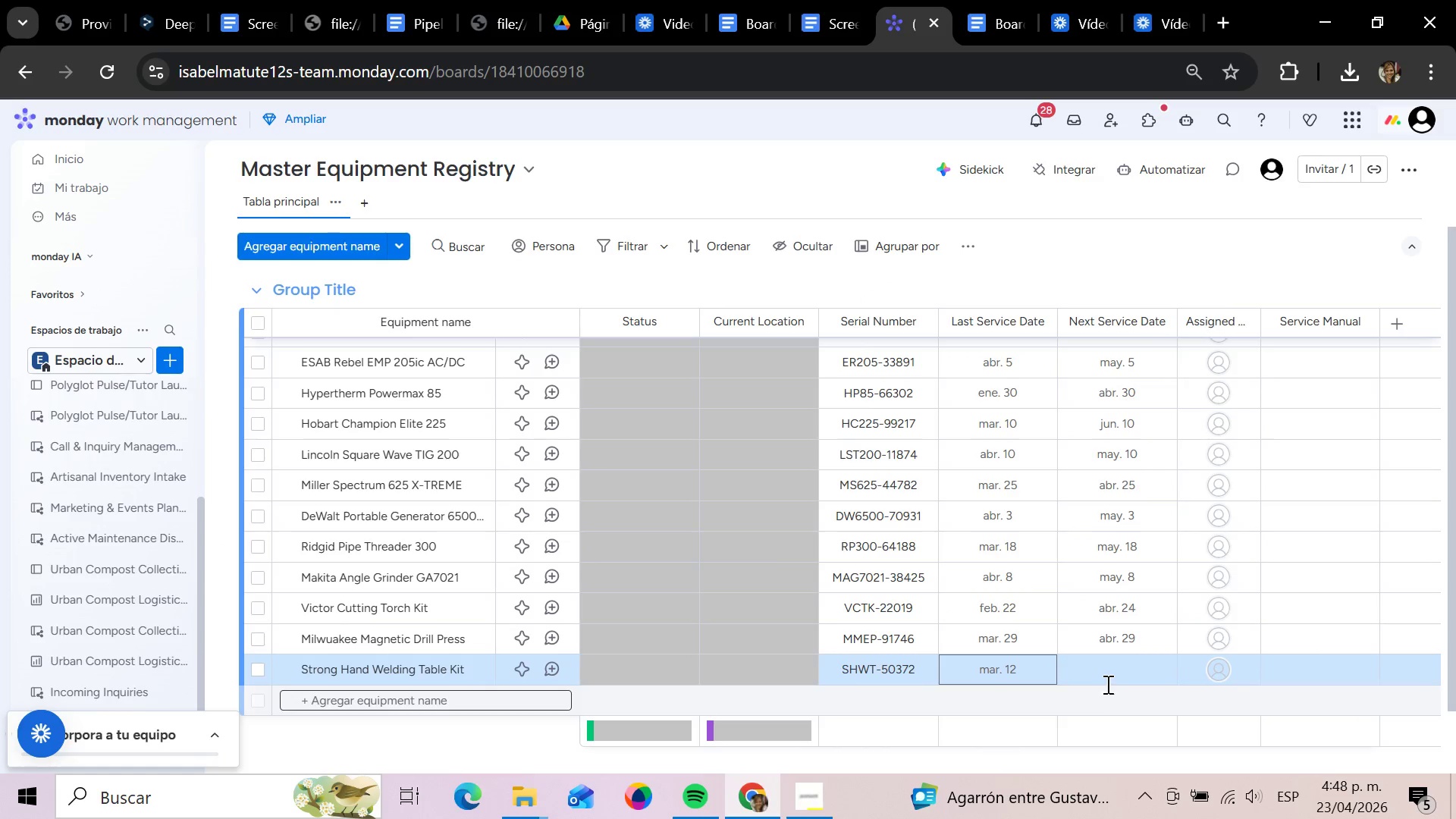 
left_click([1118, 669])
 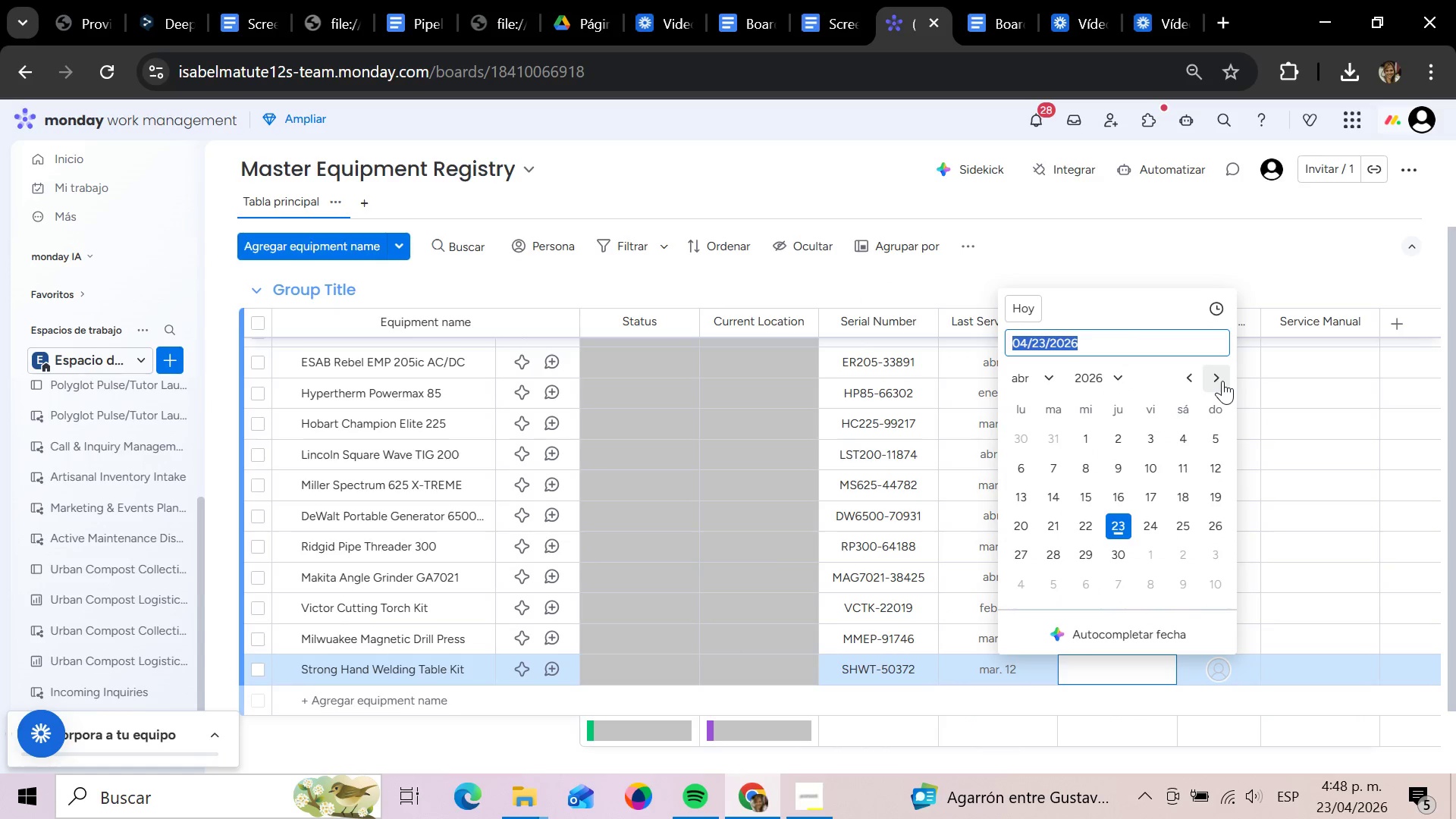 
left_click([1222, 381])
 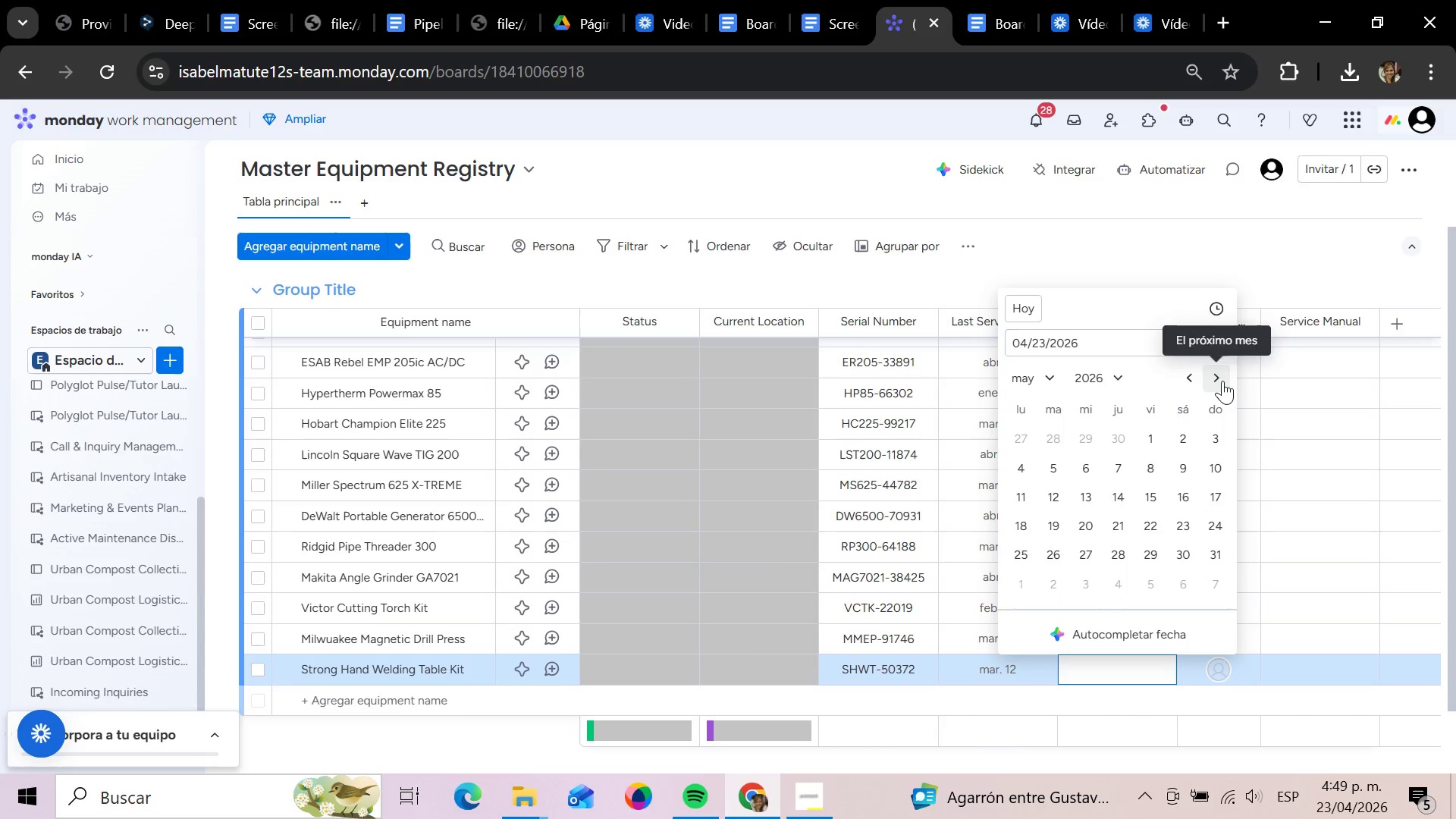 
left_click([1222, 381])
 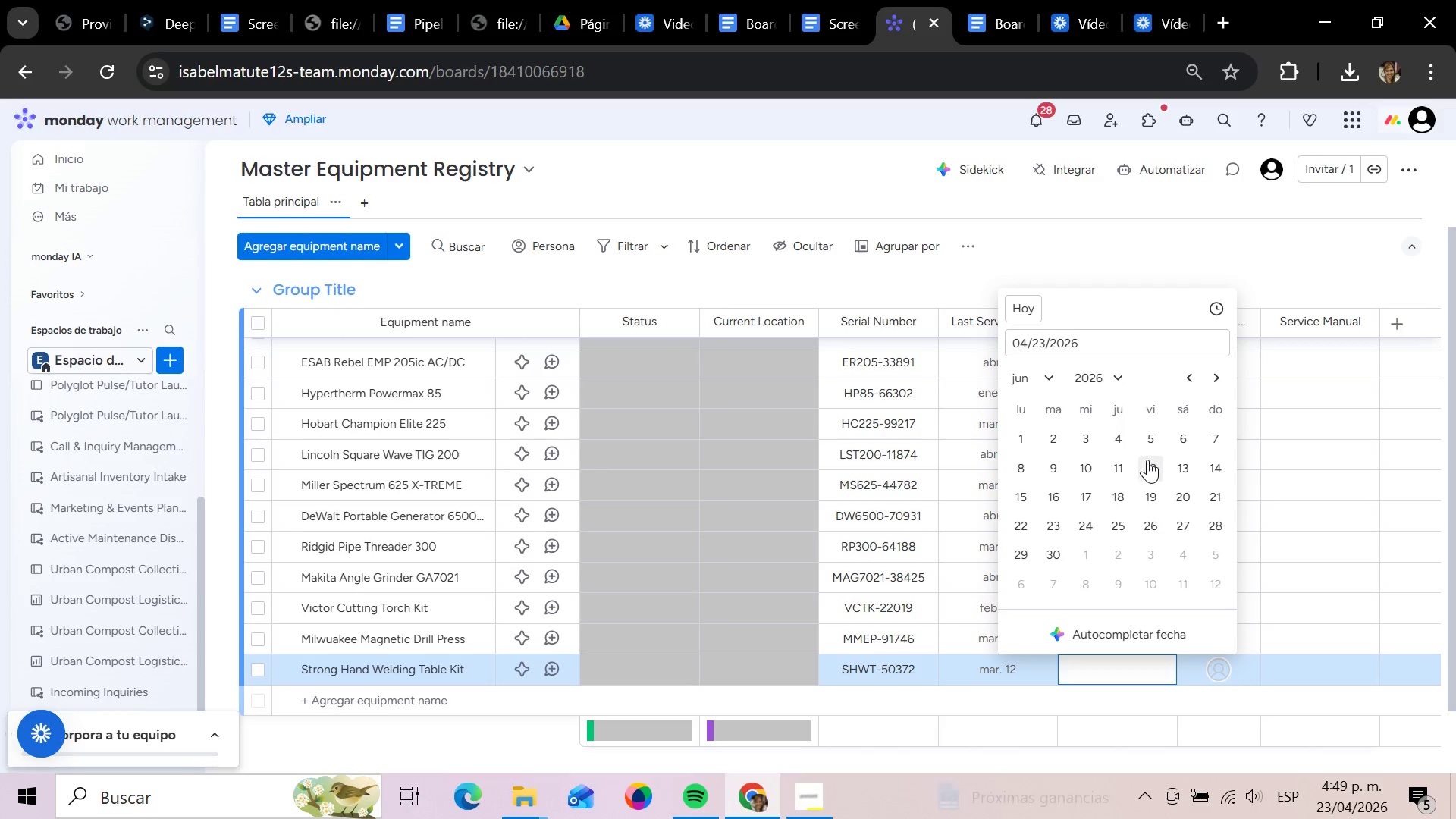 
left_click([1148, 460])
 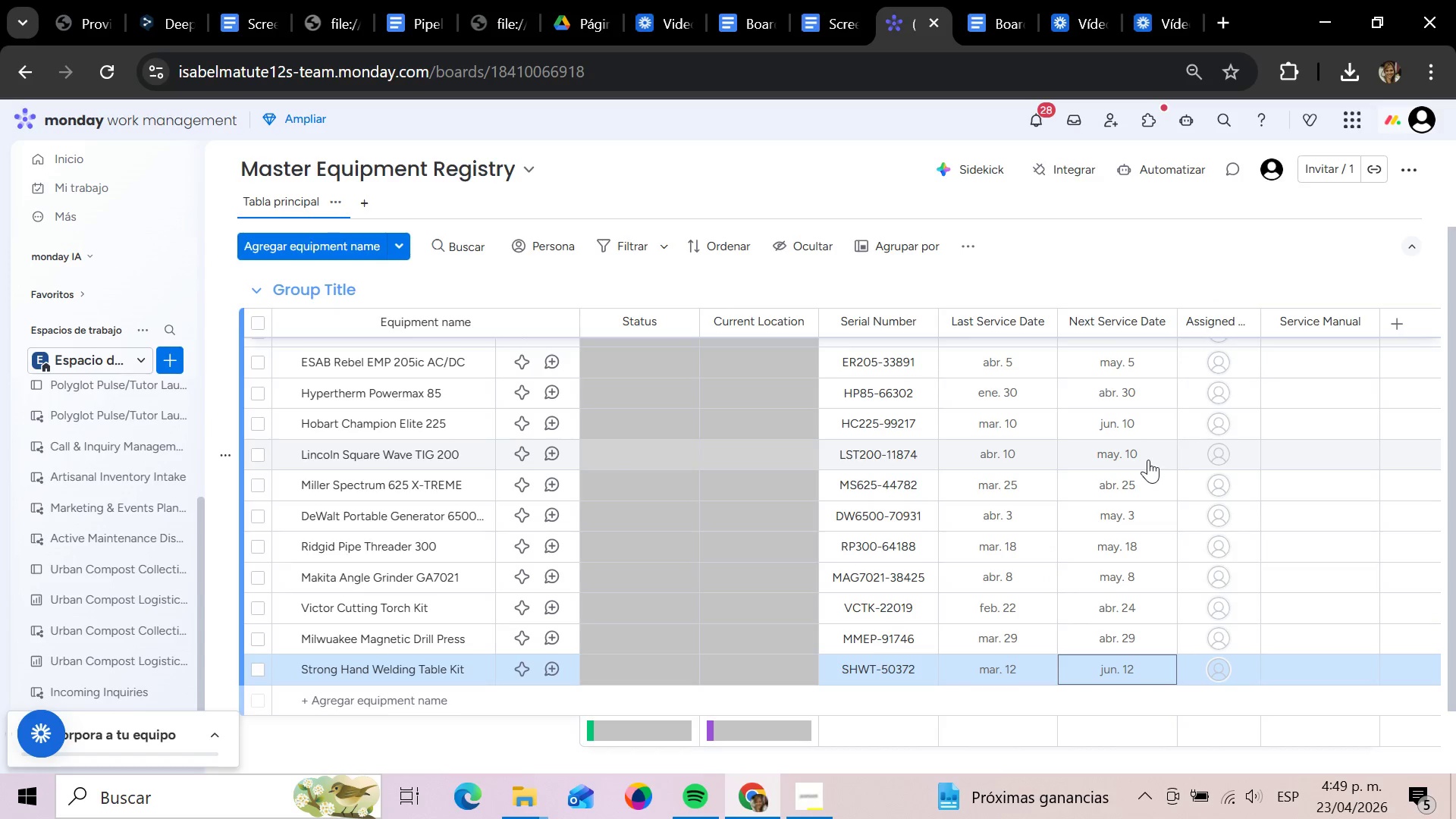 
scroll: coordinate [1207, 594], scroll_direction: up, amount: 4.0
 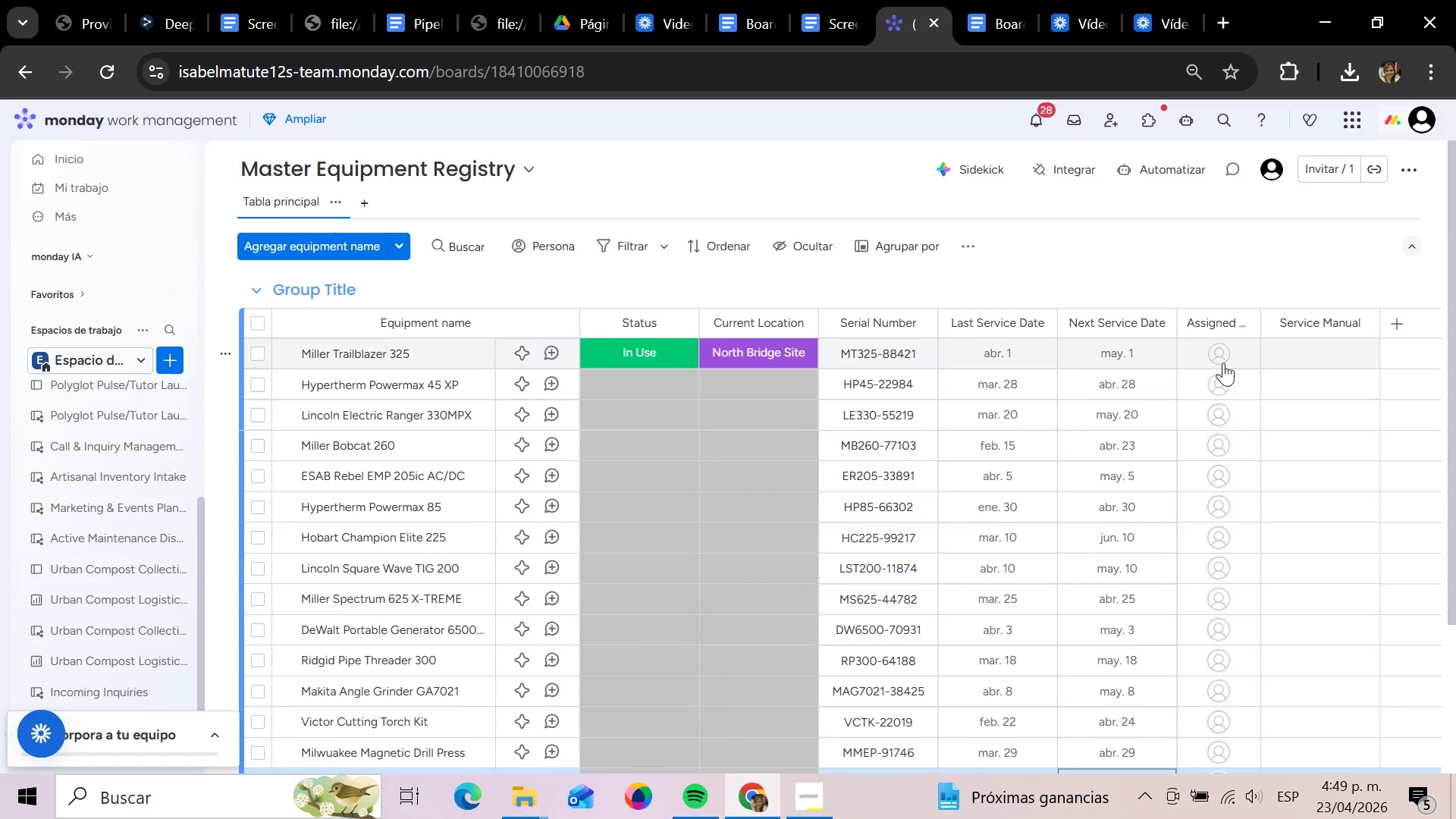 
left_click([1217, 364])
 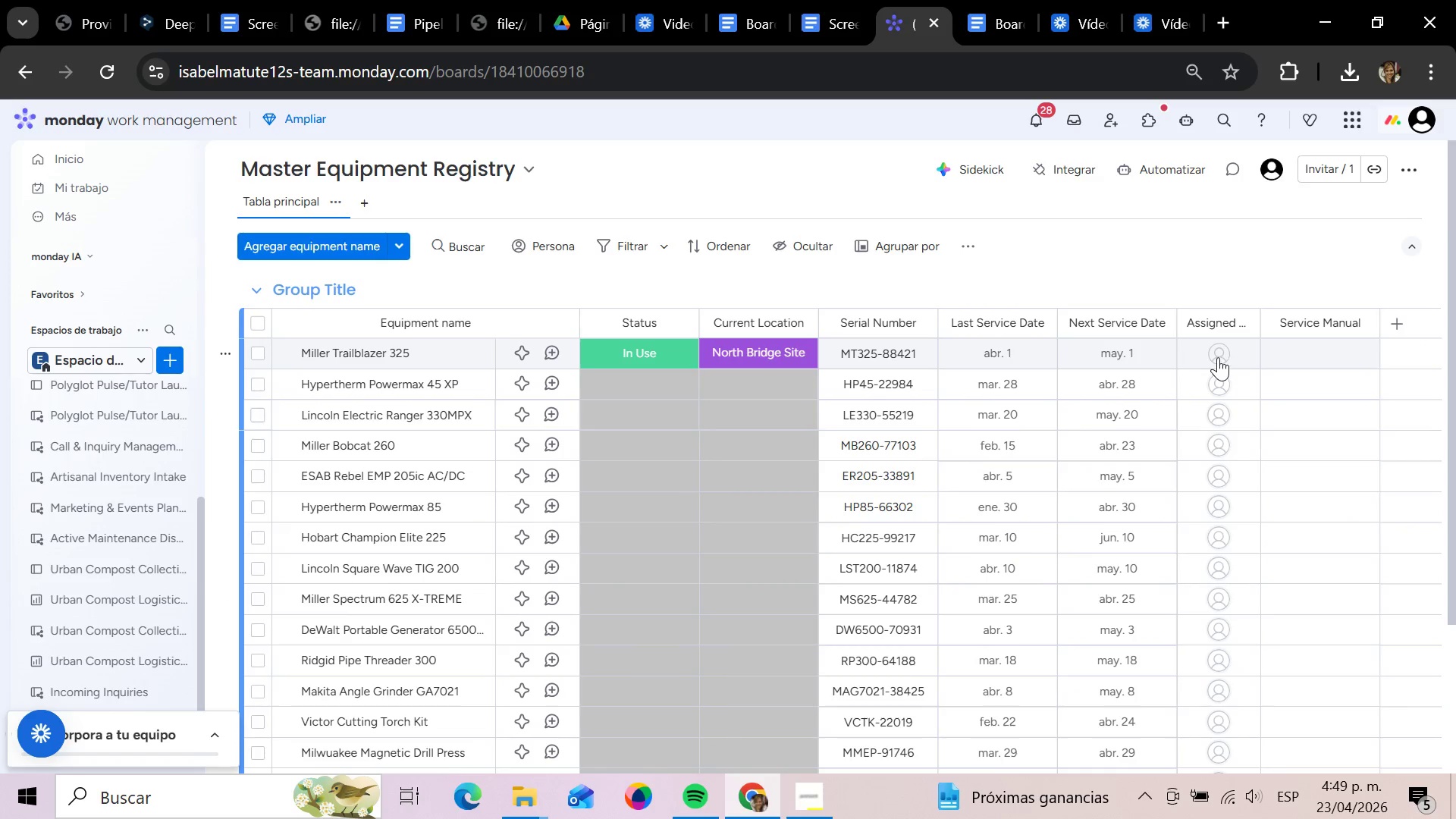 
left_click([1213, 353])
 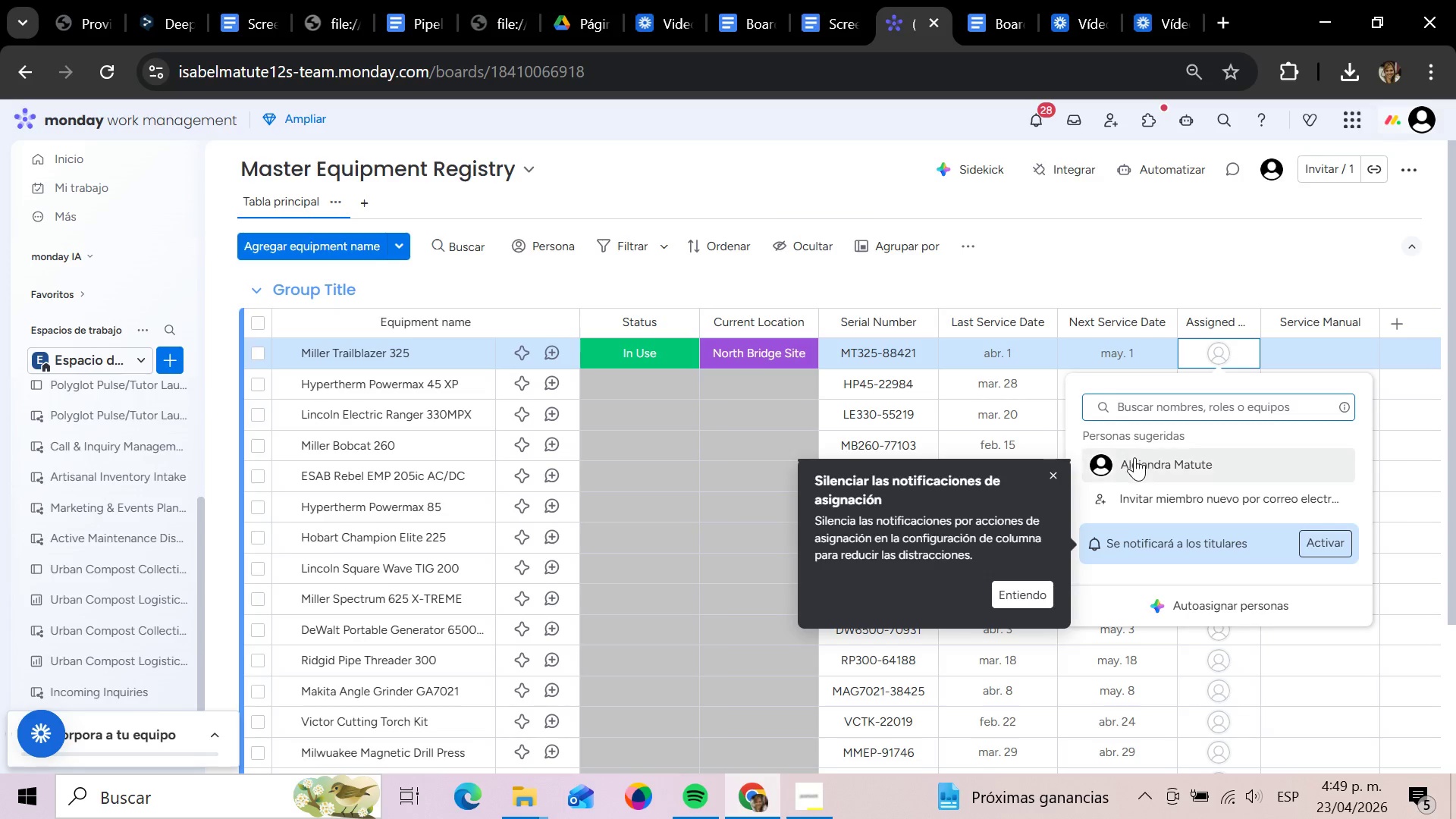 
left_click([1134, 458])
 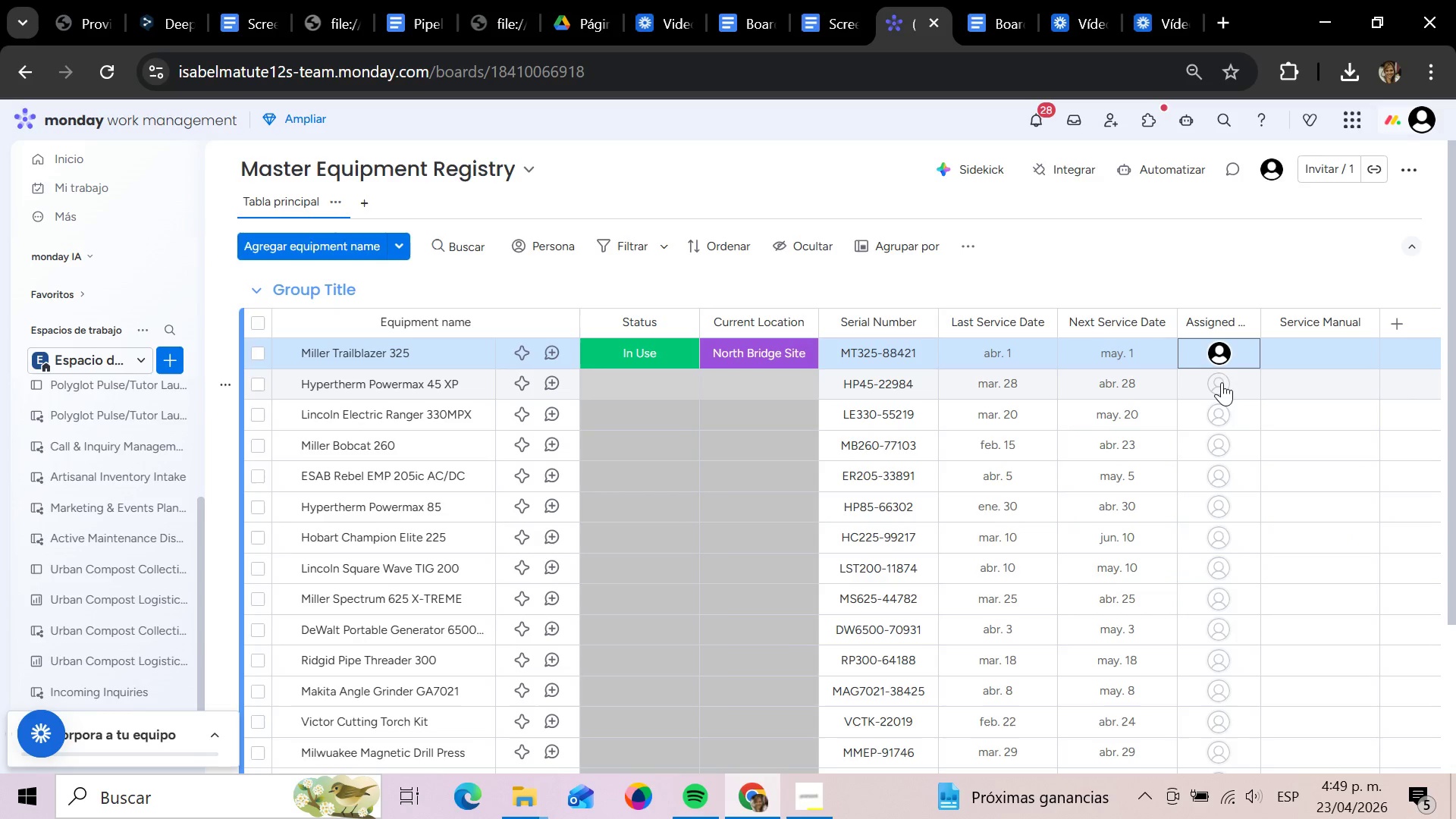 
left_click([1221, 382])
 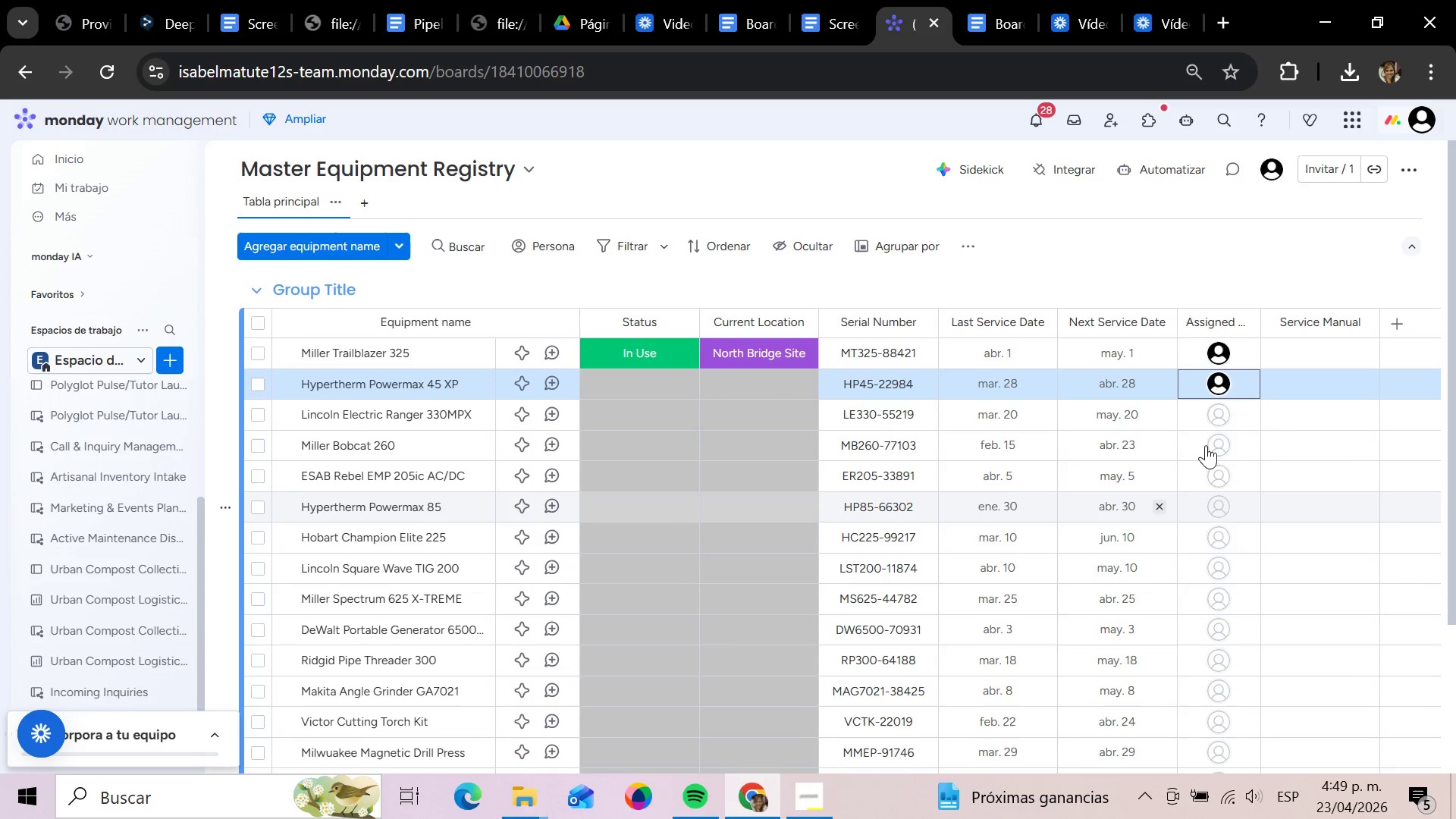 
left_click([1232, 424])
 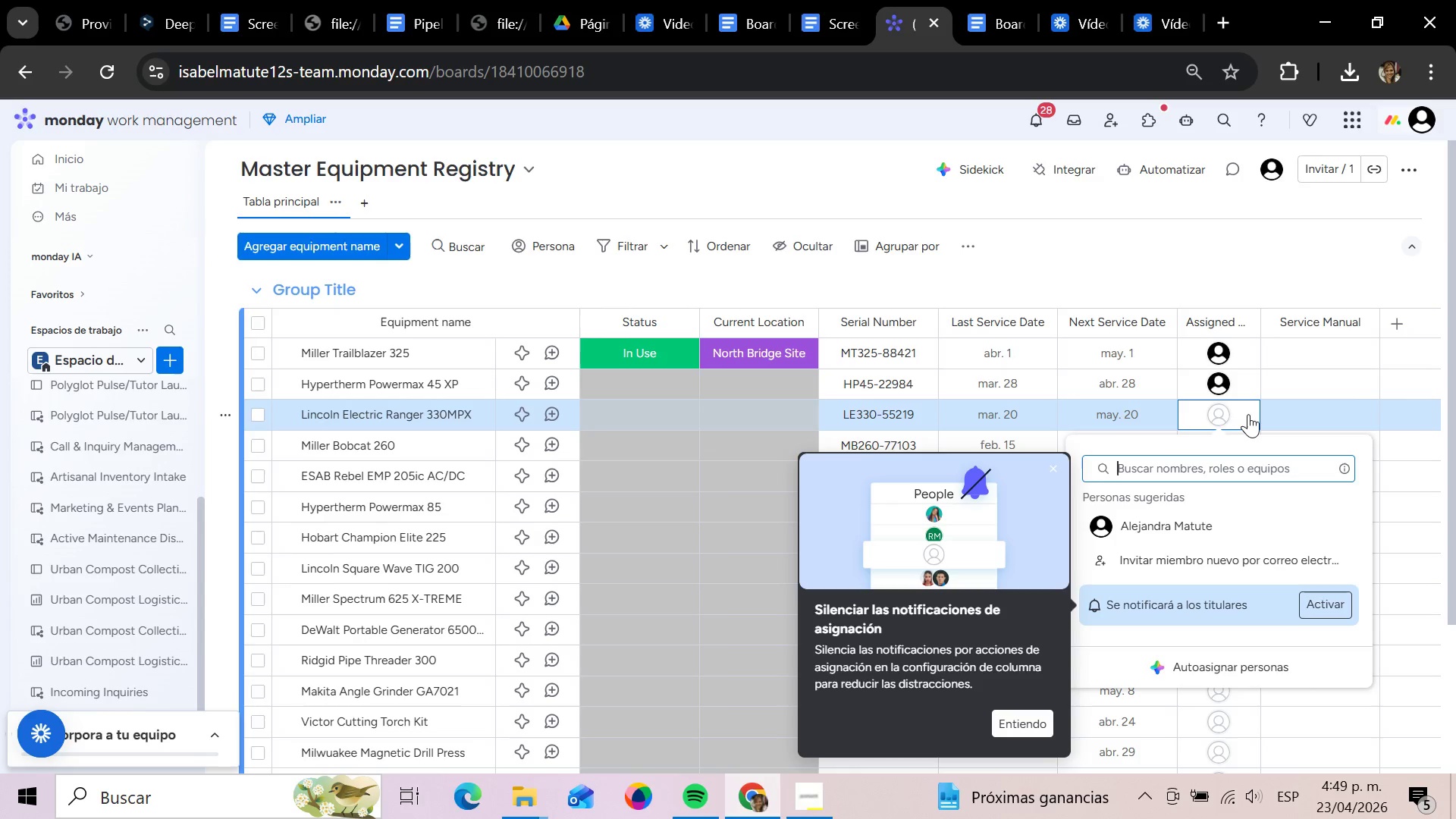 
wait(5.44)
 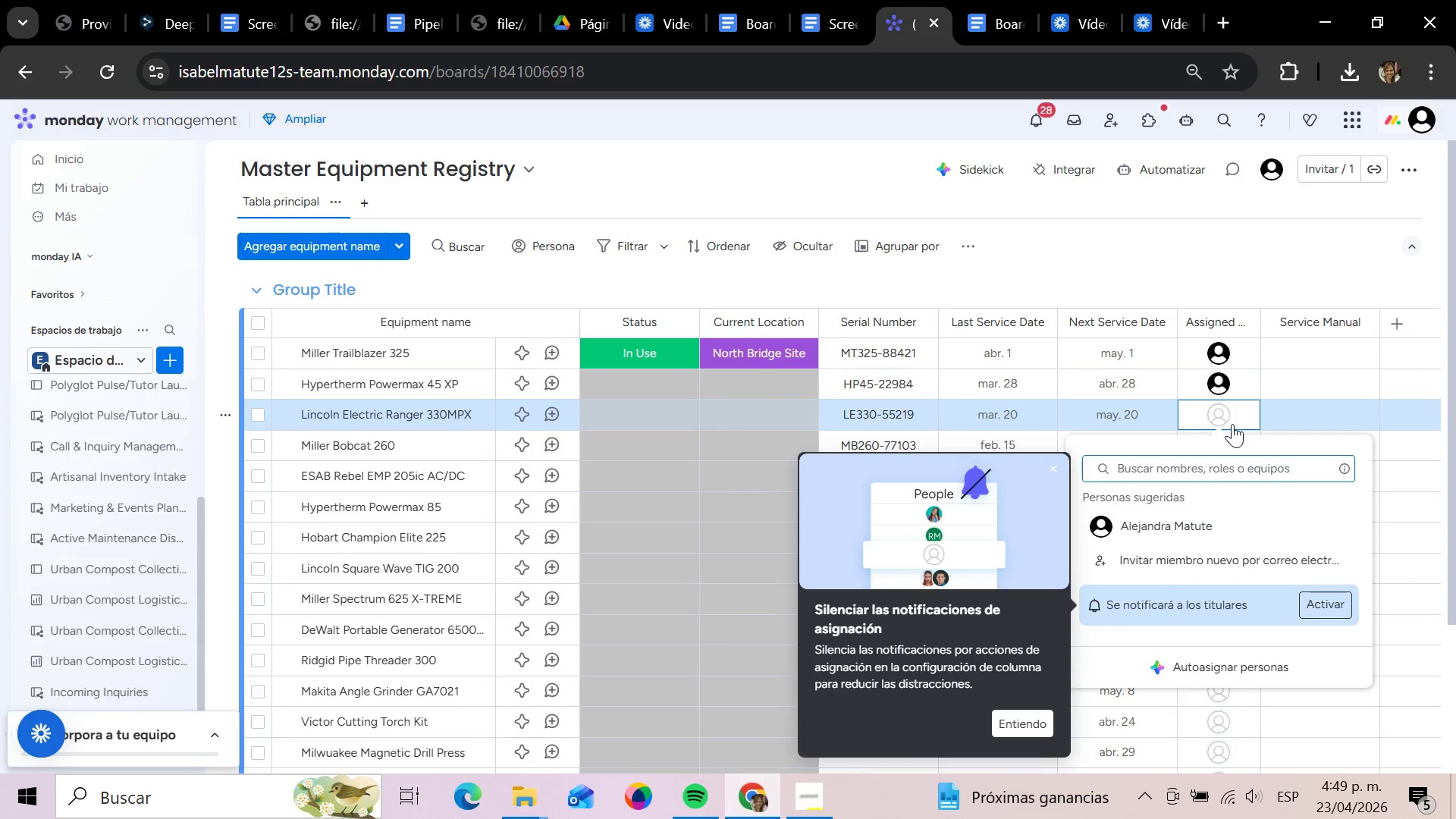 
left_click([1167, 520])
 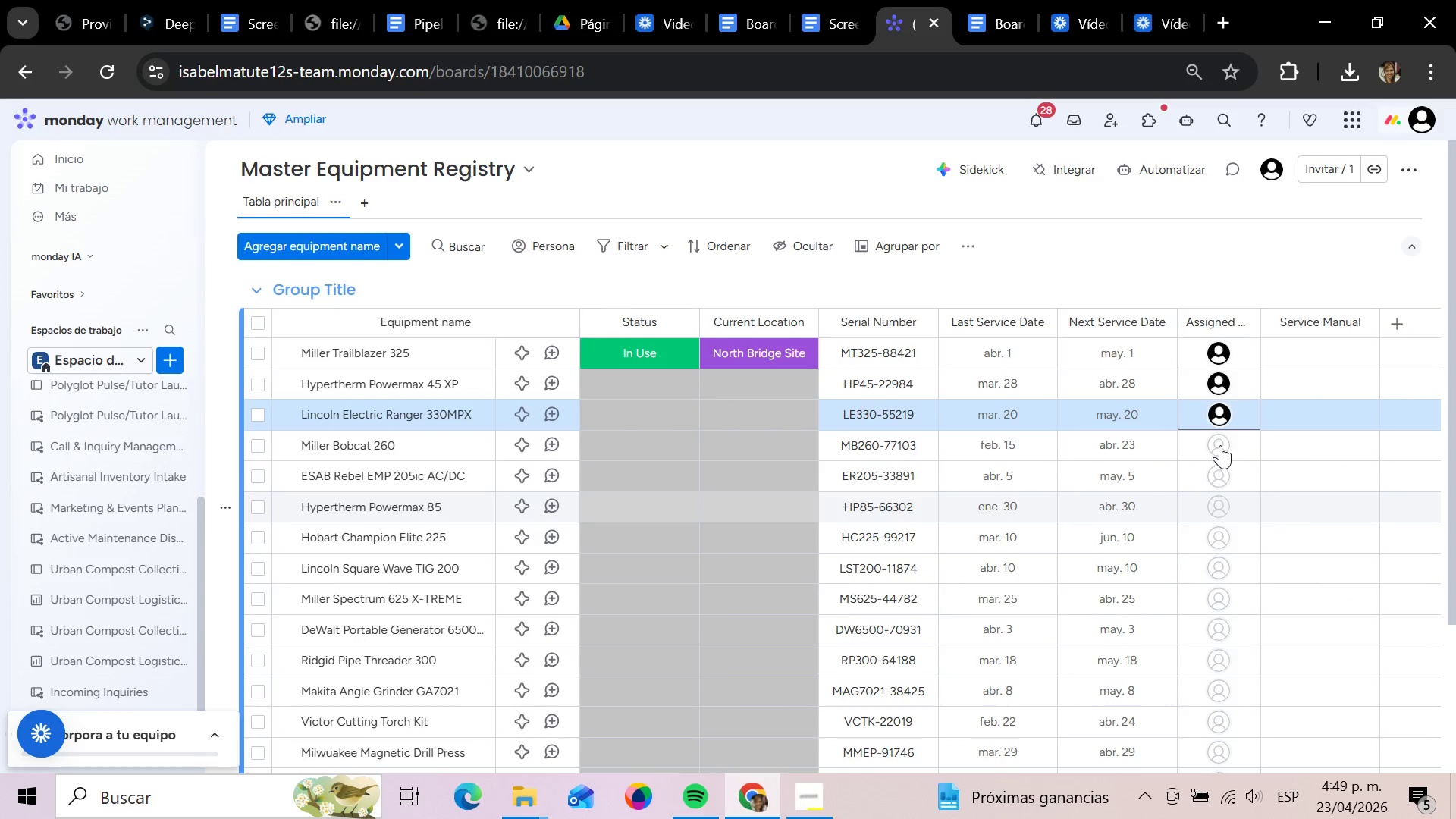 
left_click([1220, 445])
 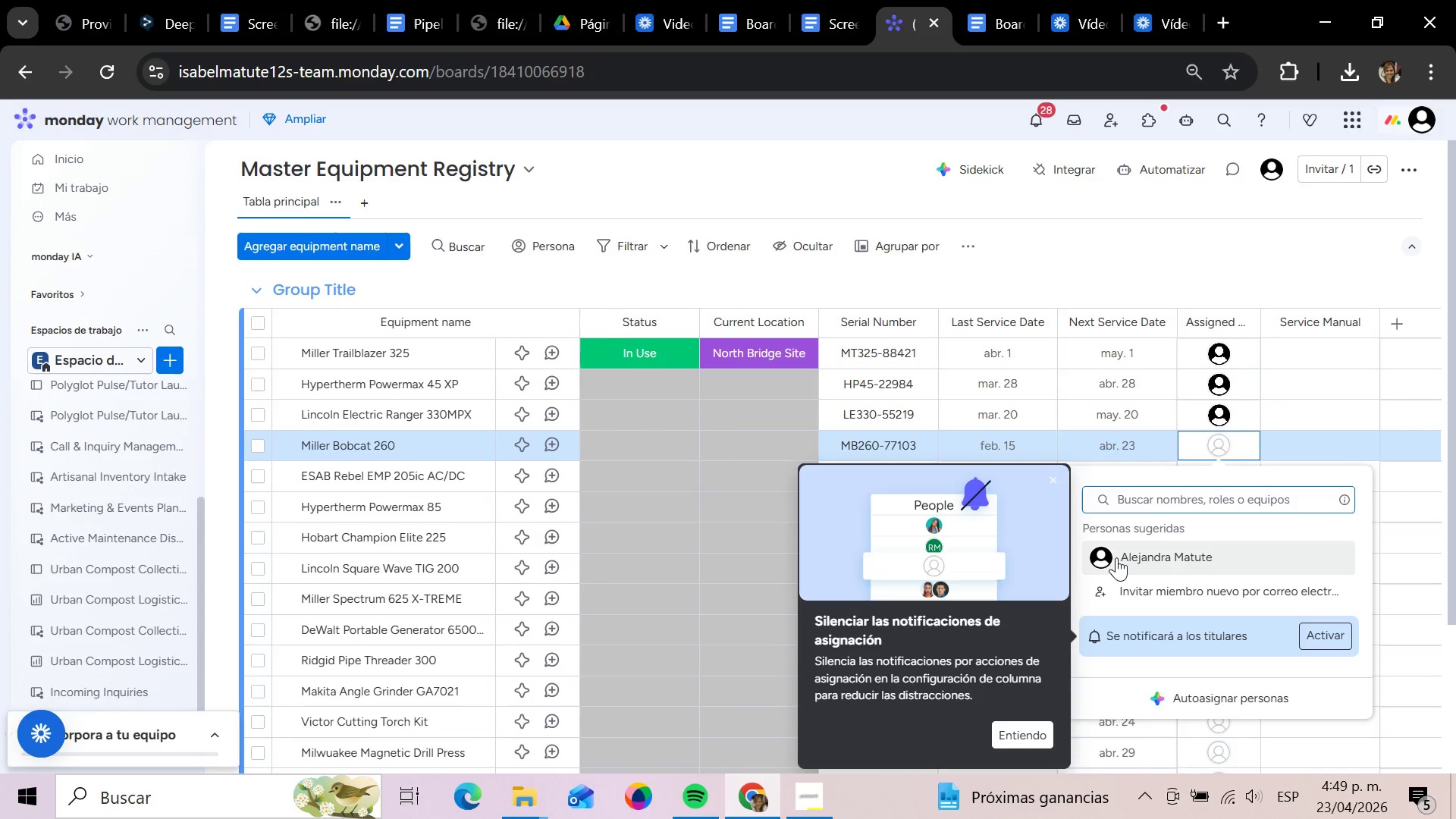 
left_click([1116, 557])
 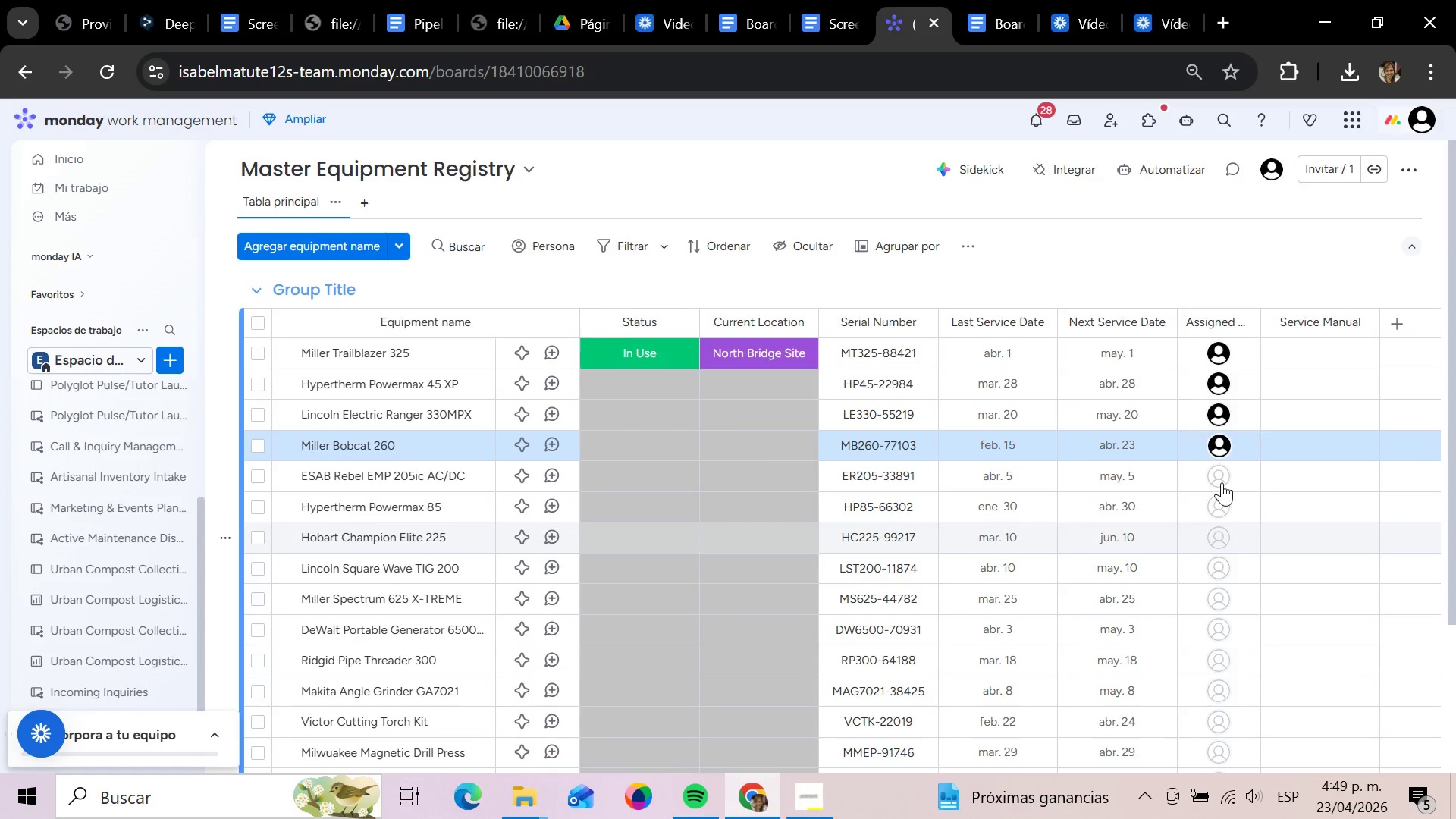 
left_click([1224, 480])
 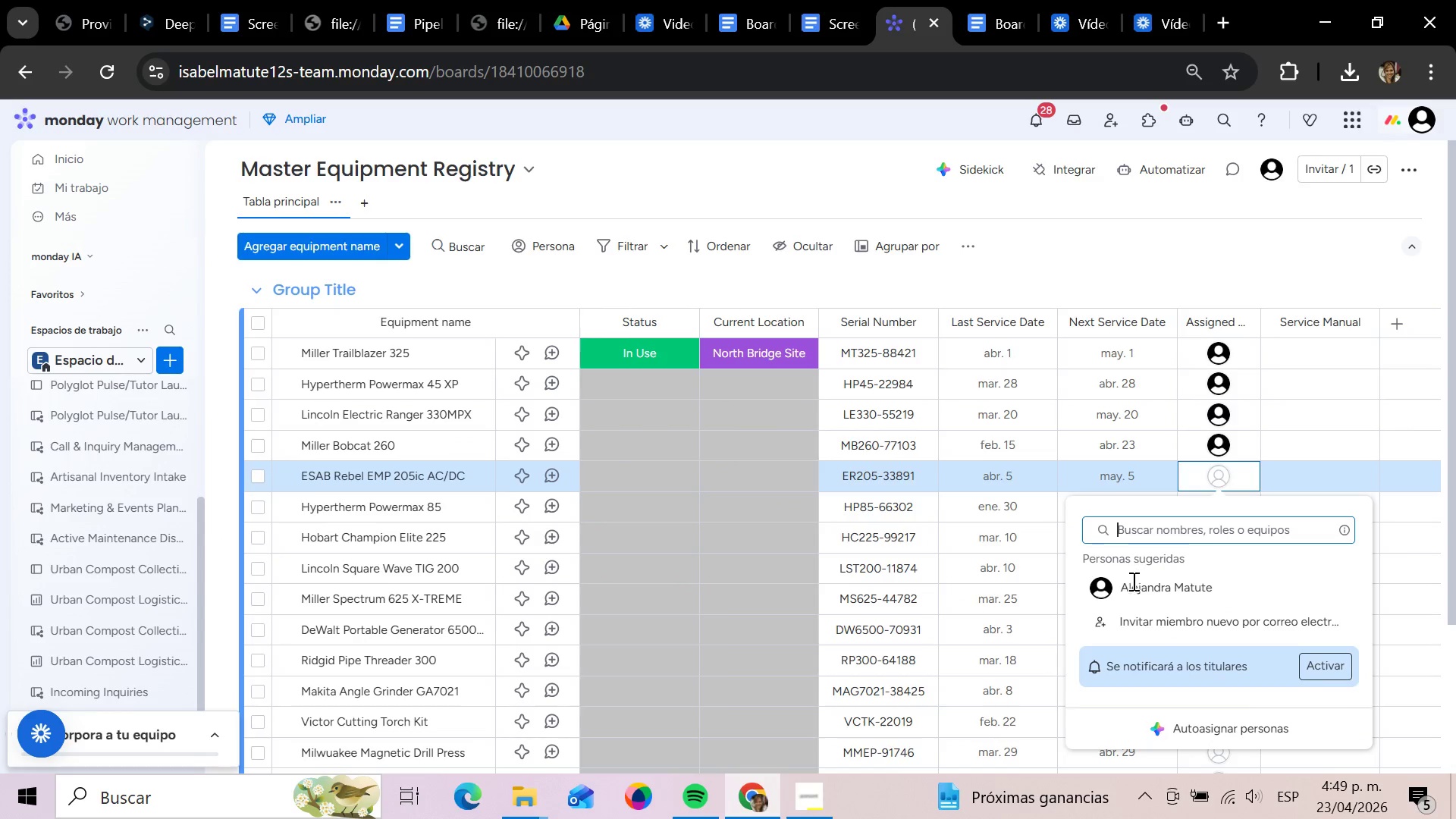 
left_click([1131, 583])
 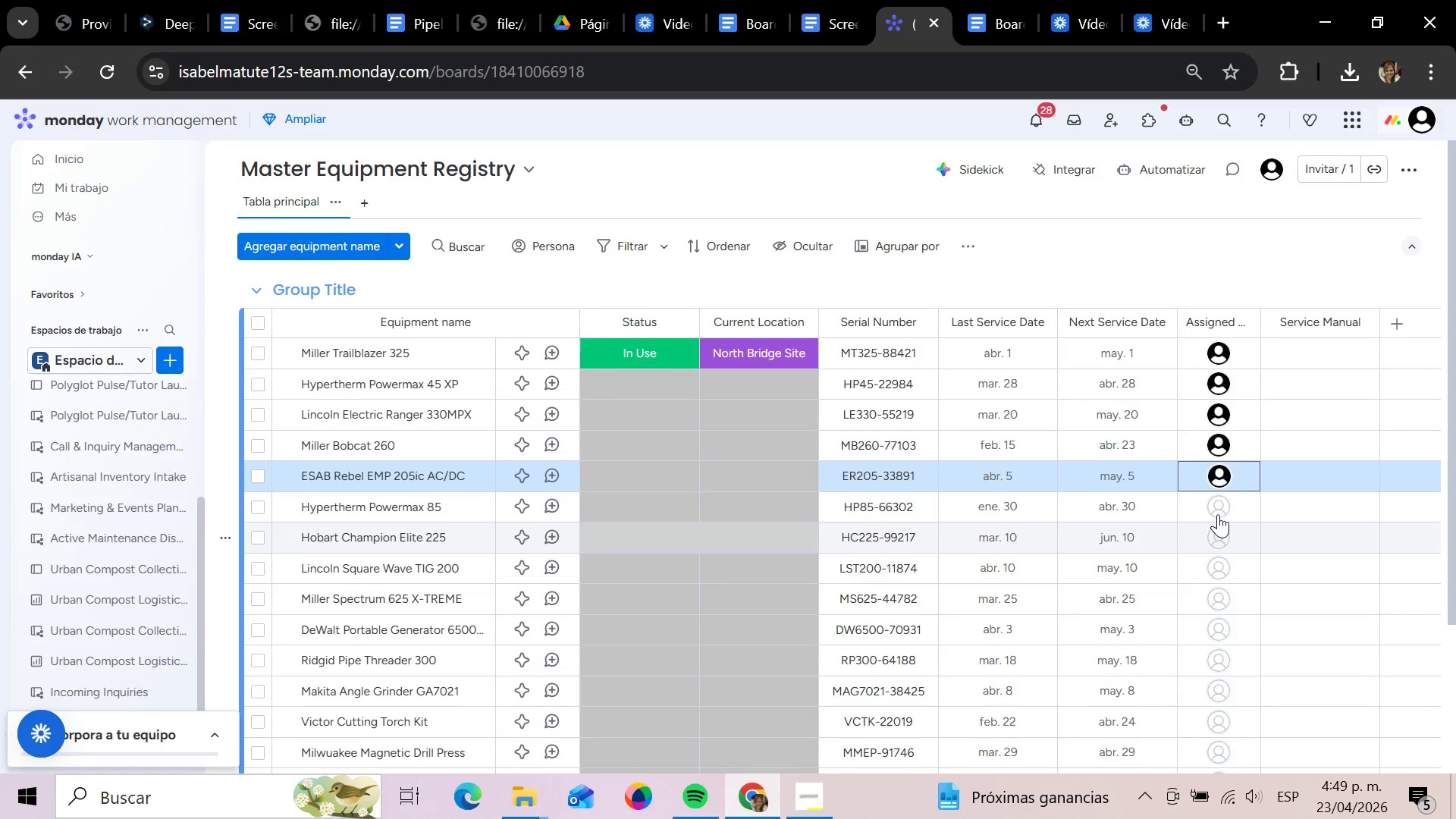 
left_click([1218, 507])
 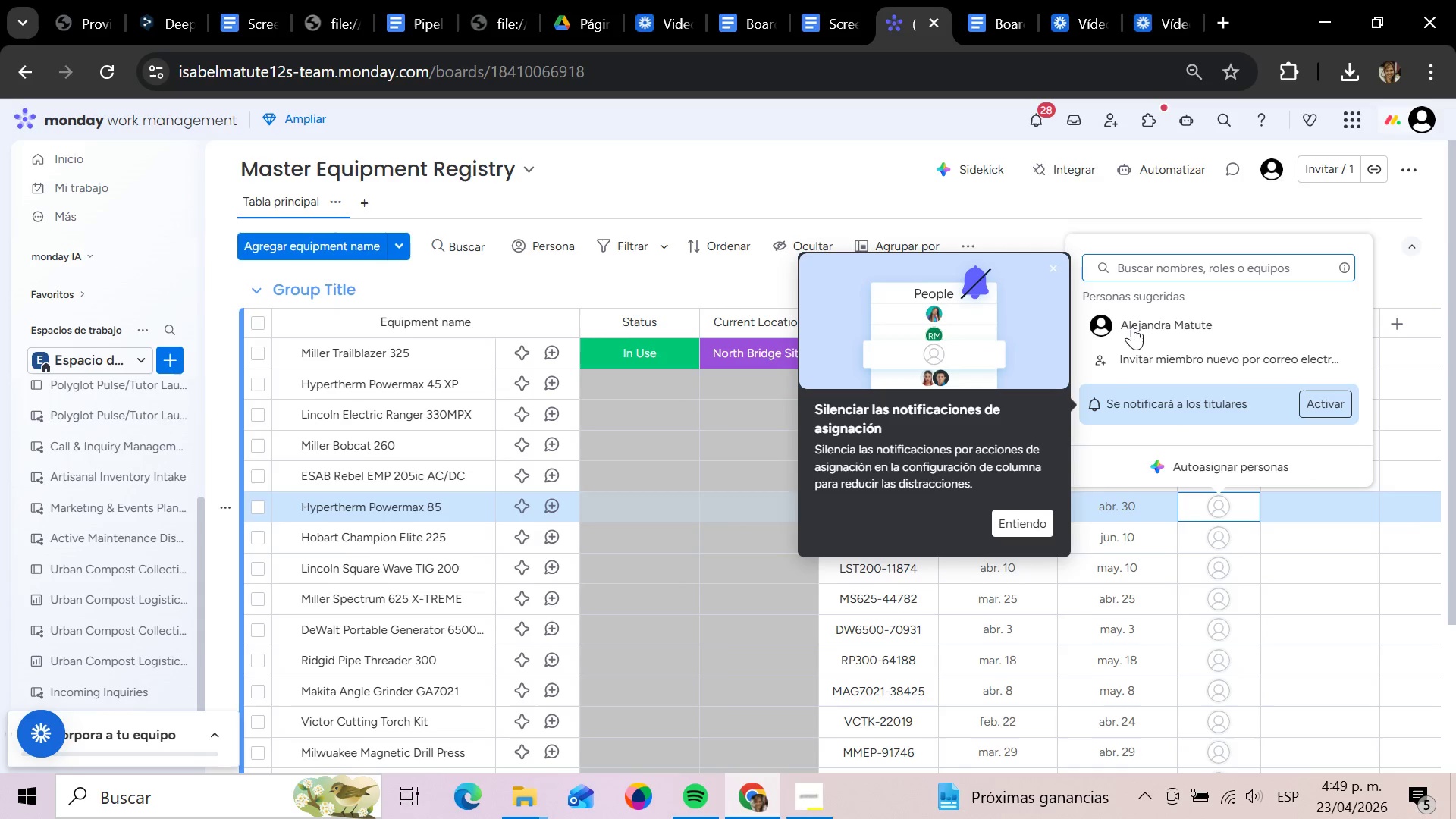 
left_click([1132, 326])
 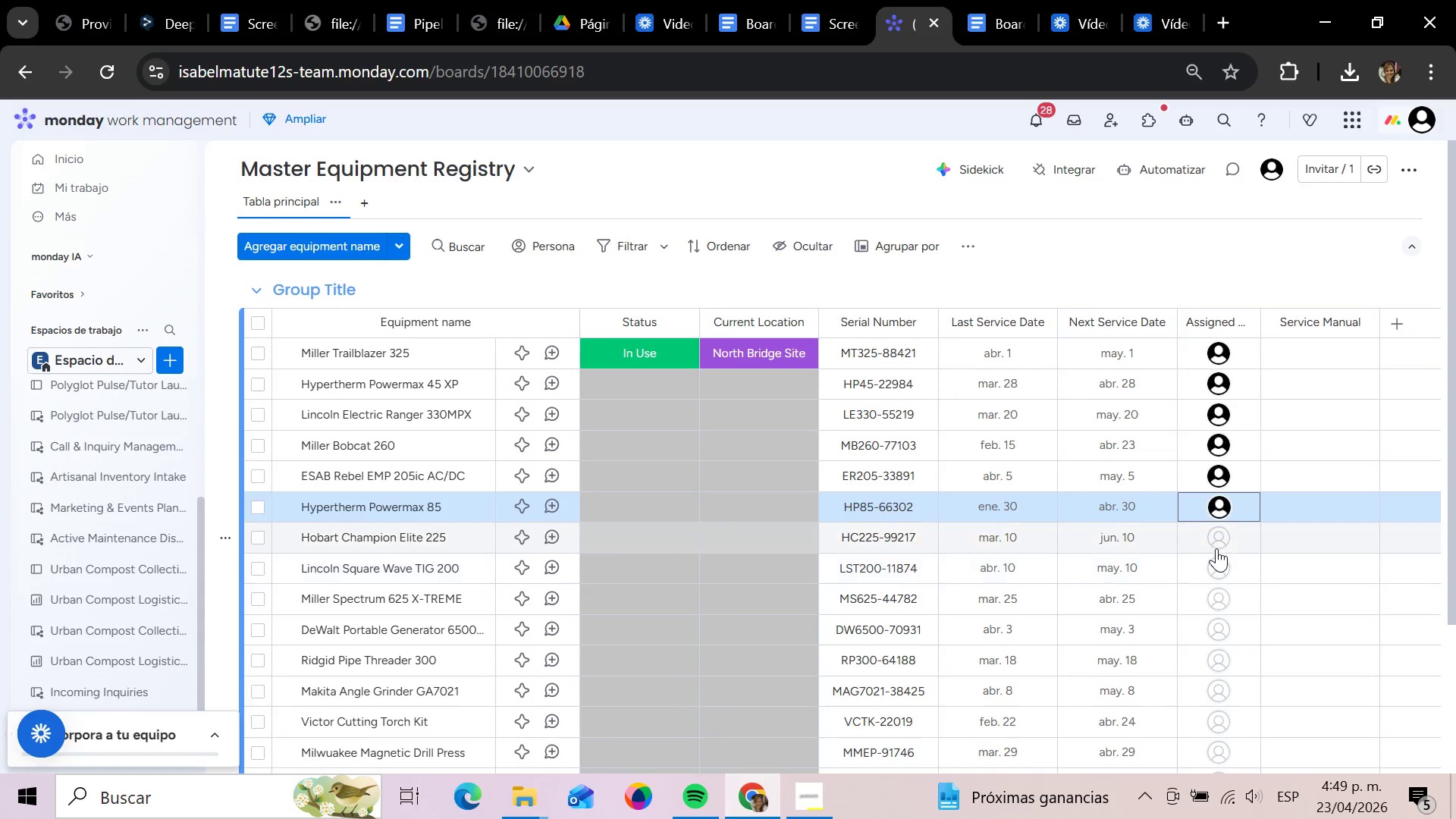 
left_click([1217, 538])
 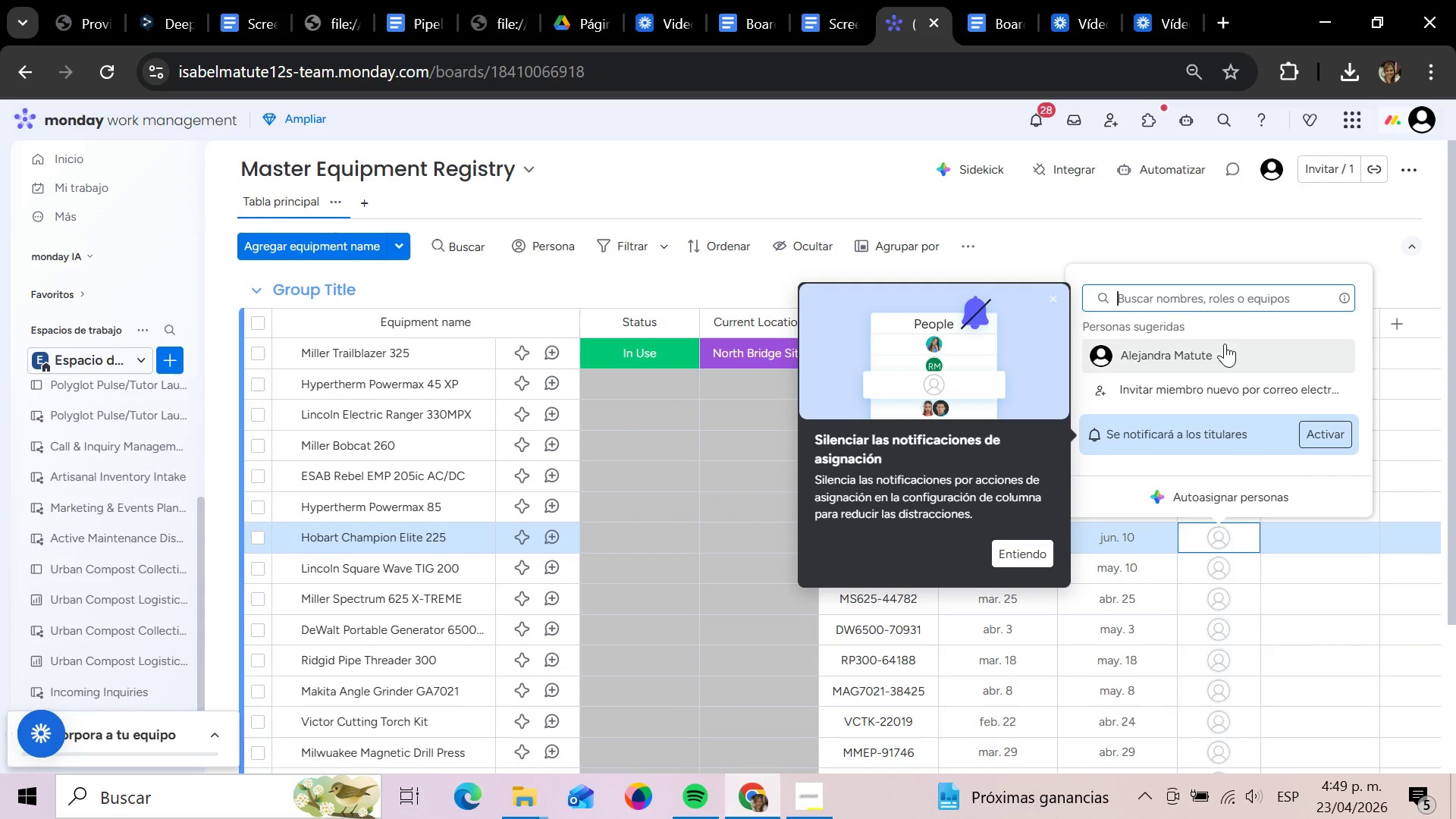 
left_click([1215, 344])
 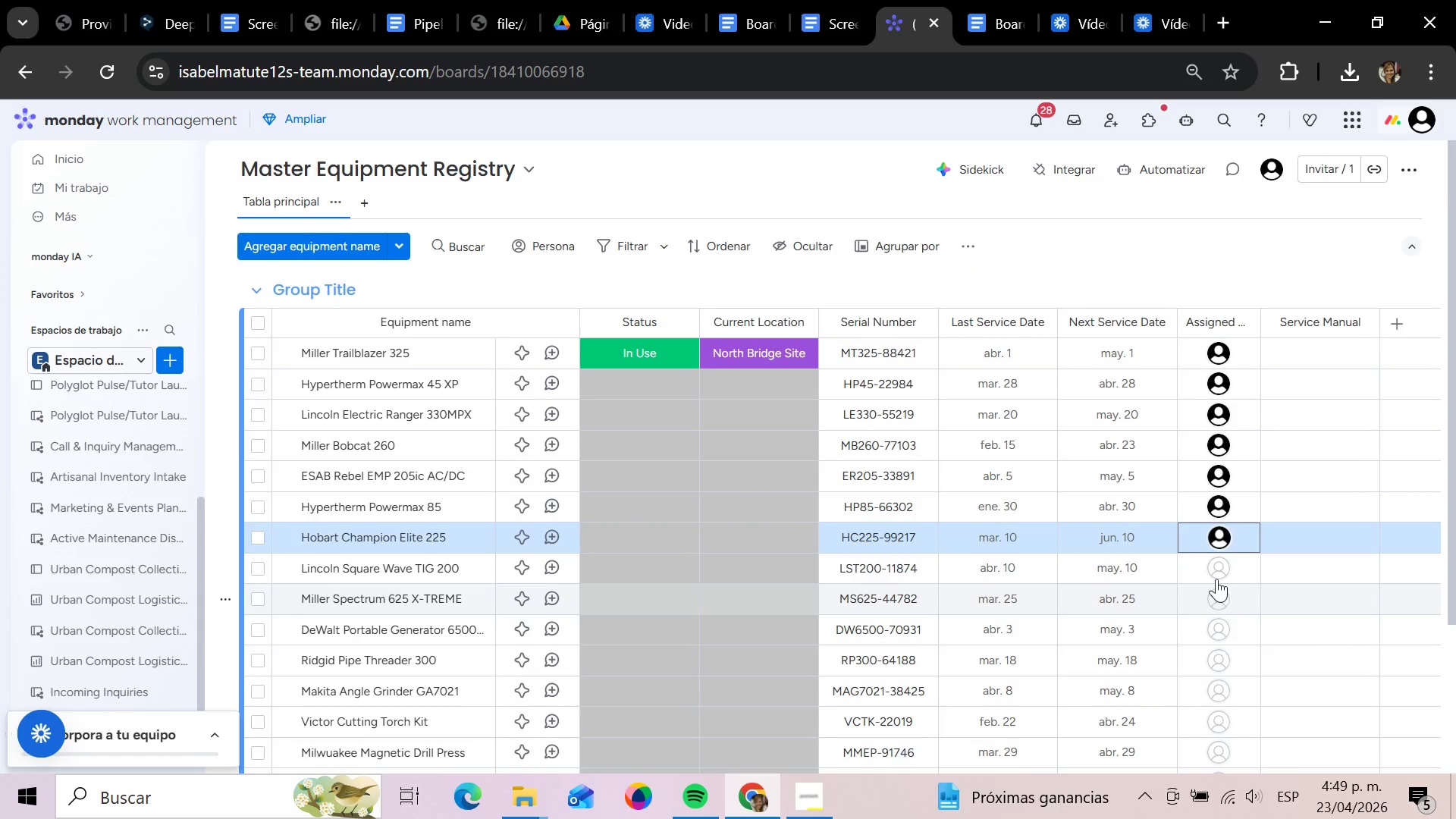 
left_click([1215, 577])
 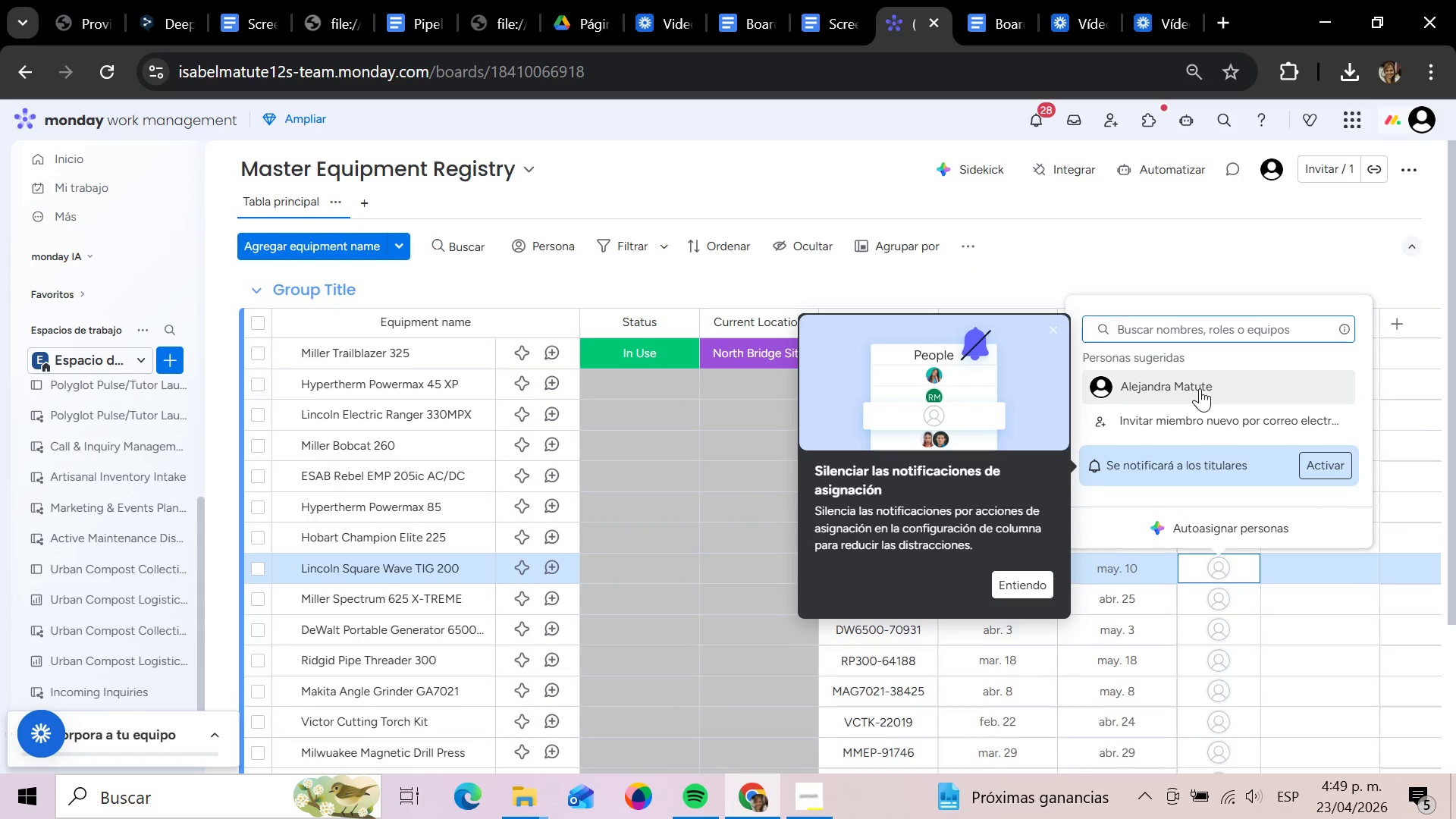 
left_click([1200, 388])
 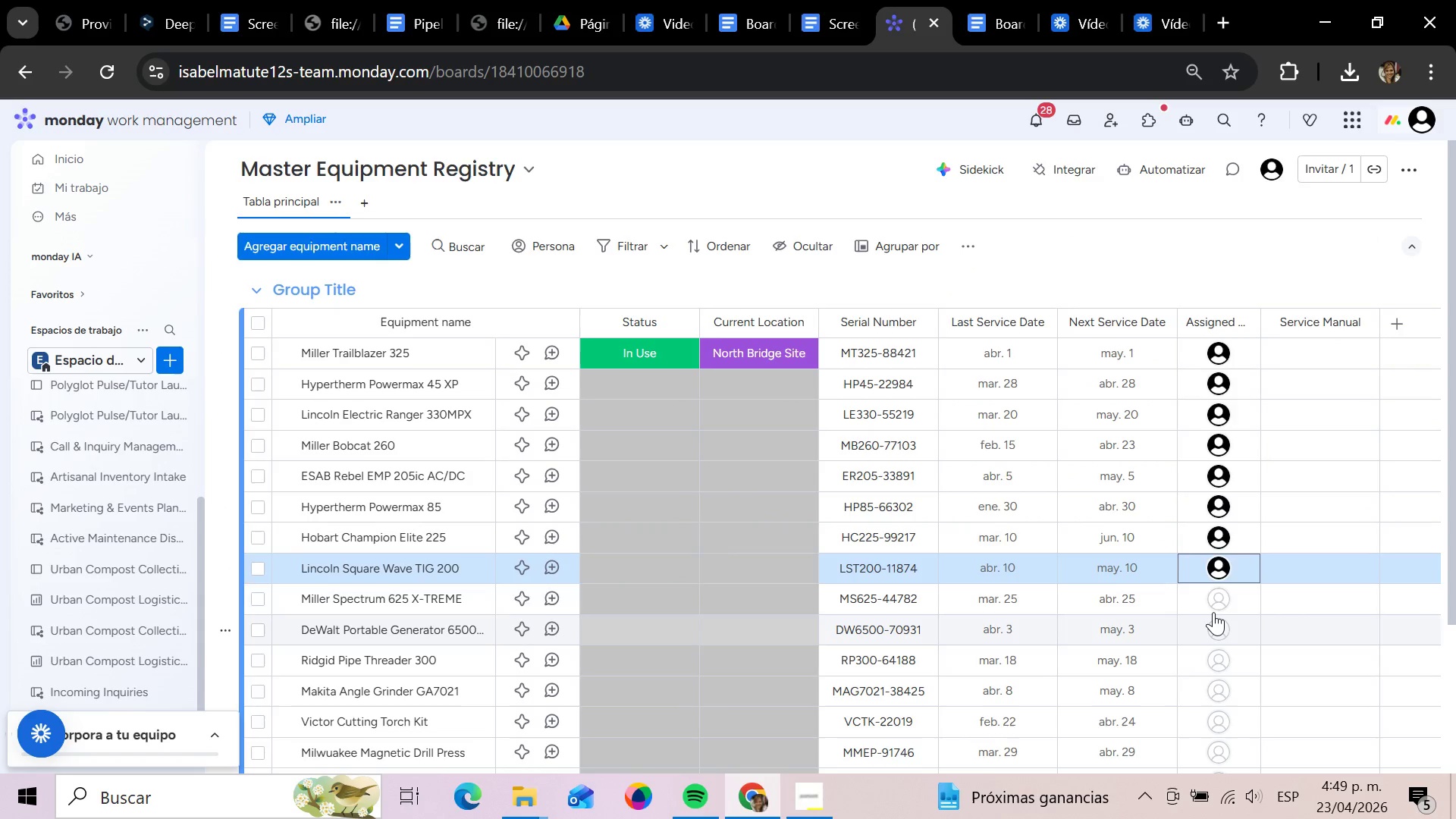 
left_click([1213, 612])
 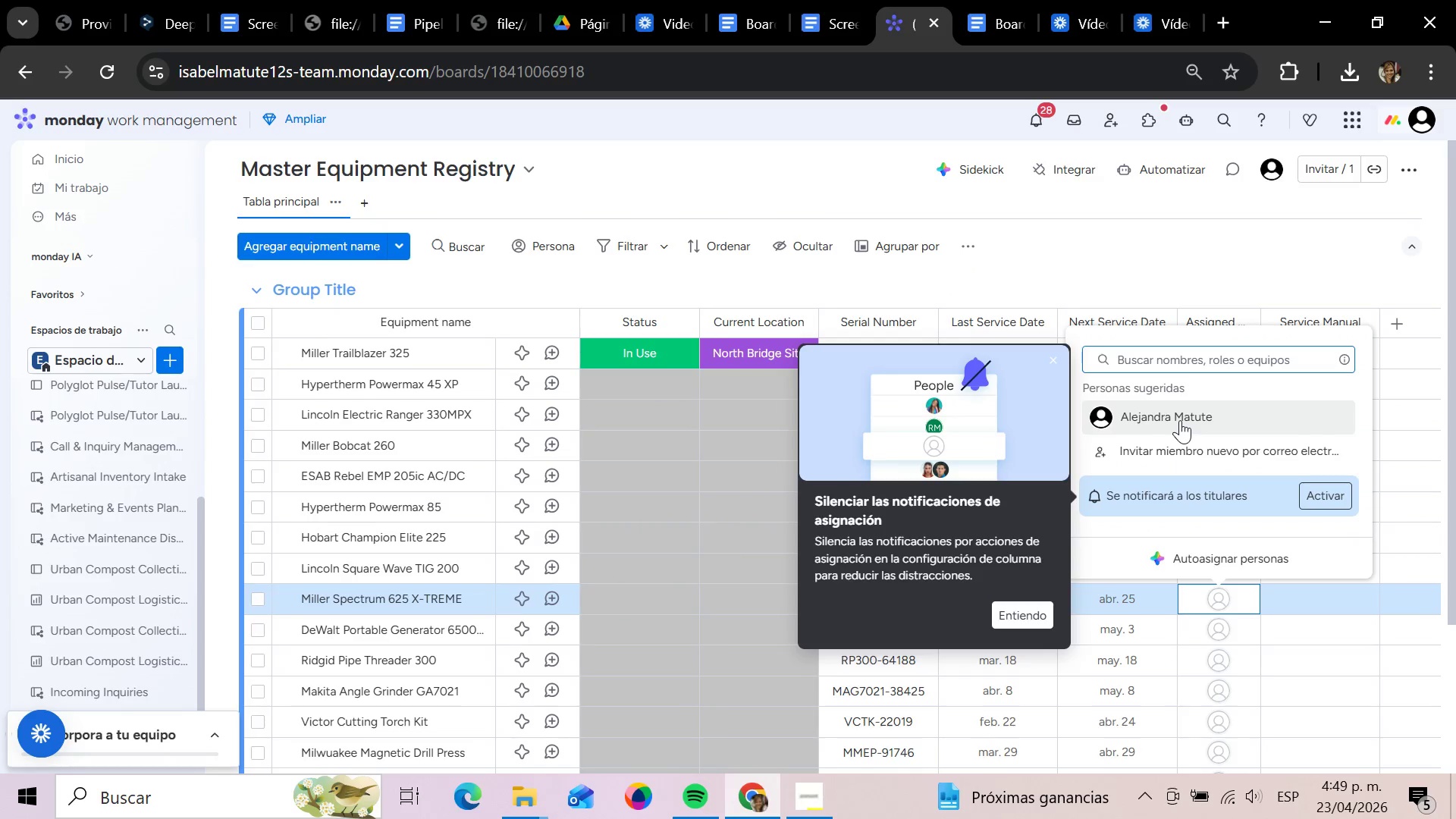 
left_click([1180, 420])
 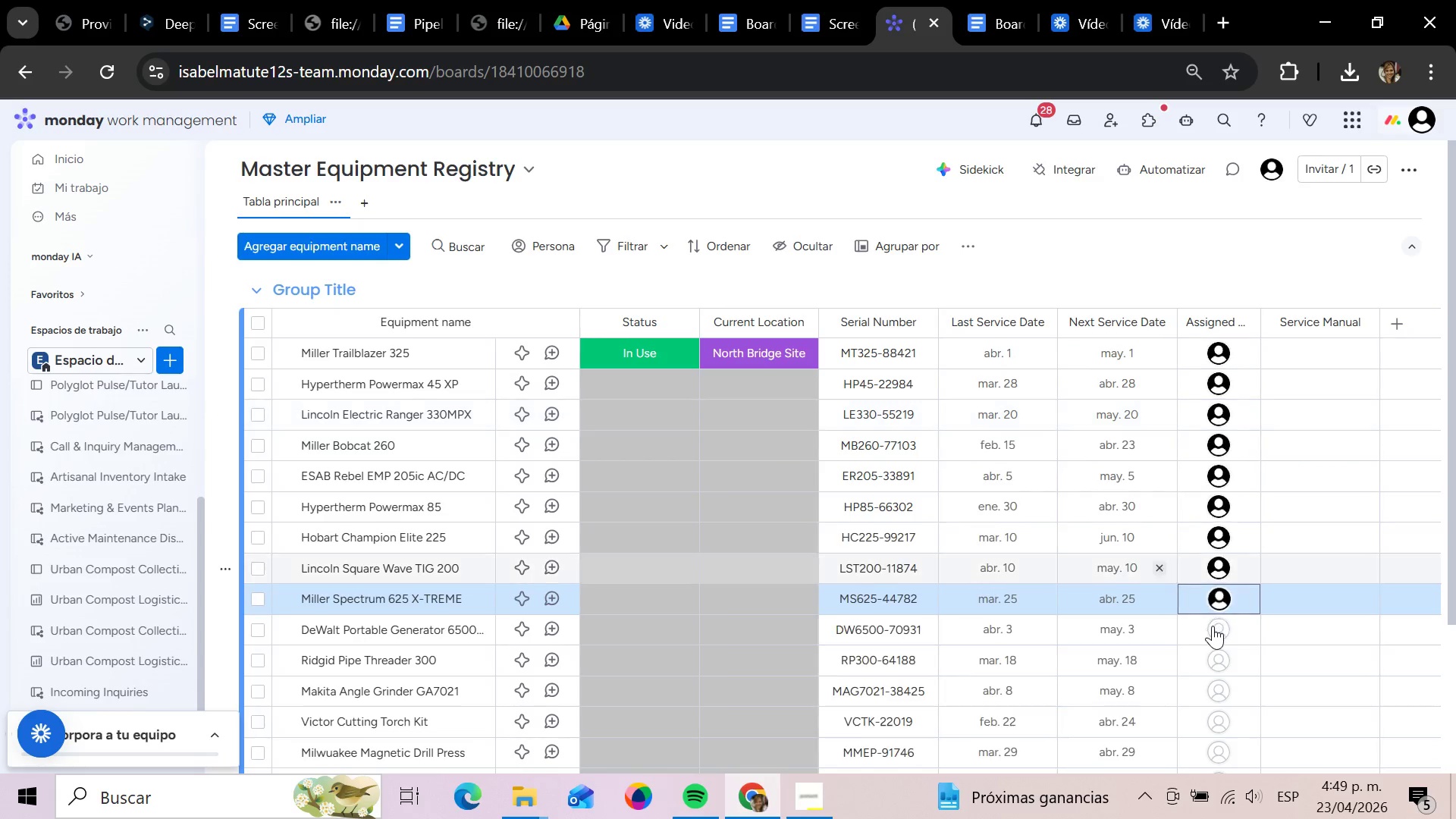 
left_click([1213, 626])
 